 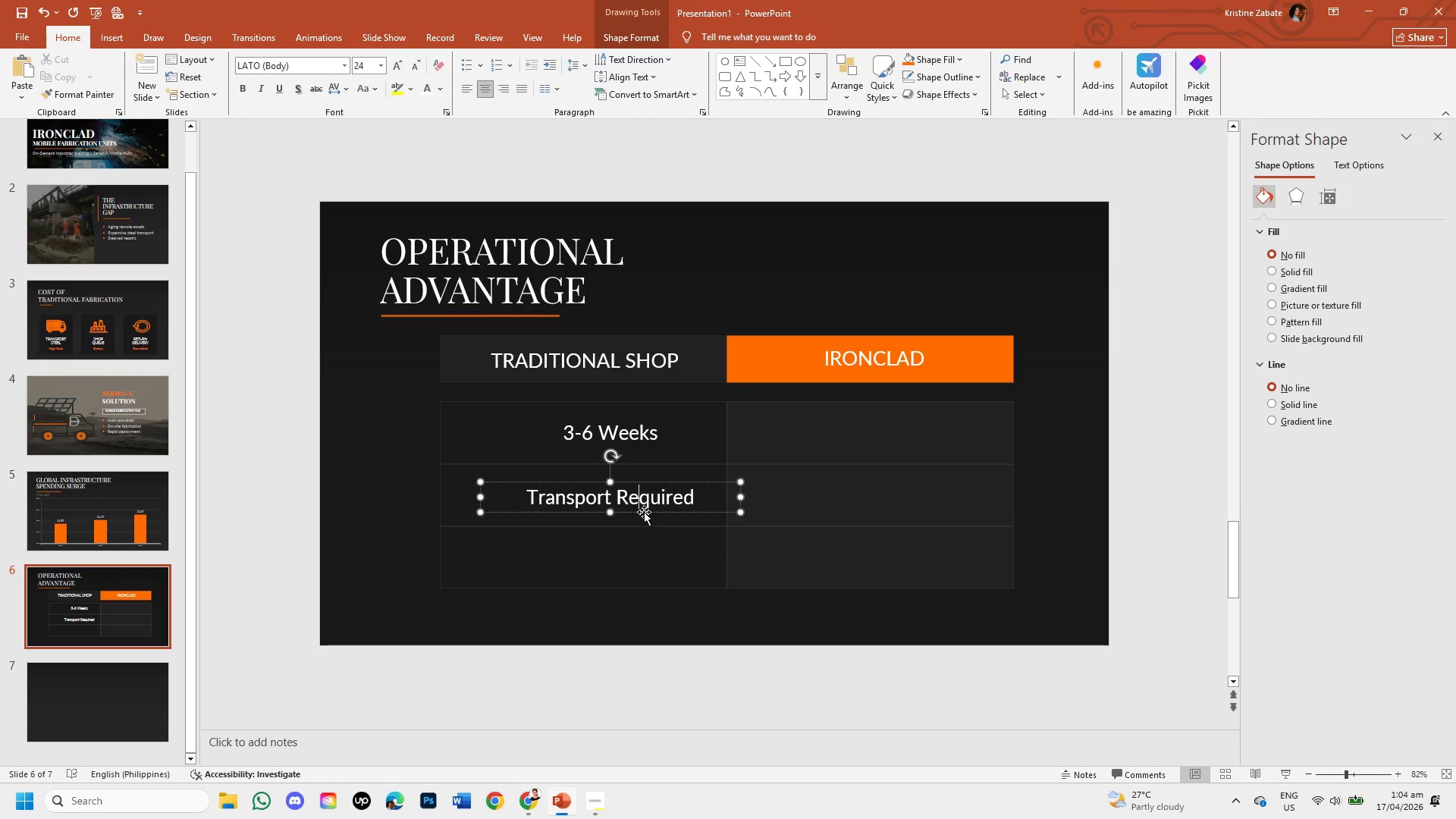 
left_click([648, 510])
 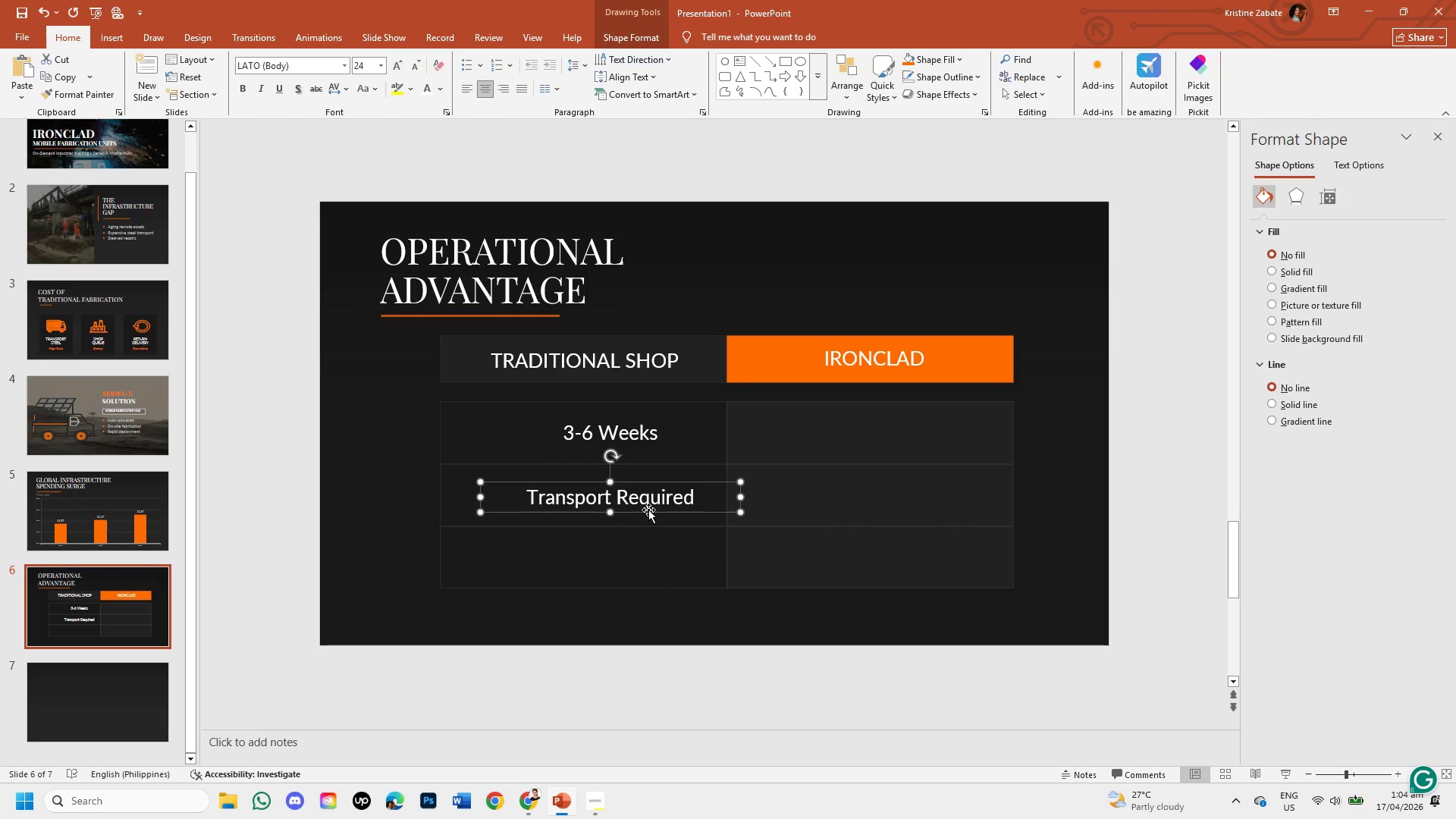 
key(Control+C)
 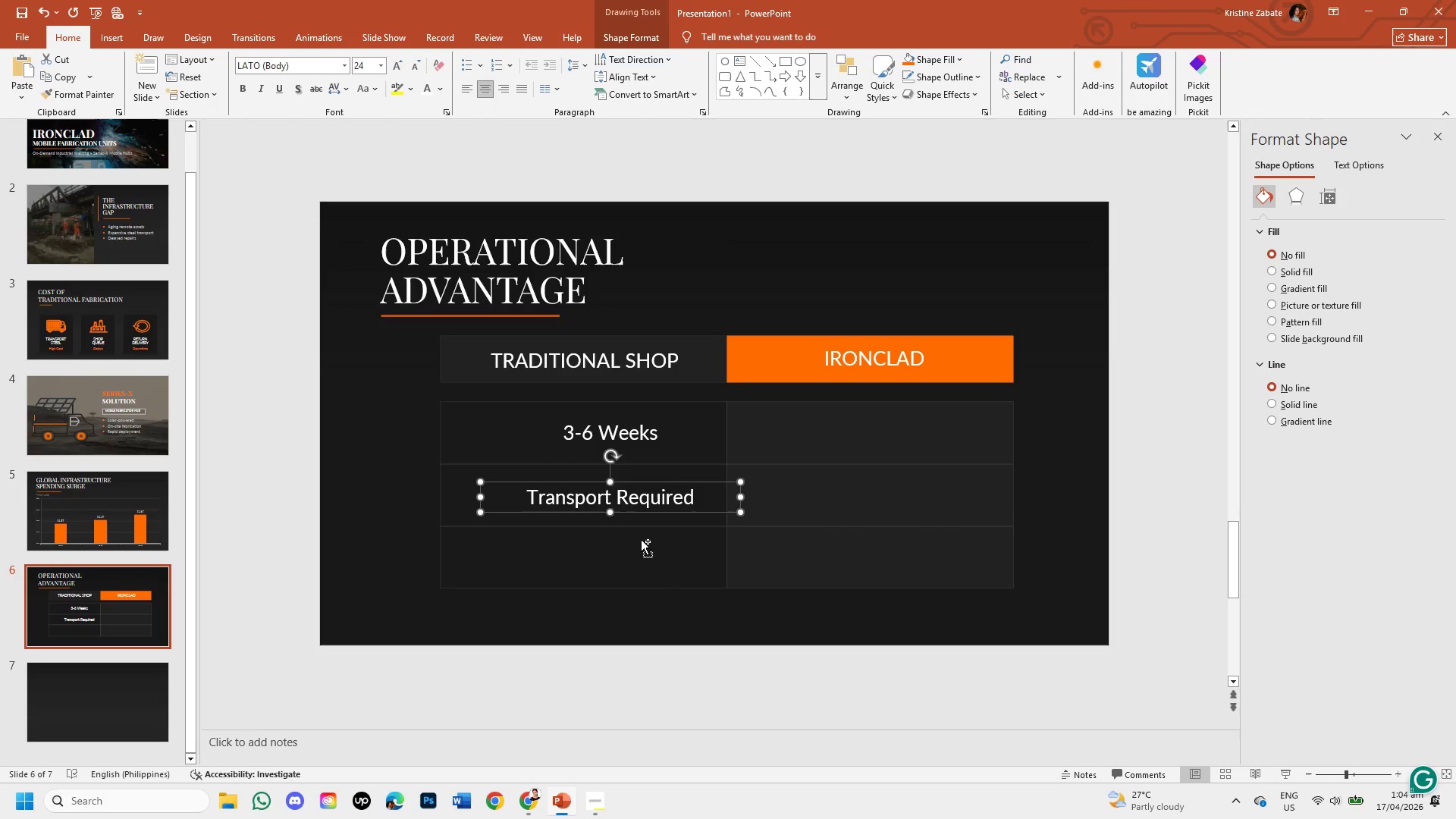 
key(Control+V)
 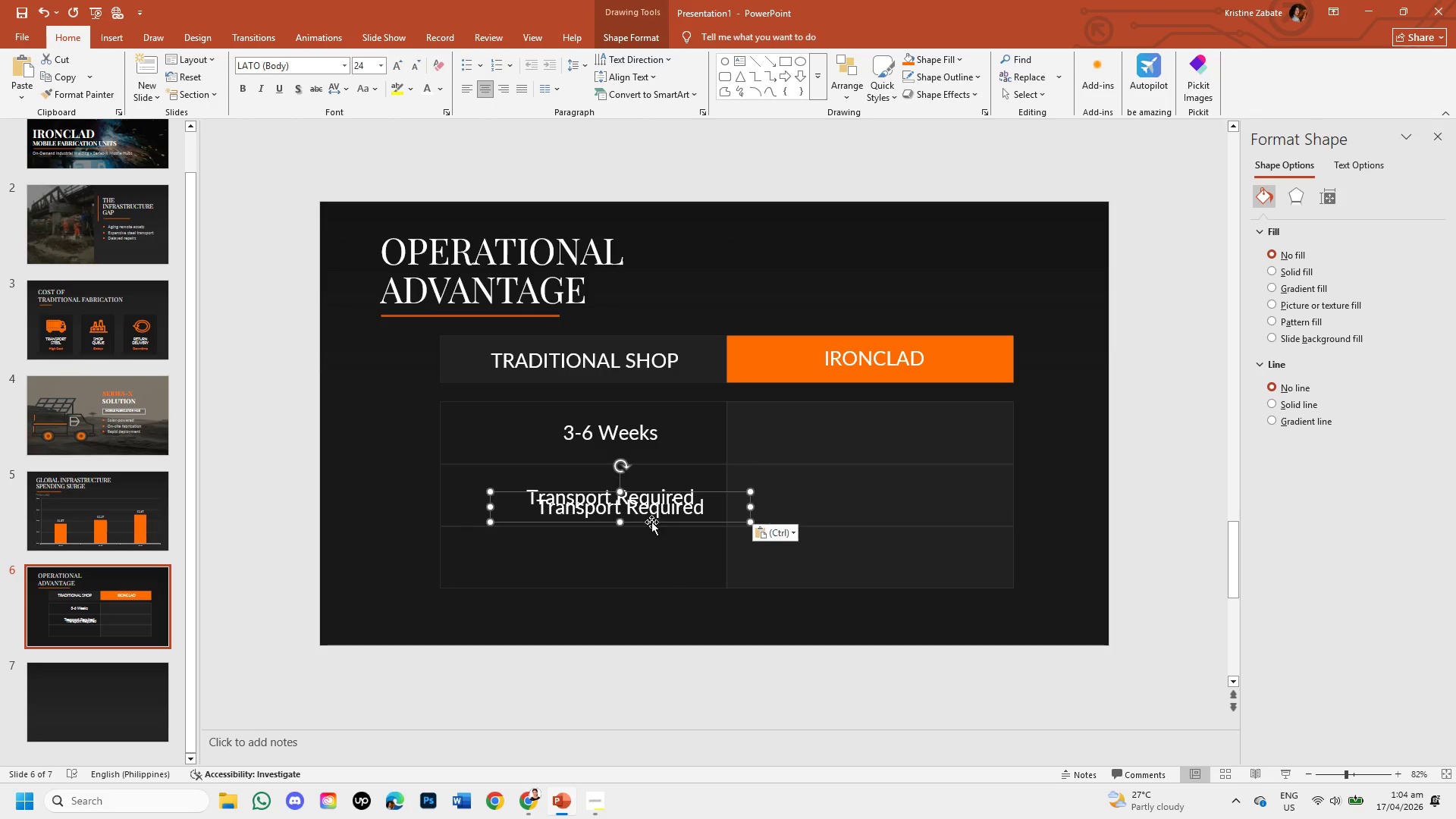 
left_click_drag(start_coordinate=[651, 522], to_coordinate=[647, 573])
 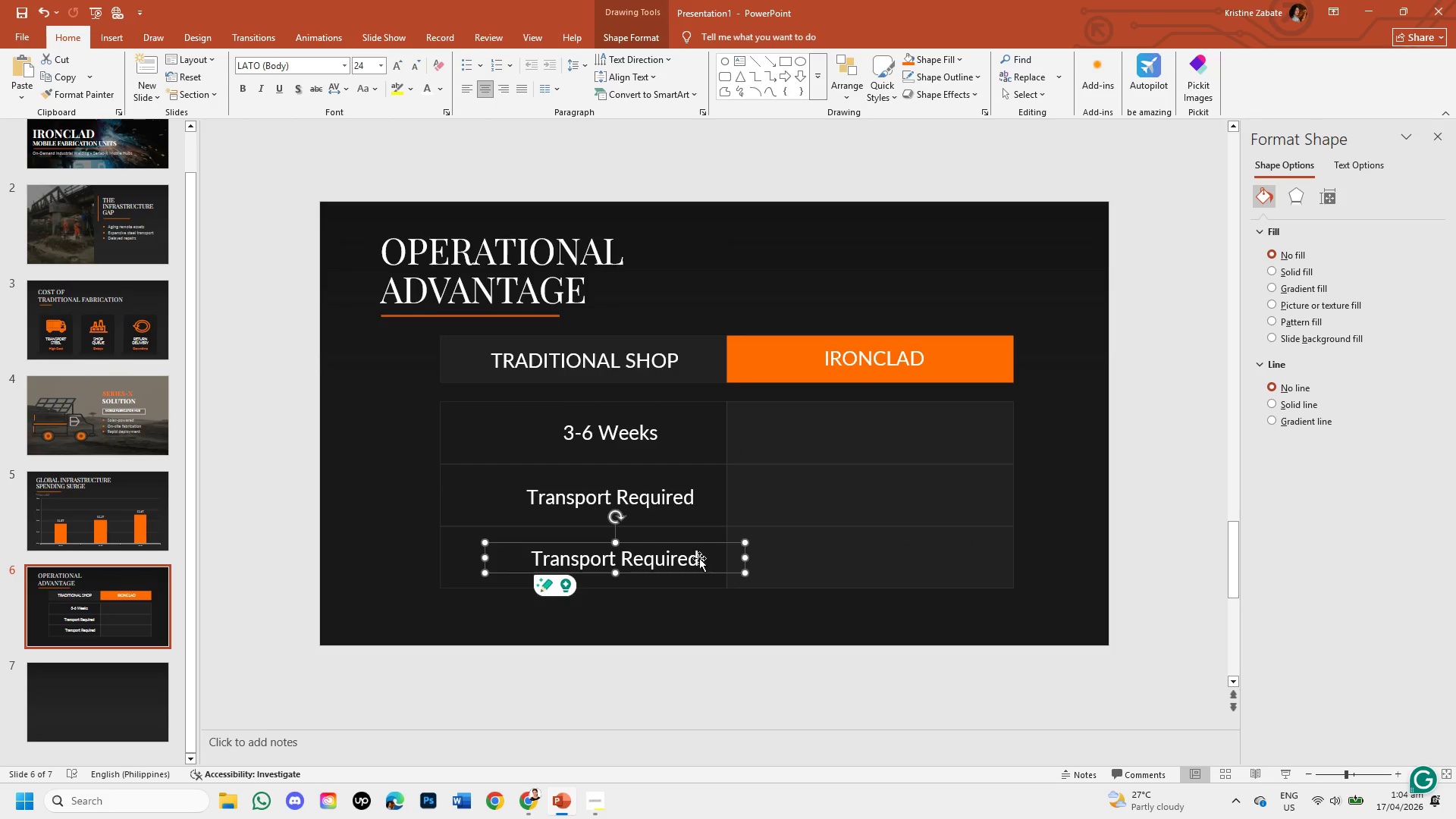 
left_click([698, 558])
 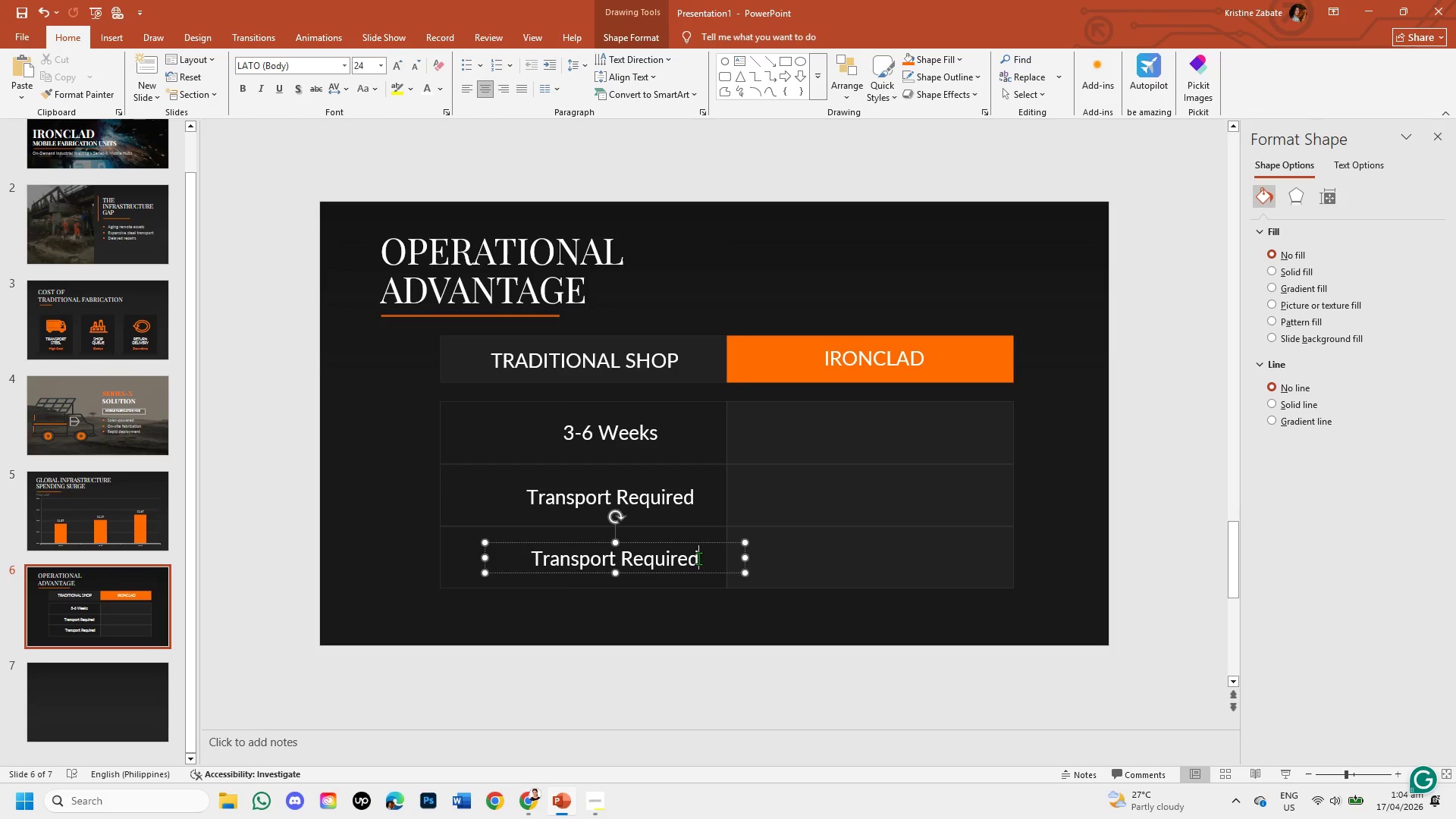 
hold_key(key=Backspace, duration=0.89)
 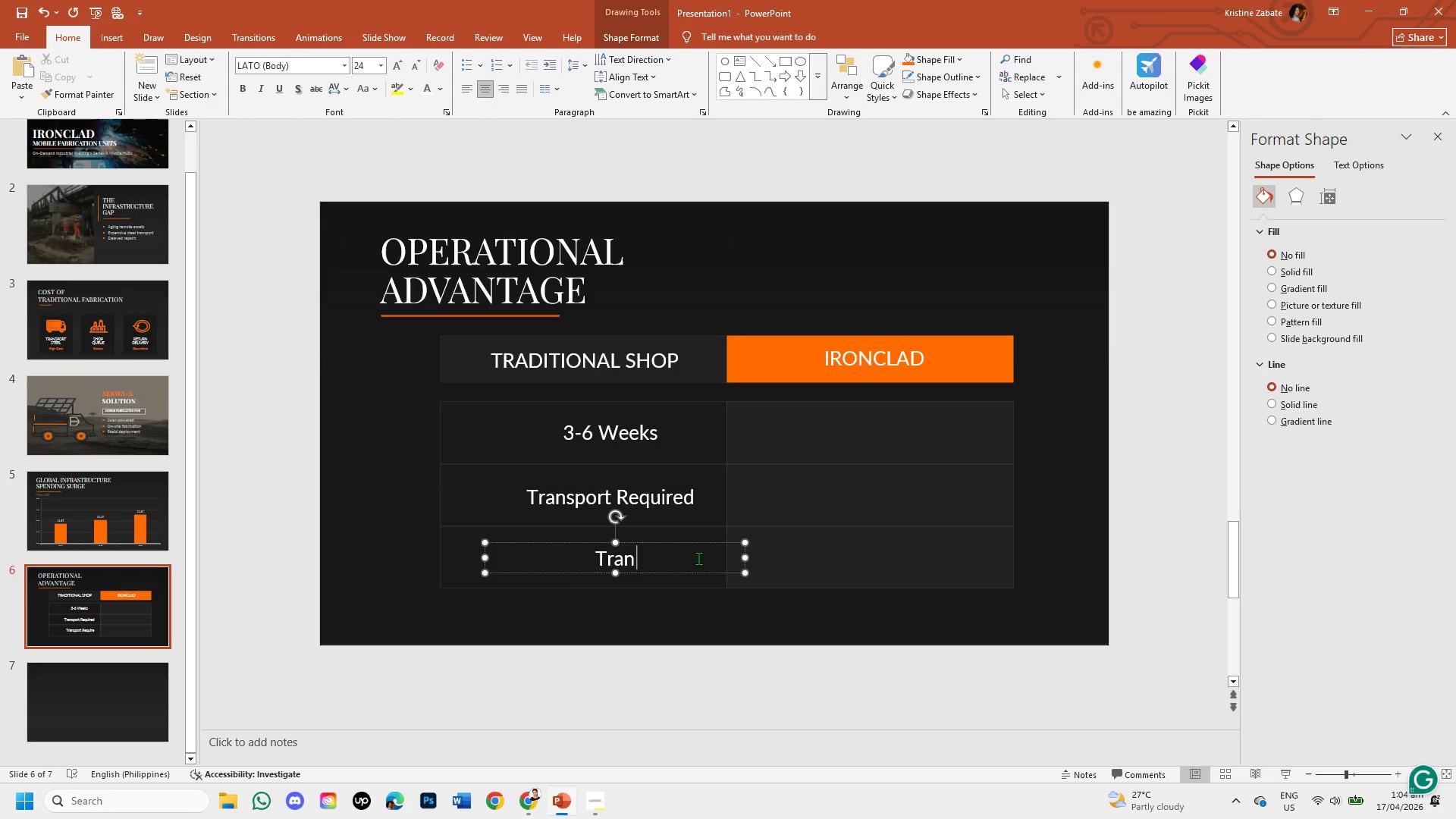 
key(Backspace)
key(Backspace)
key(Backspace)
key(Backspace)
key(Backspace)
type(High Overhead )
 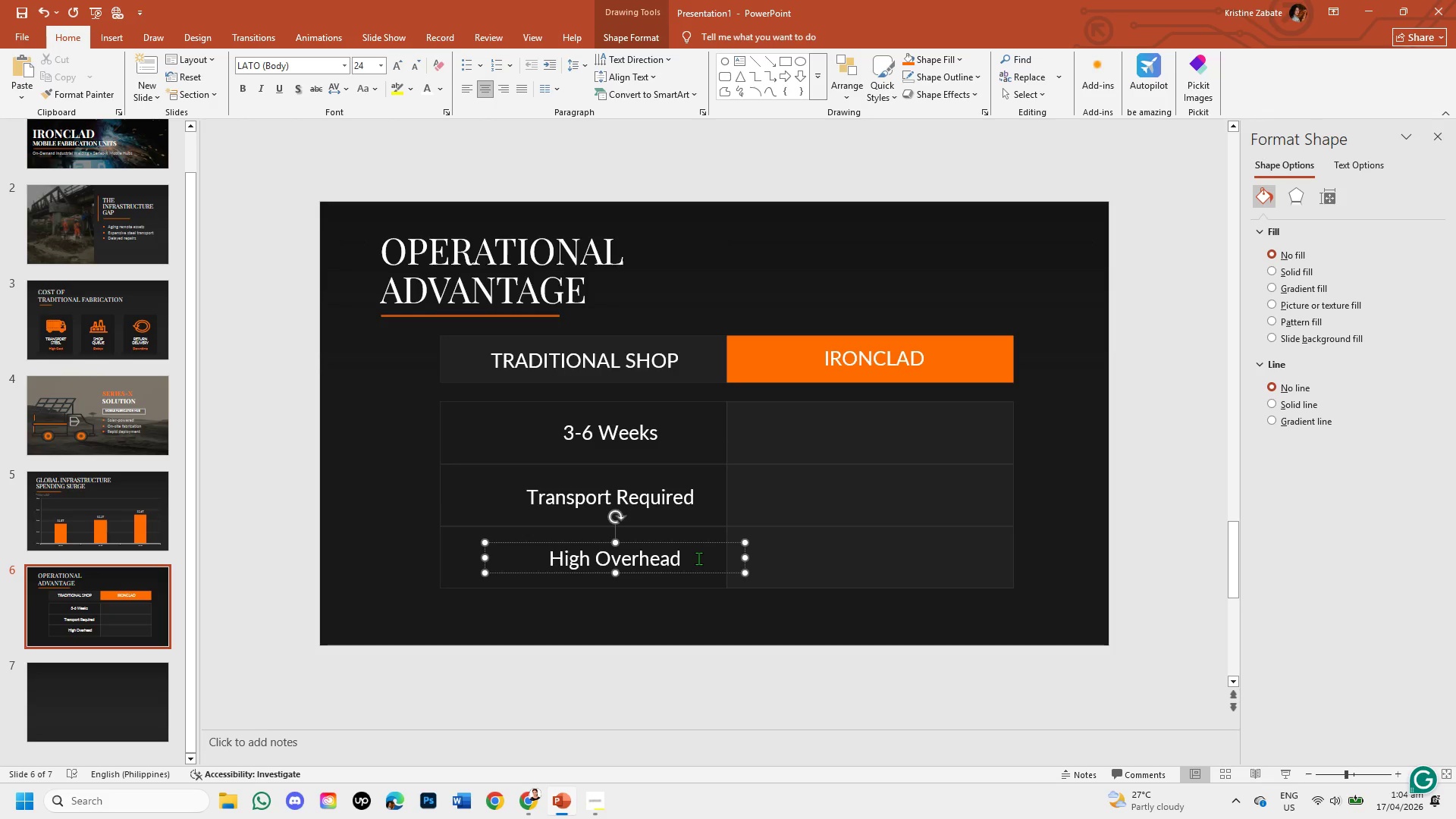 
wait(11.89)
 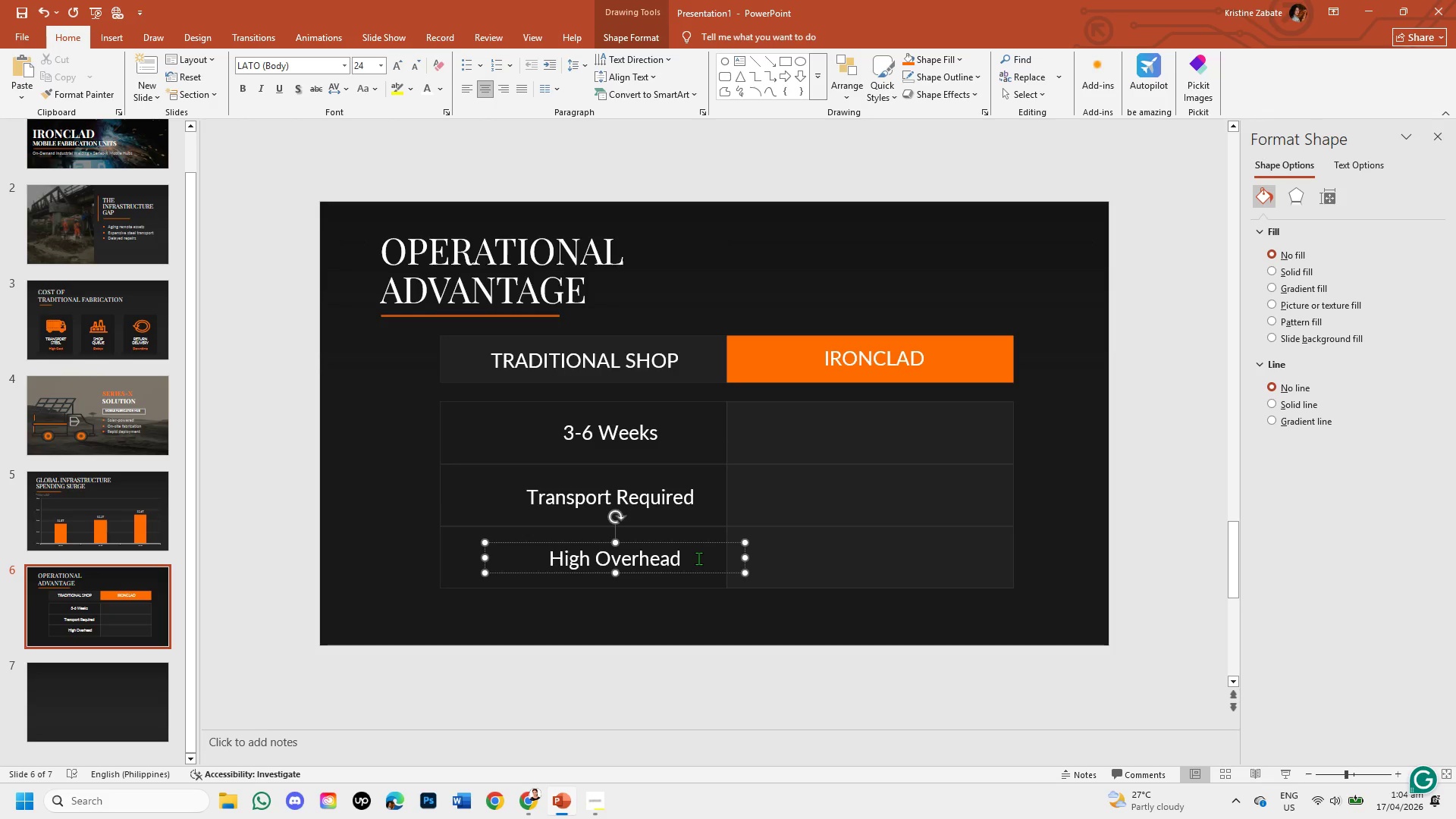 
left_click([698, 612])
 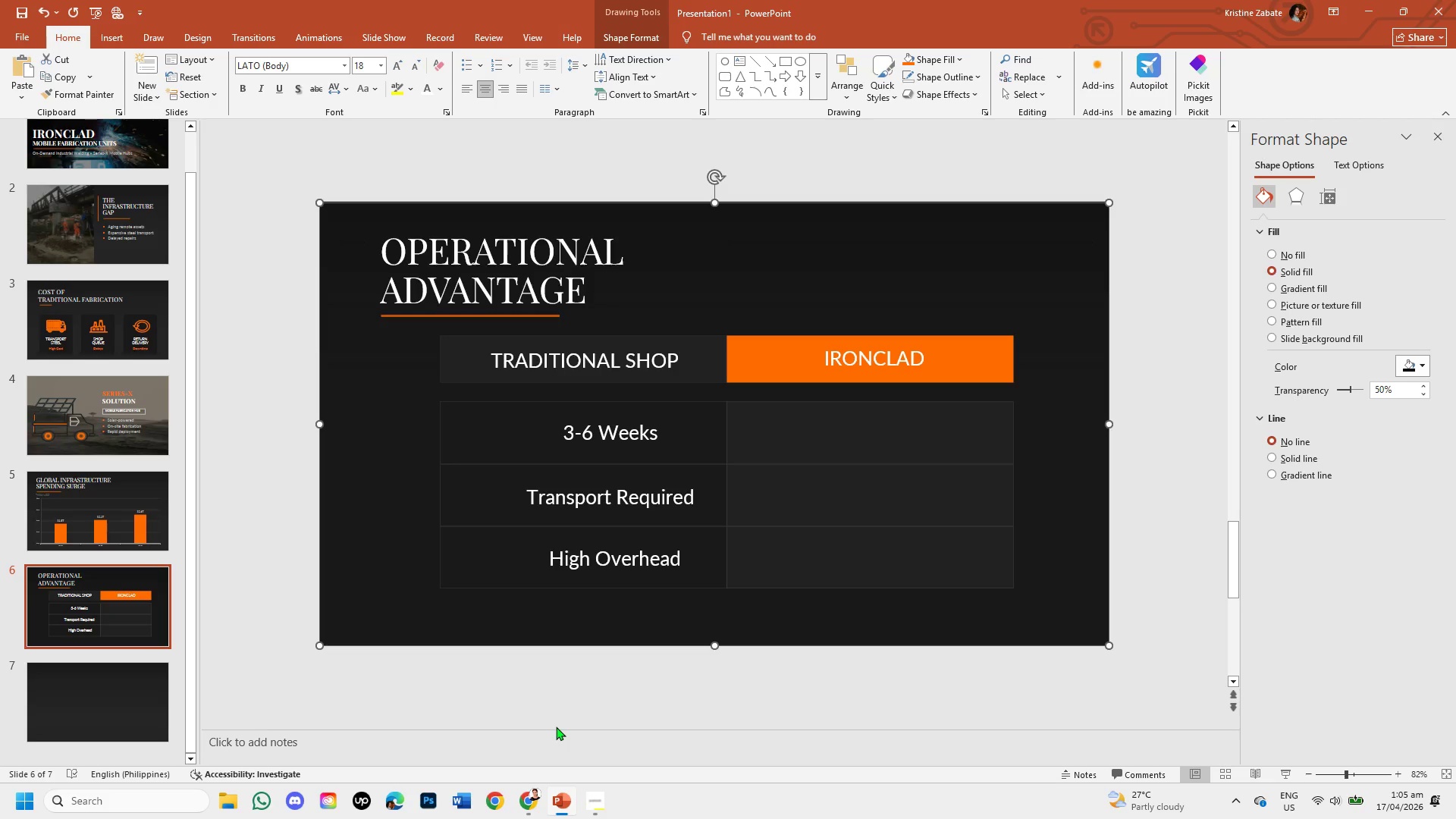 
wait(14.41)
 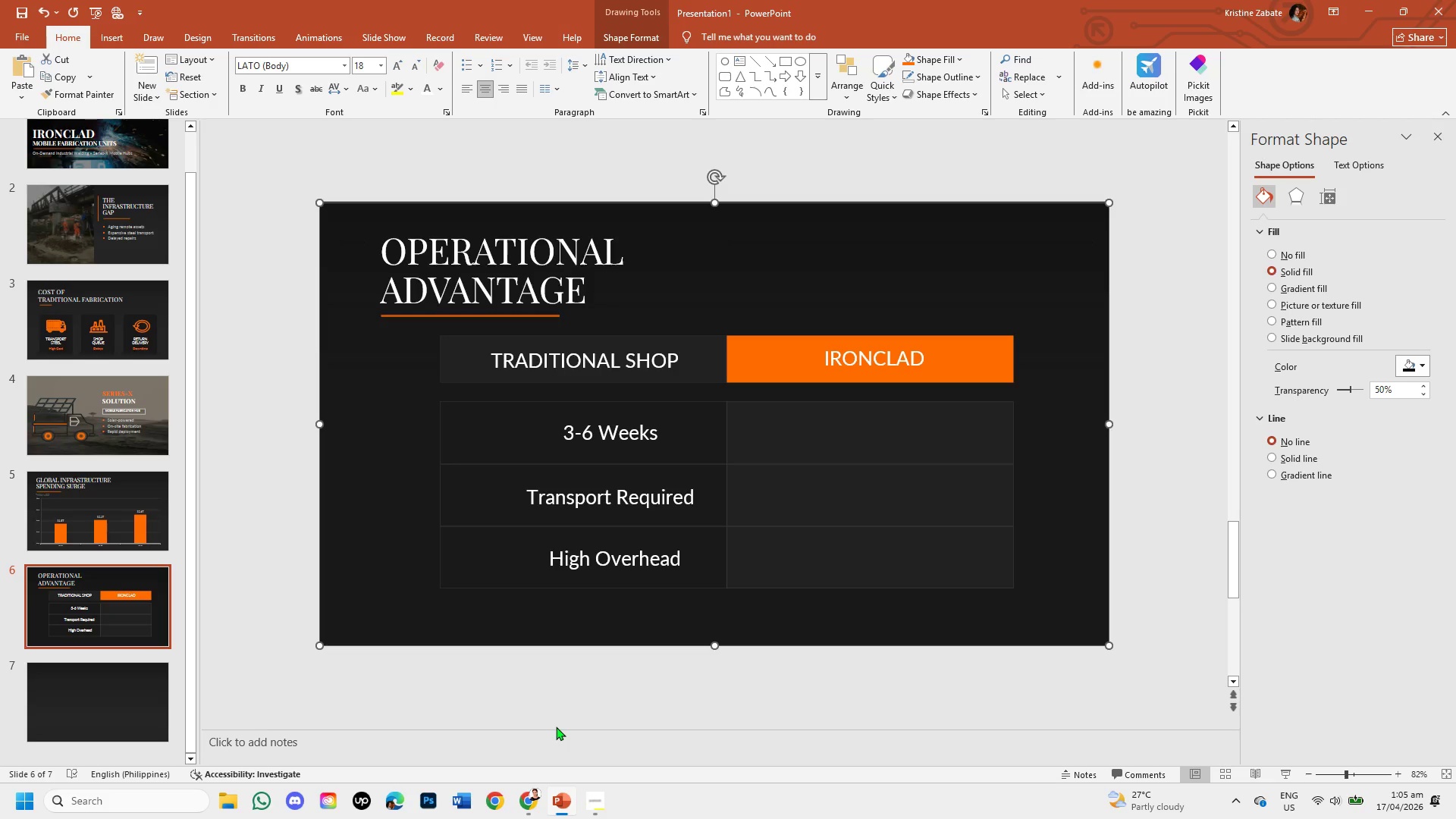 
left_click([530, 795])
 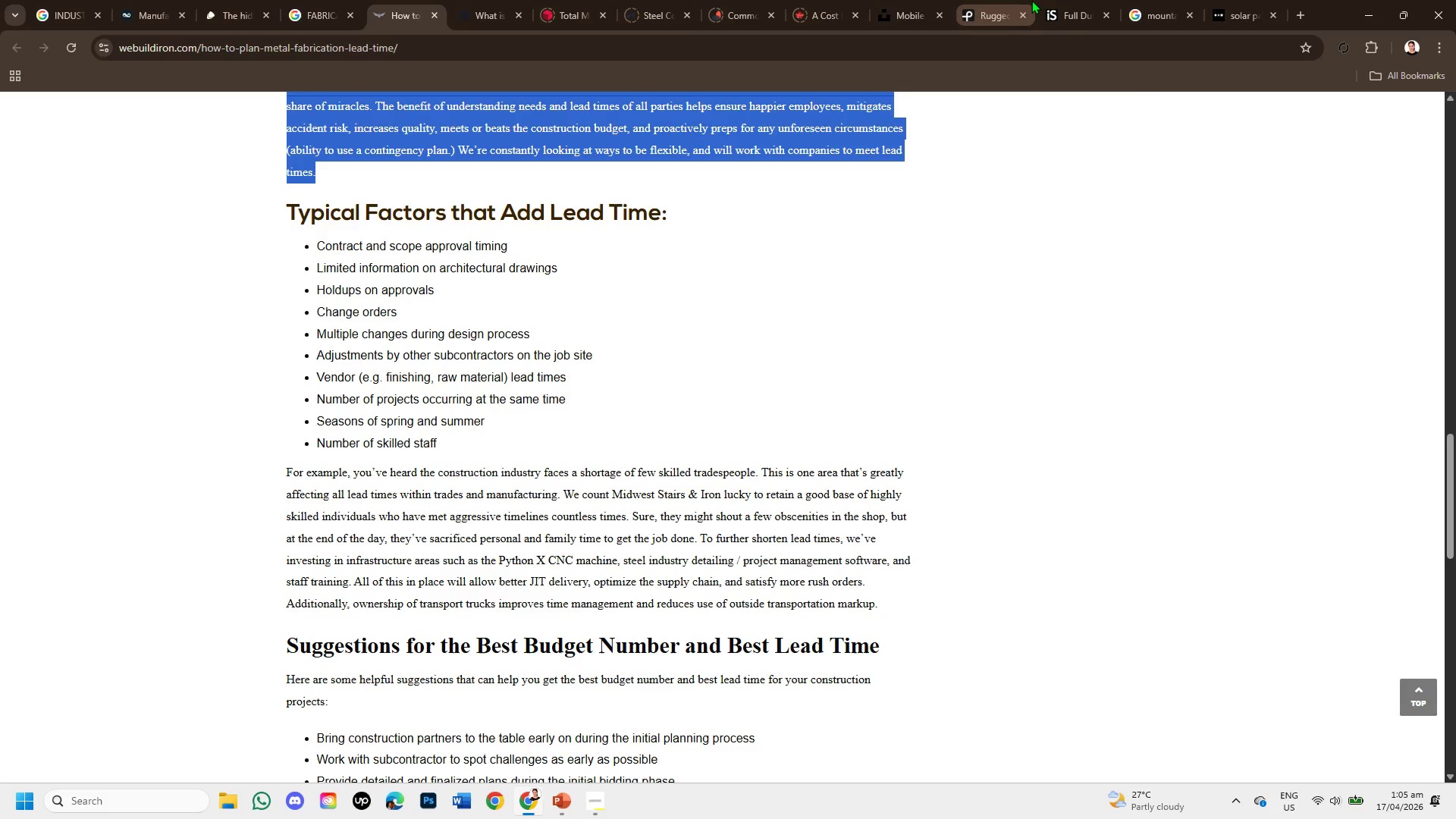 
left_click([1050, 12])
 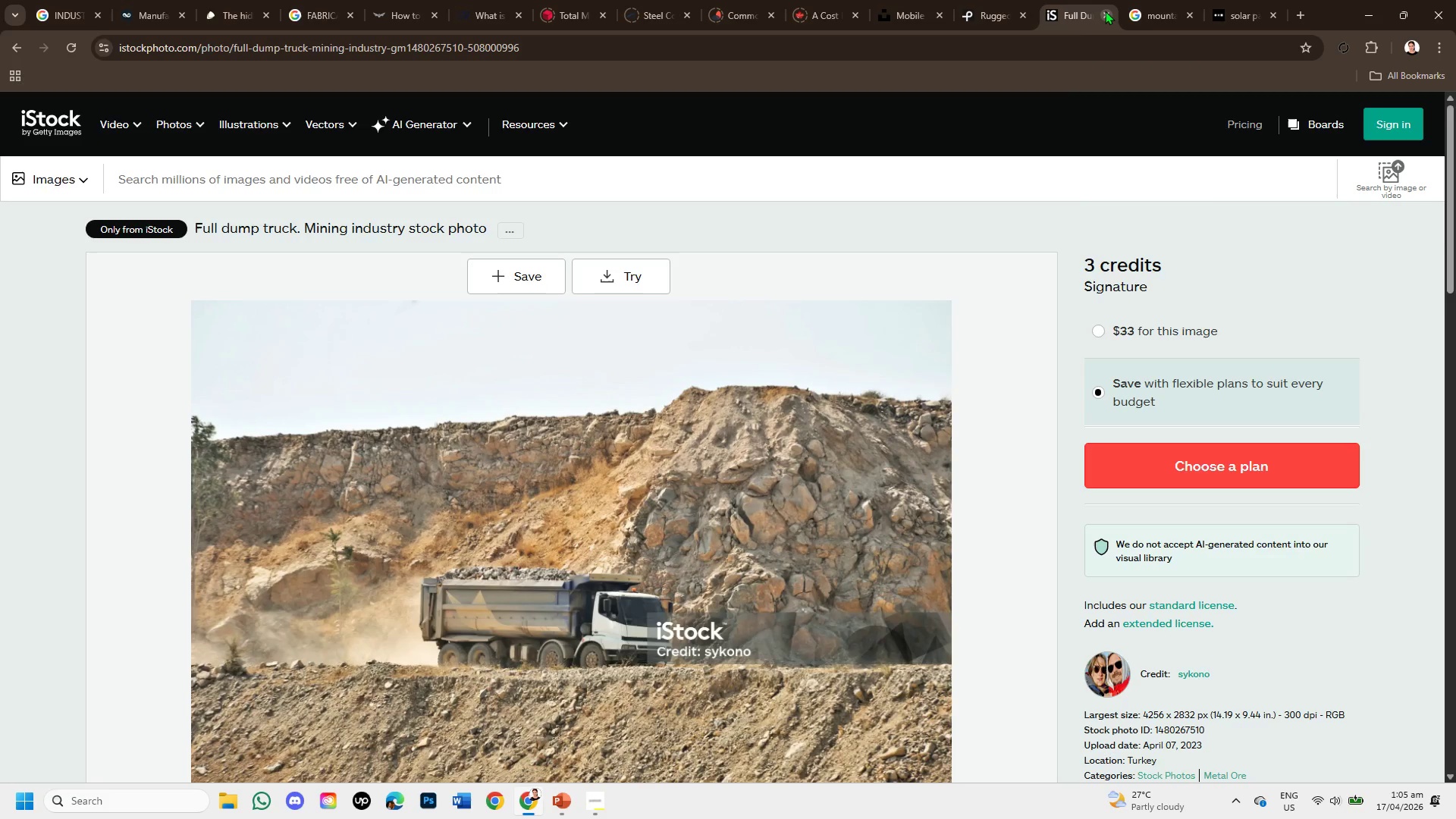 
left_click([1105, 11])
 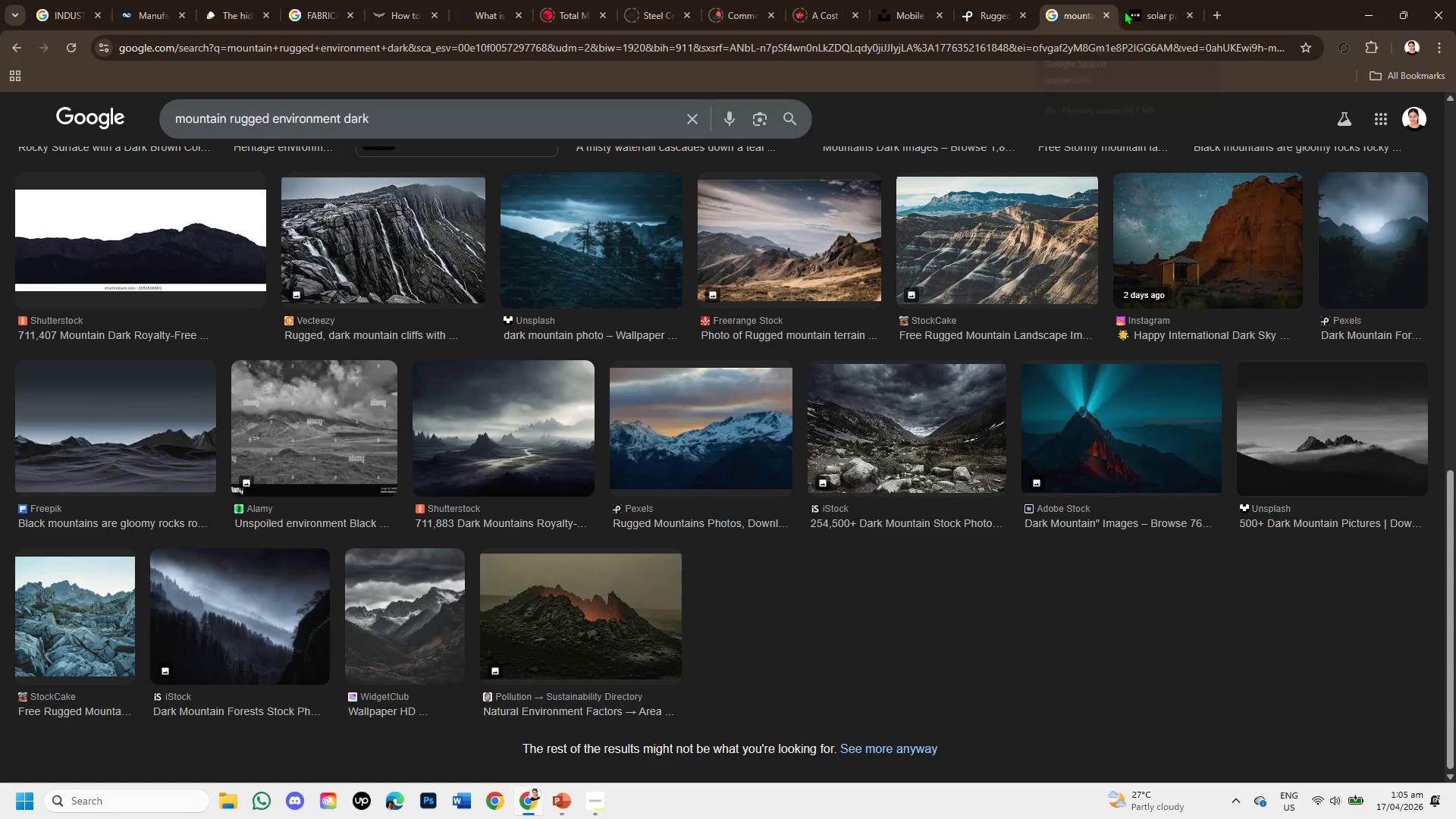 
left_click([1131, 11])
 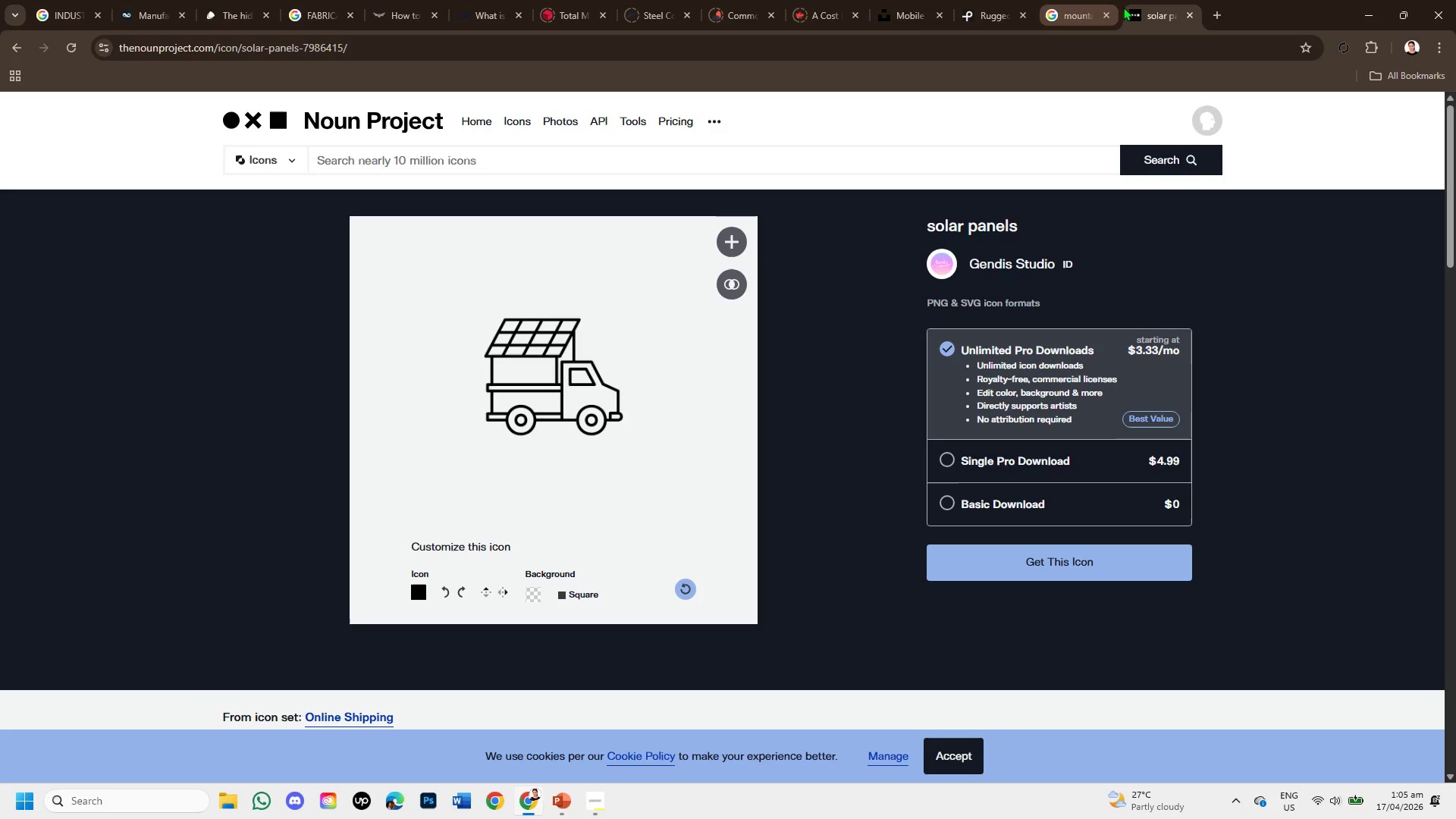 
left_click_drag(start_coordinate=[1138, 8], to_coordinate=[1059, 25])
 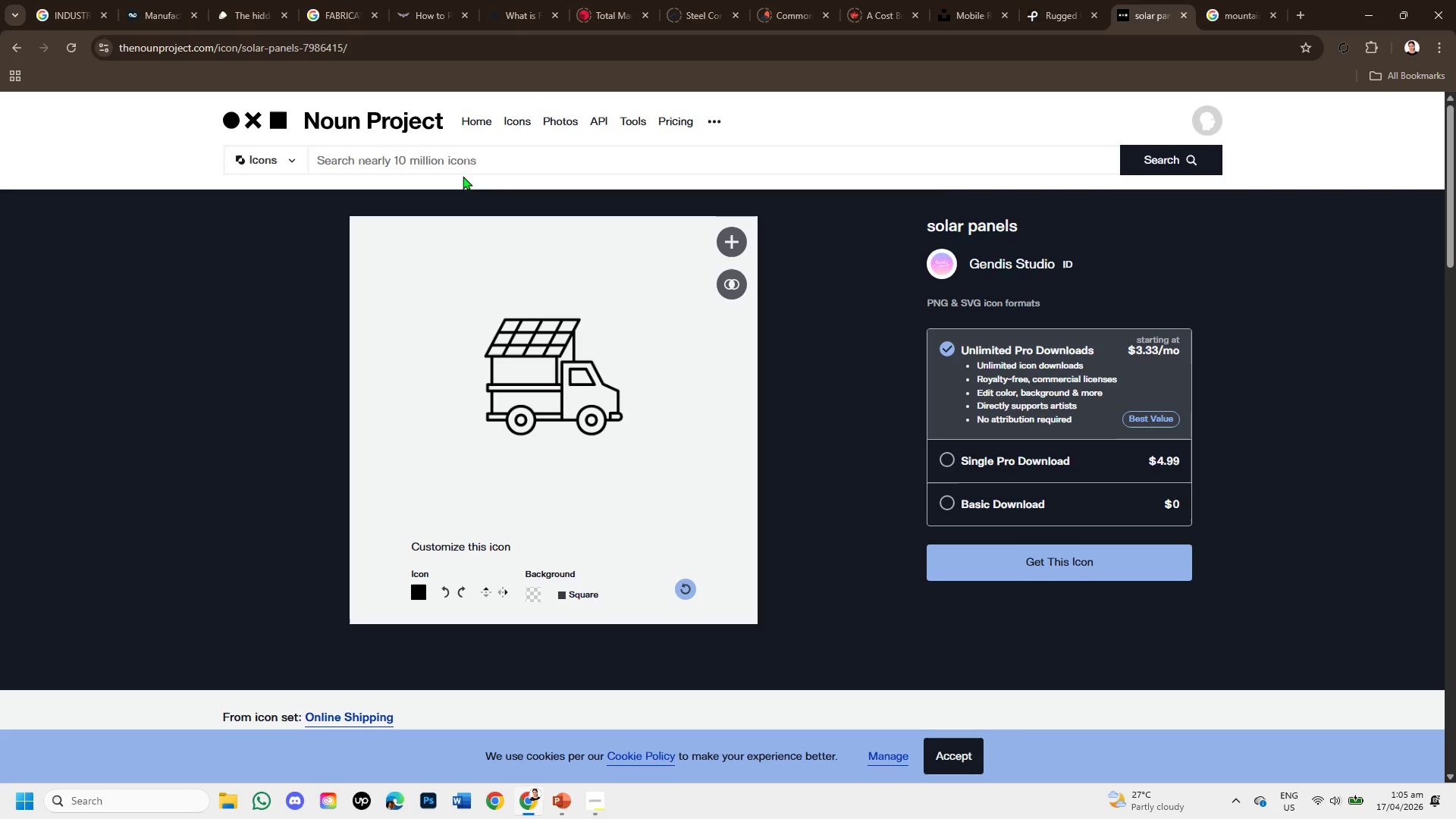 
left_click([469, 152])
 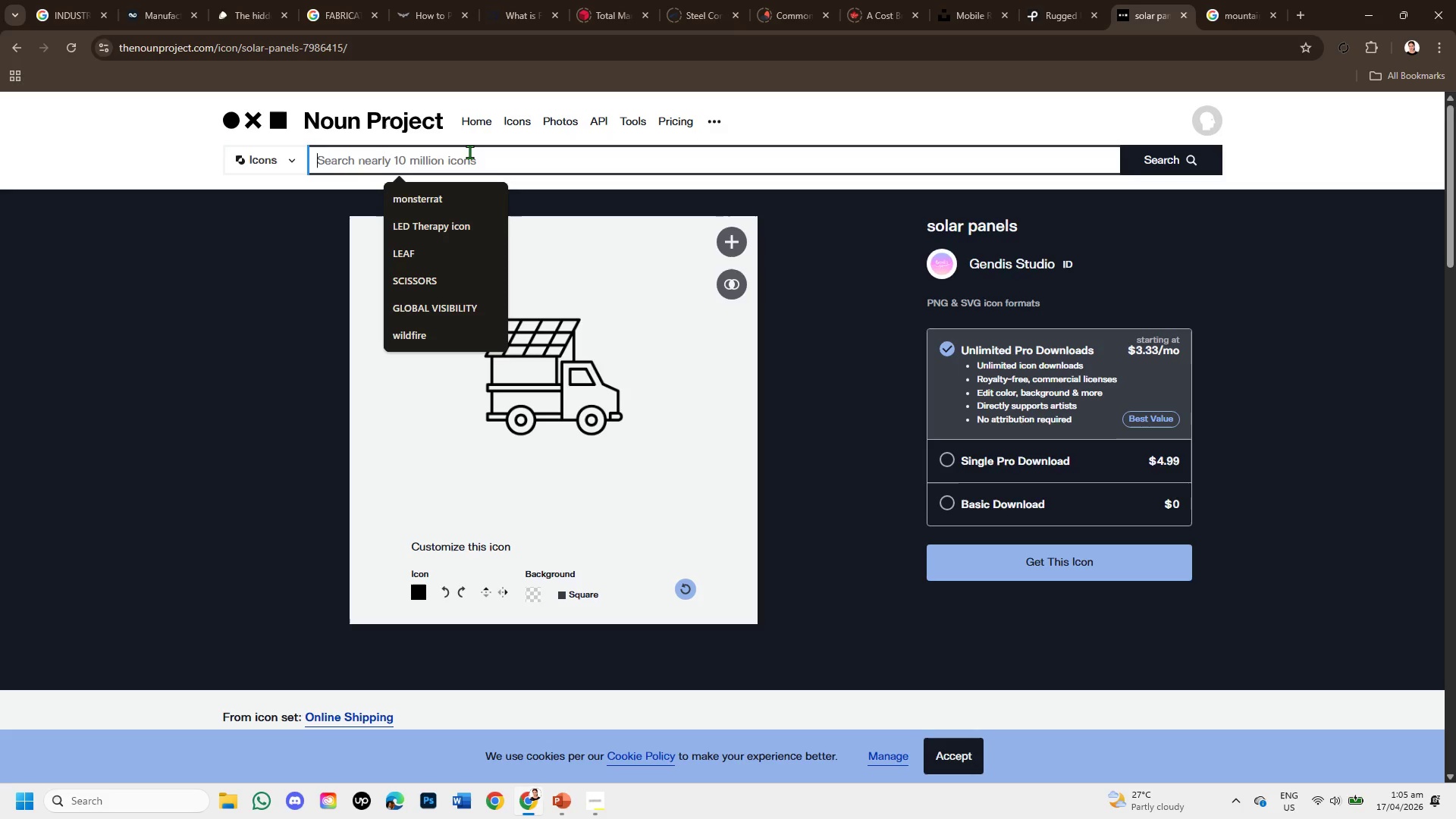 
type(clock )
 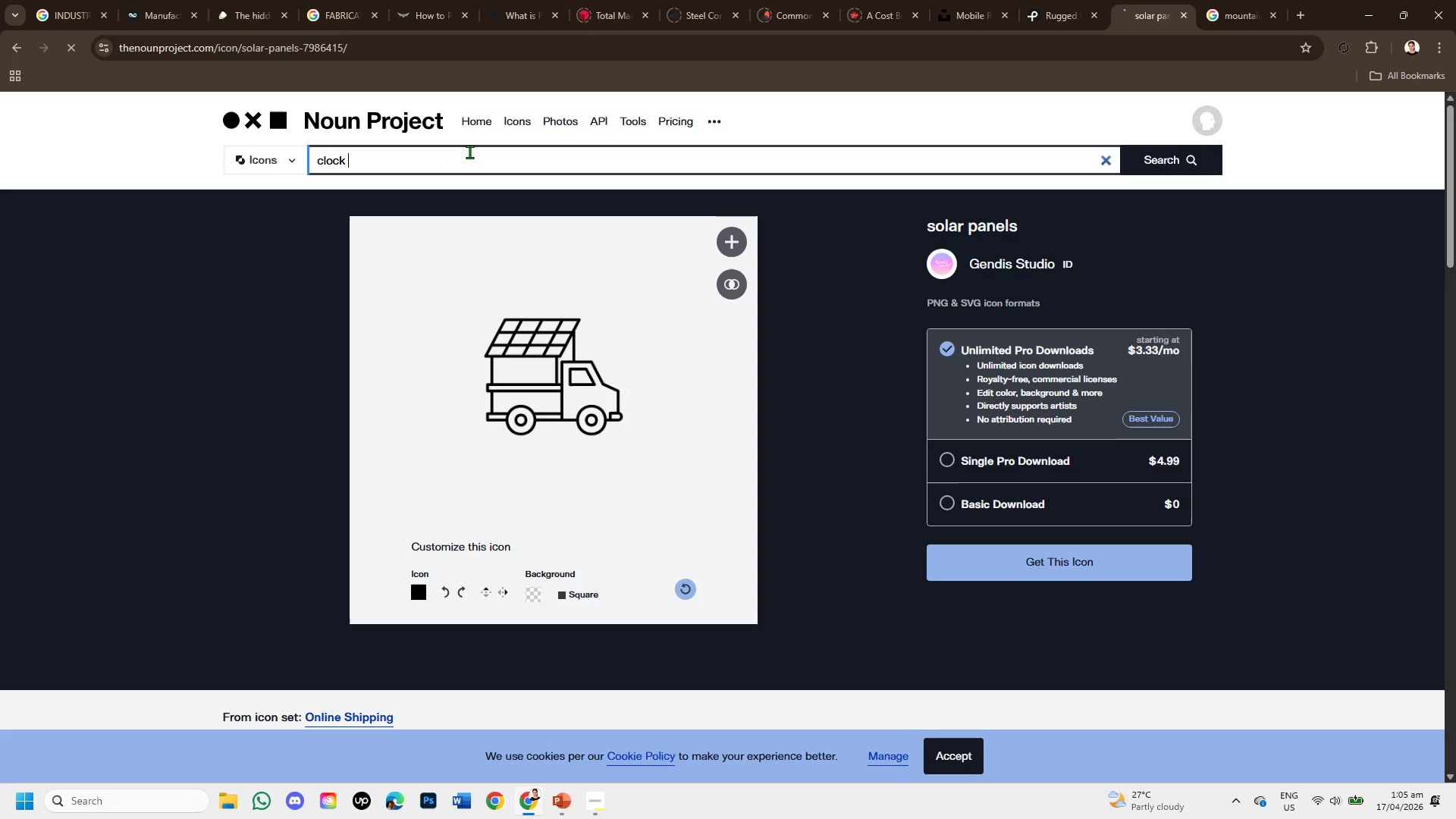 
key(Enter)
 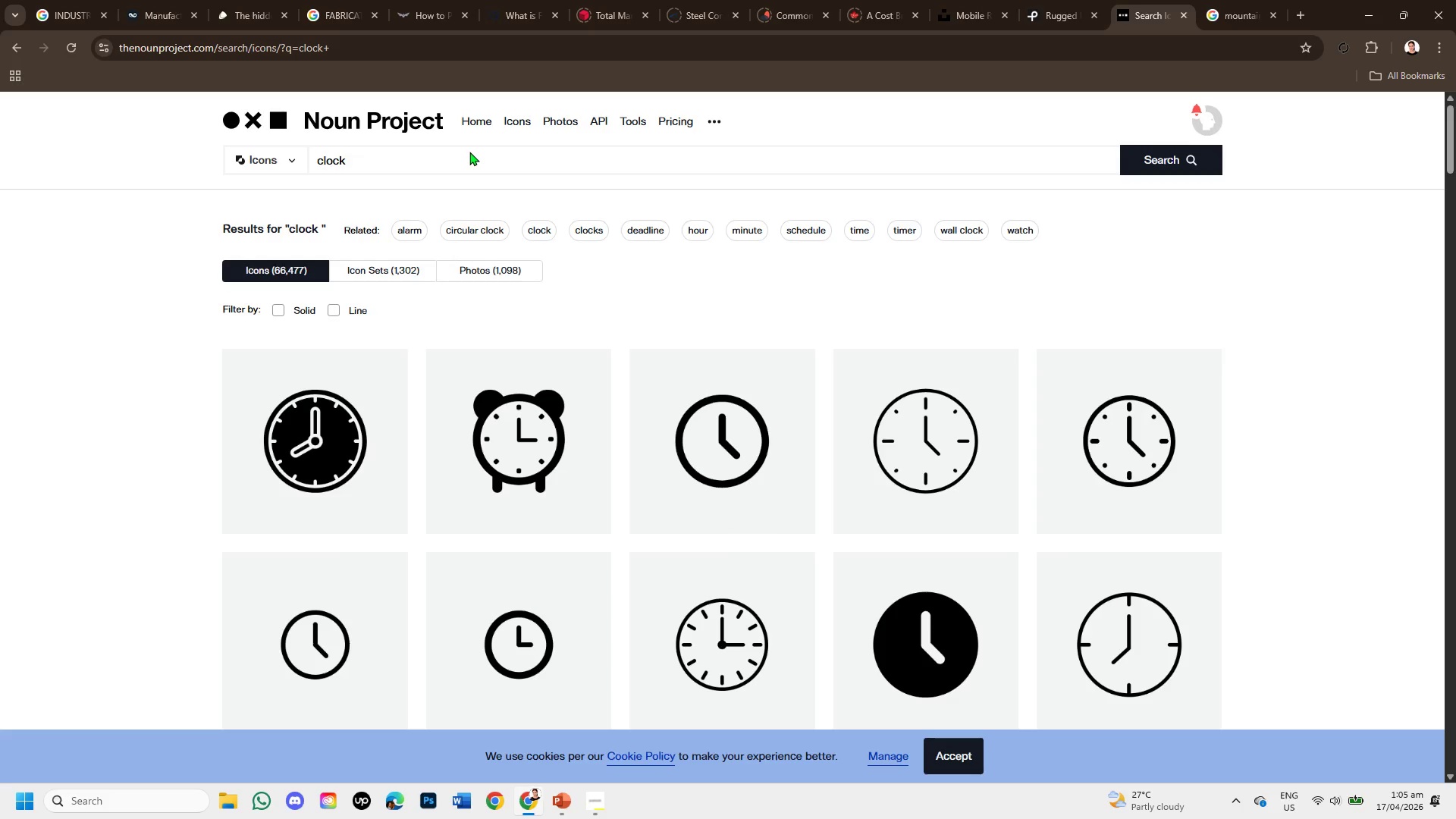 
wait(13.03)
 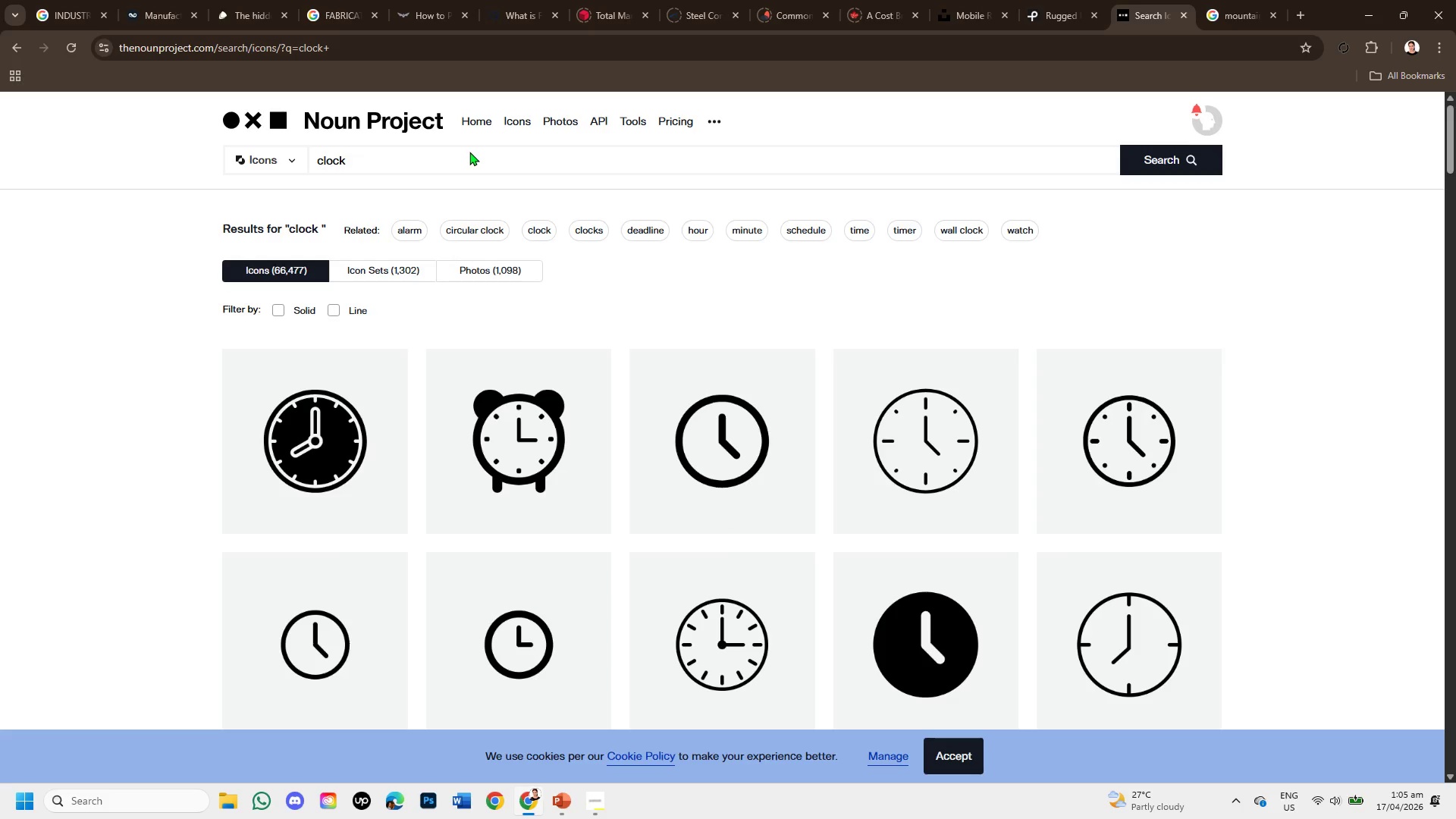 
left_click([425, 158])
 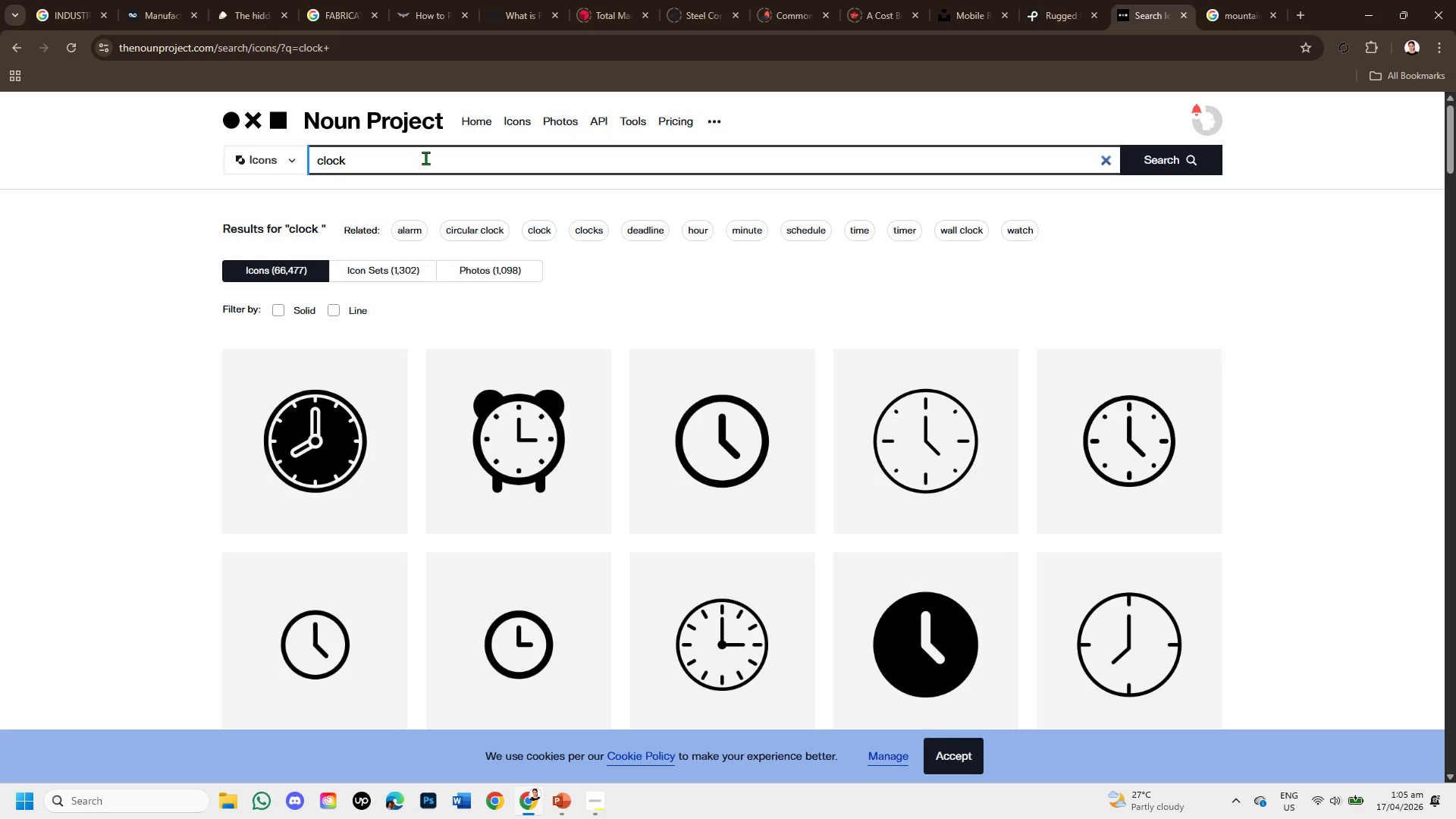 
hold_key(key=Backspace, duration=0.89)
 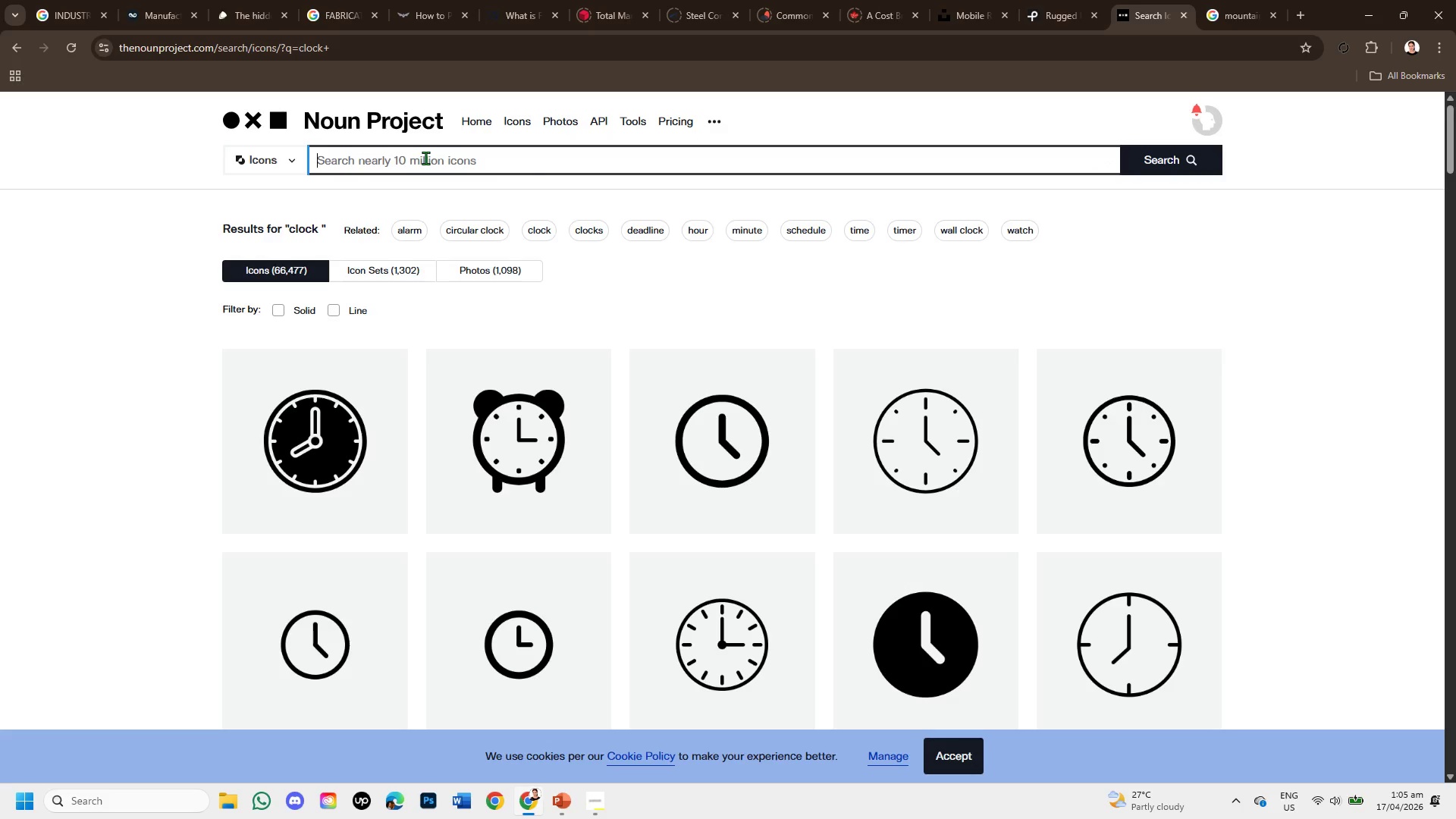 
type(hour glass)
 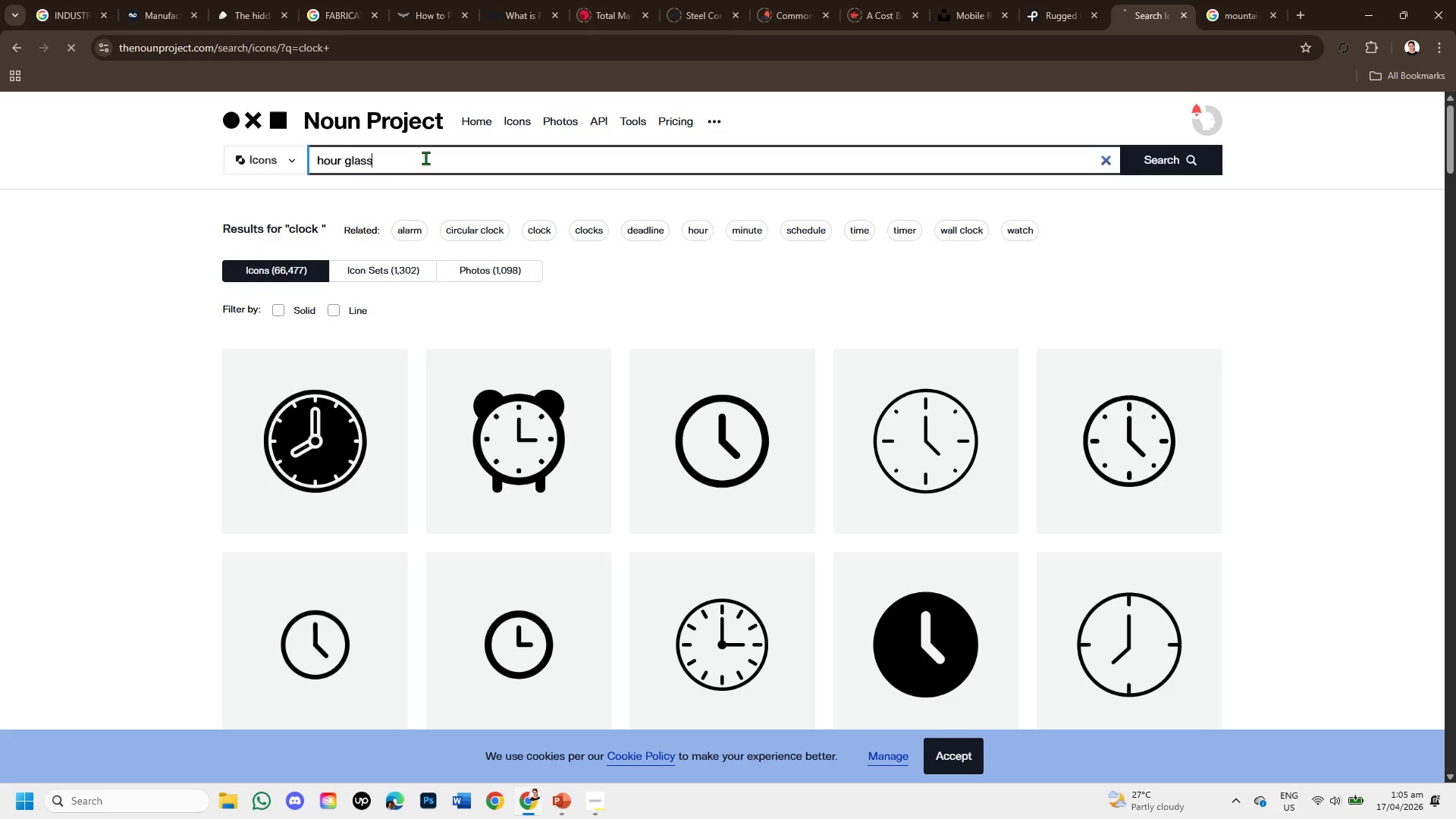 
key(Enter)
 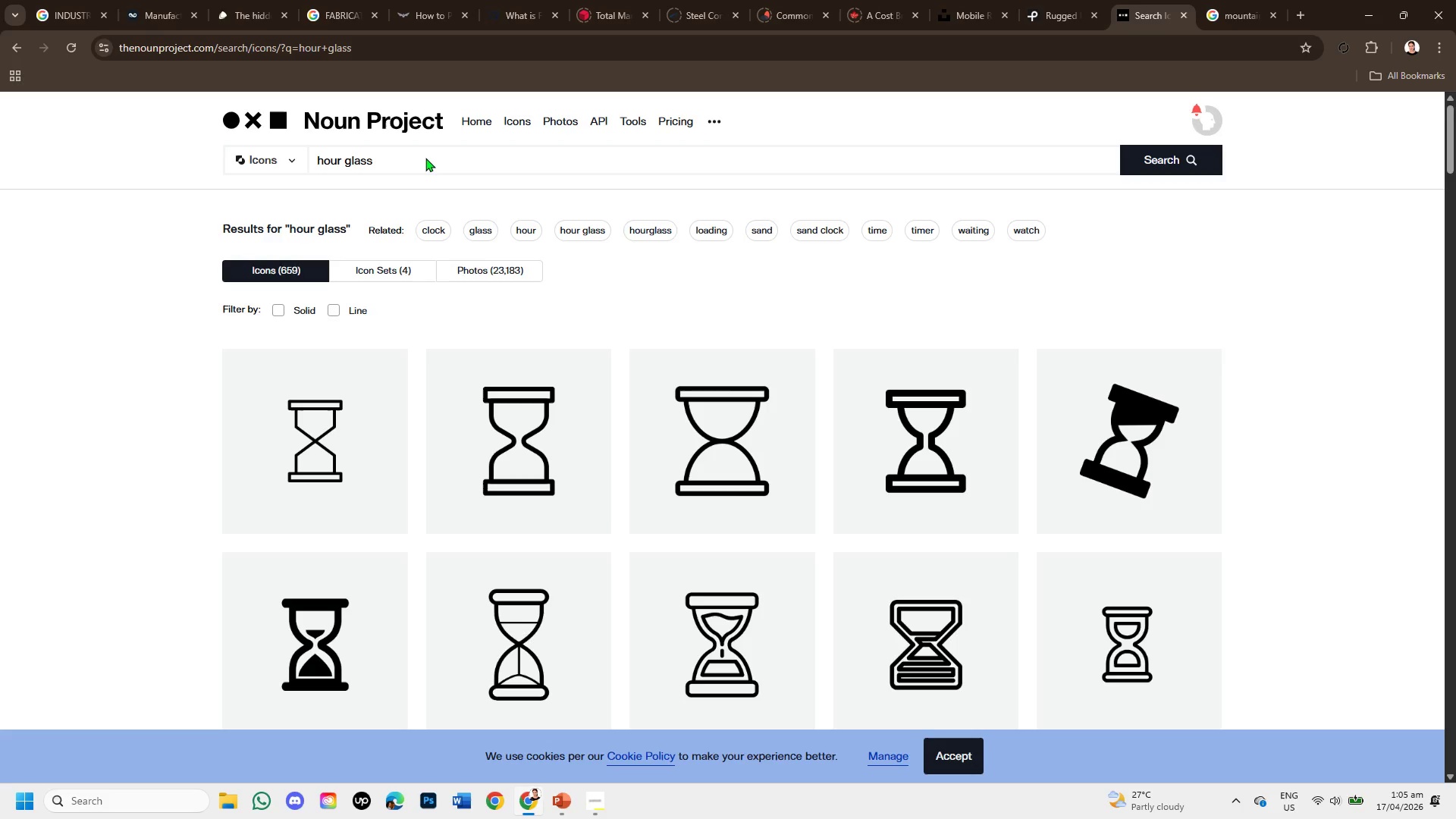 
wait(7.14)
 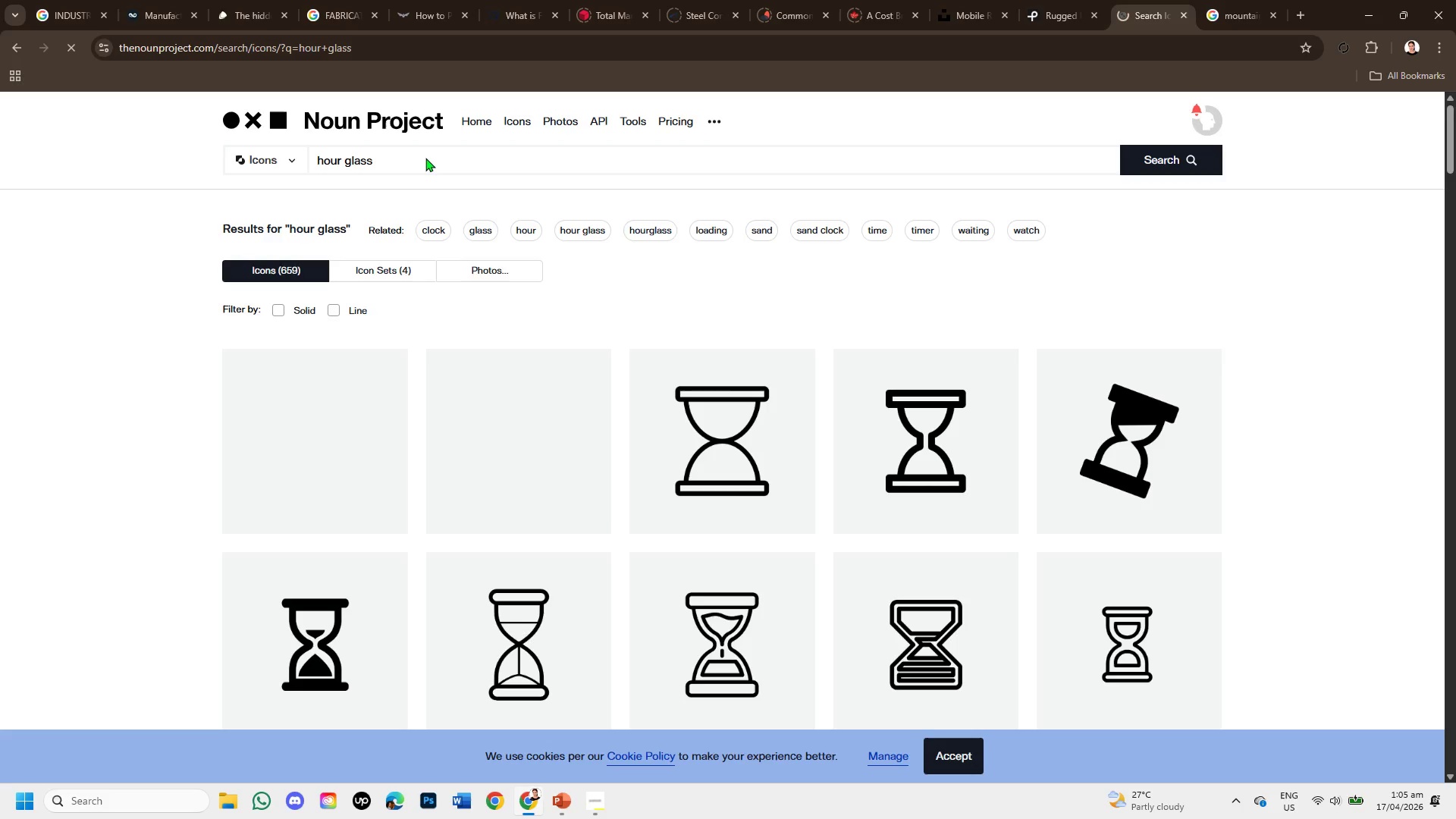 
scroll: coordinate [639, 551], scroll_direction: down, amount: 4.0
 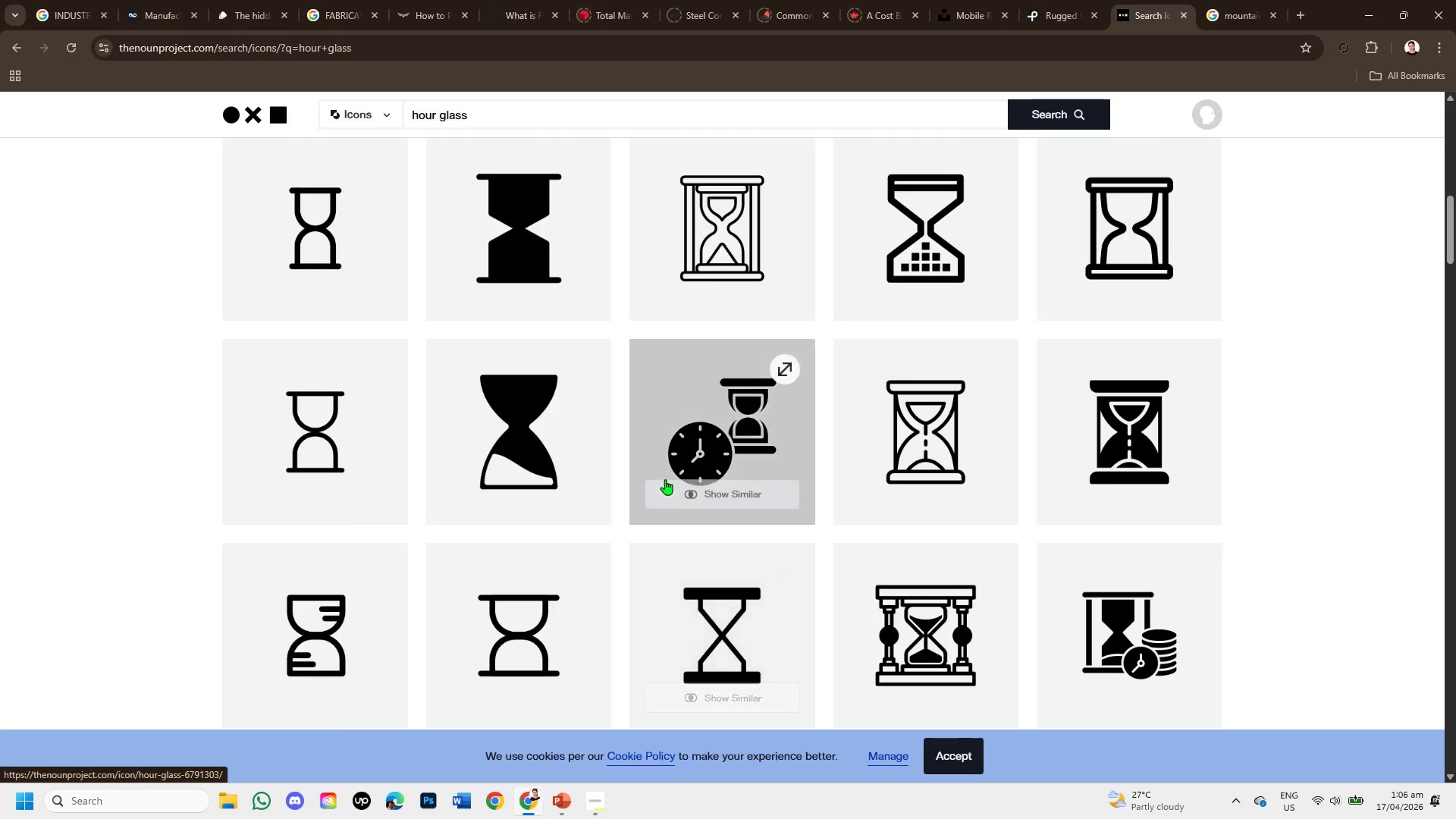 
scroll: coordinate [669, 473], scroll_direction: up, amount: 4.0
 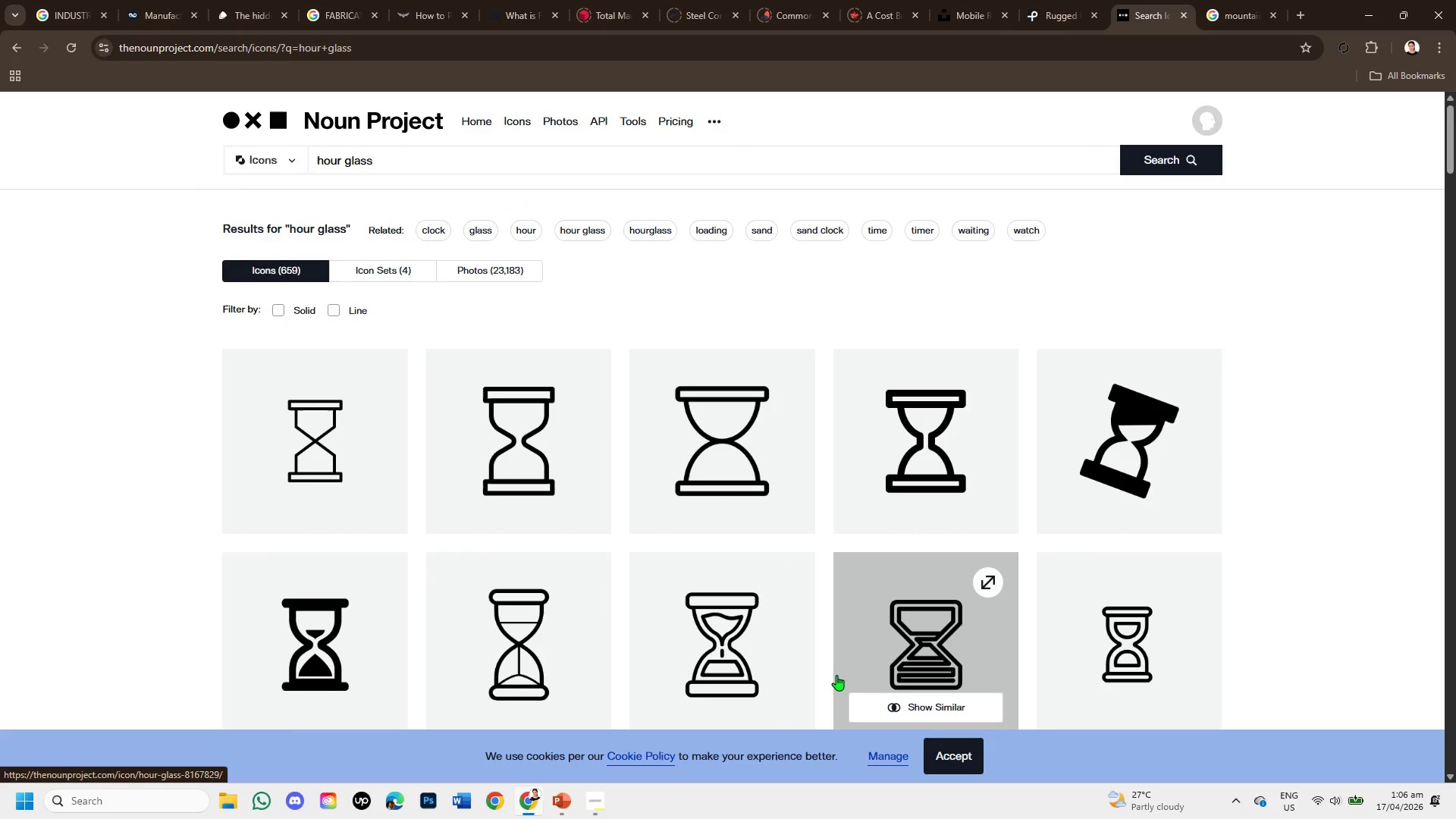 
wait(10.41)
 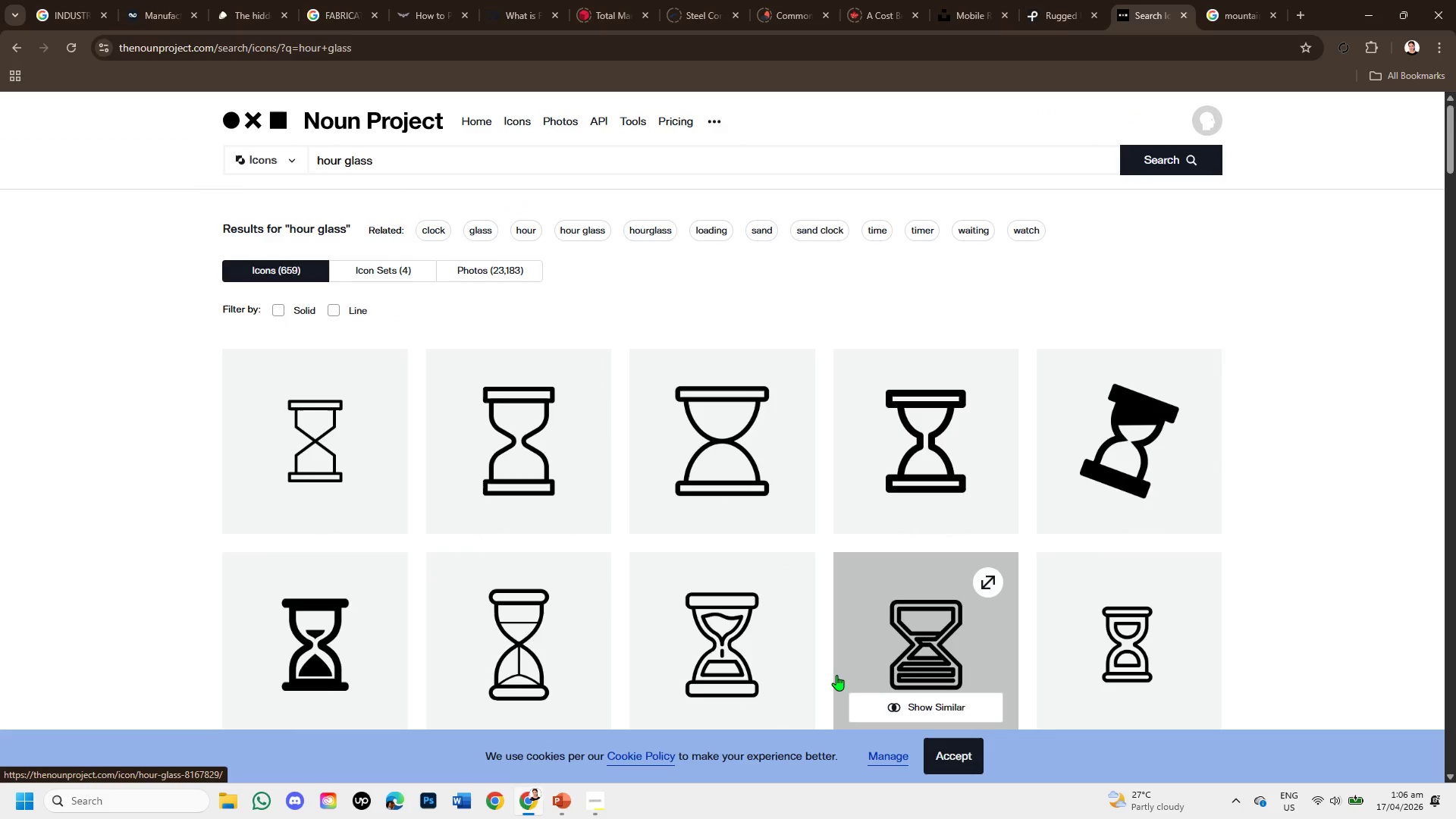 
scroll: coordinate [928, 608], scroll_direction: down, amount: 1.0
 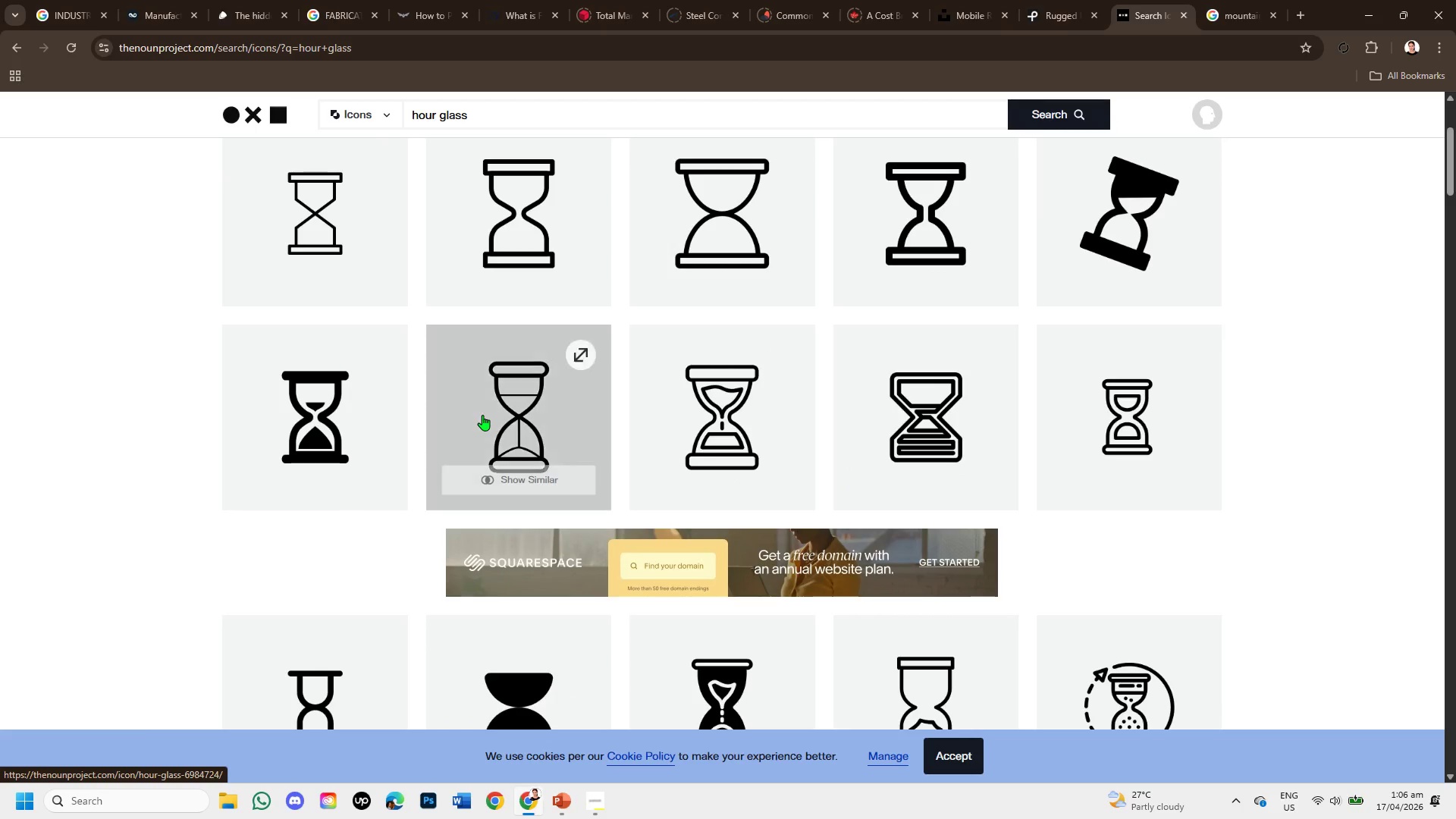 
left_click([482, 415])
 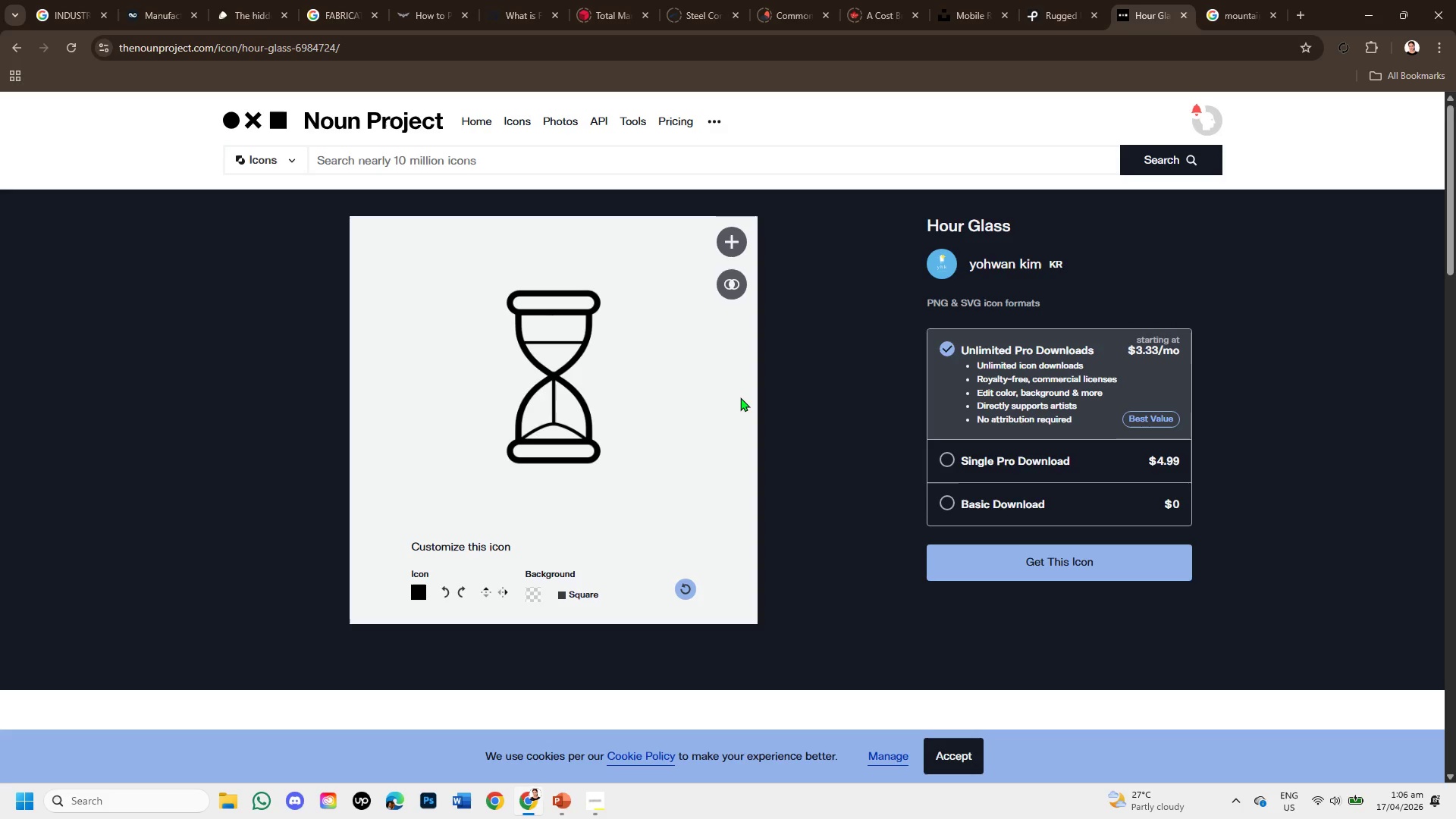 
scroll: coordinate [777, 361], scroll_direction: down, amount: 7.0
 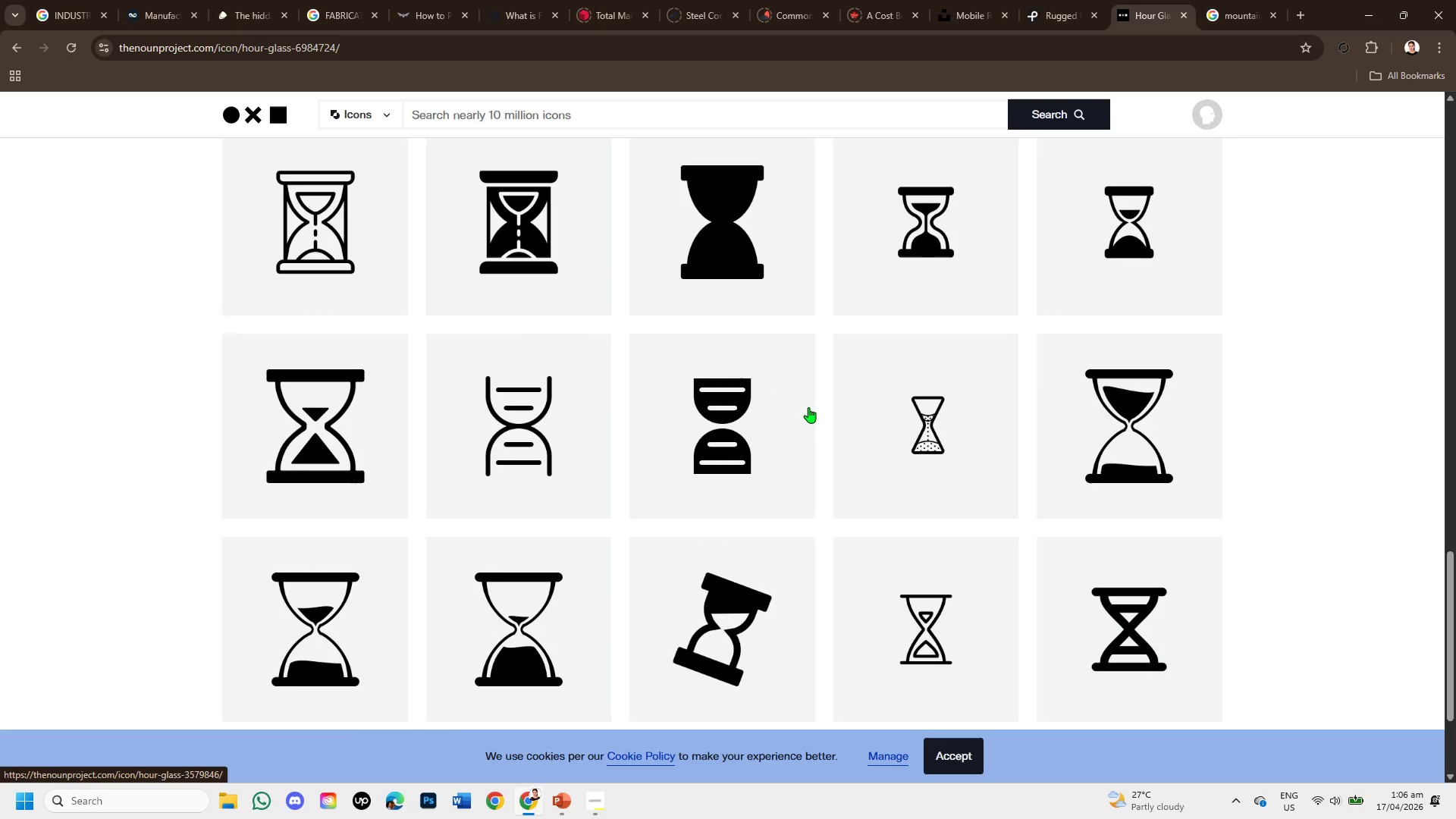 
wait(6.01)
 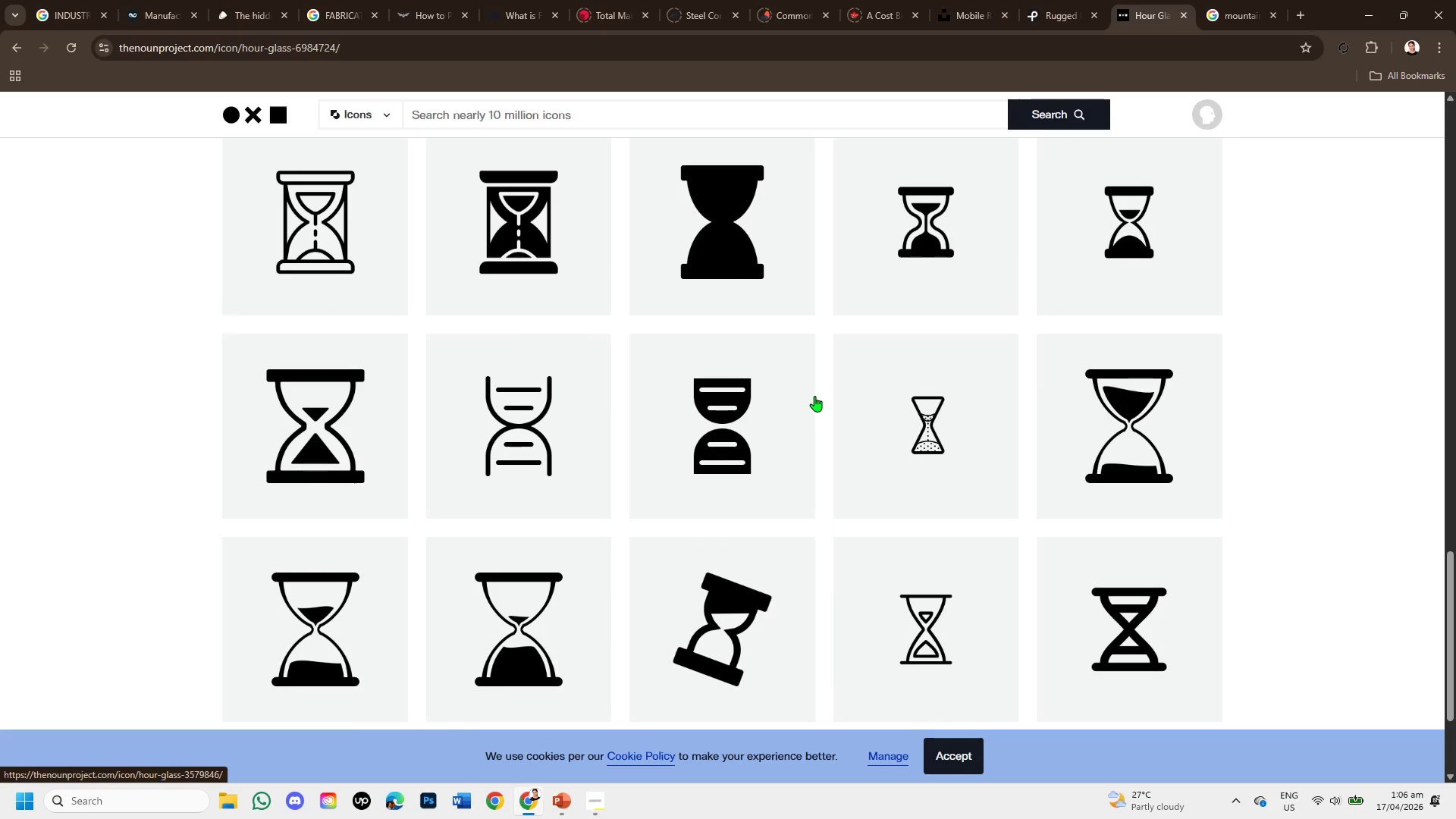 
scroll: coordinate [809, 409], scroll_direction: up, amount: 9.0
 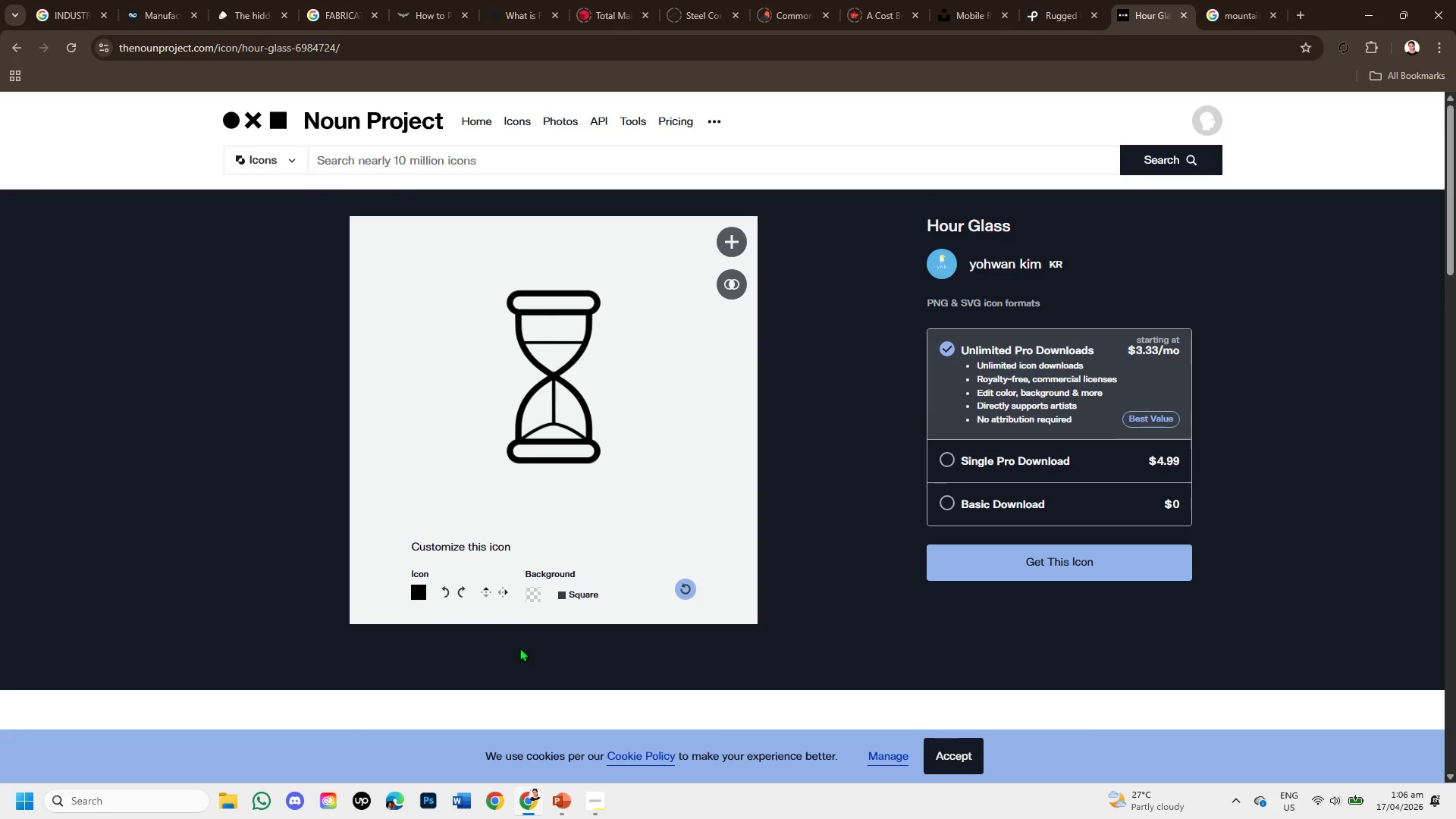 
wait(26.74)
 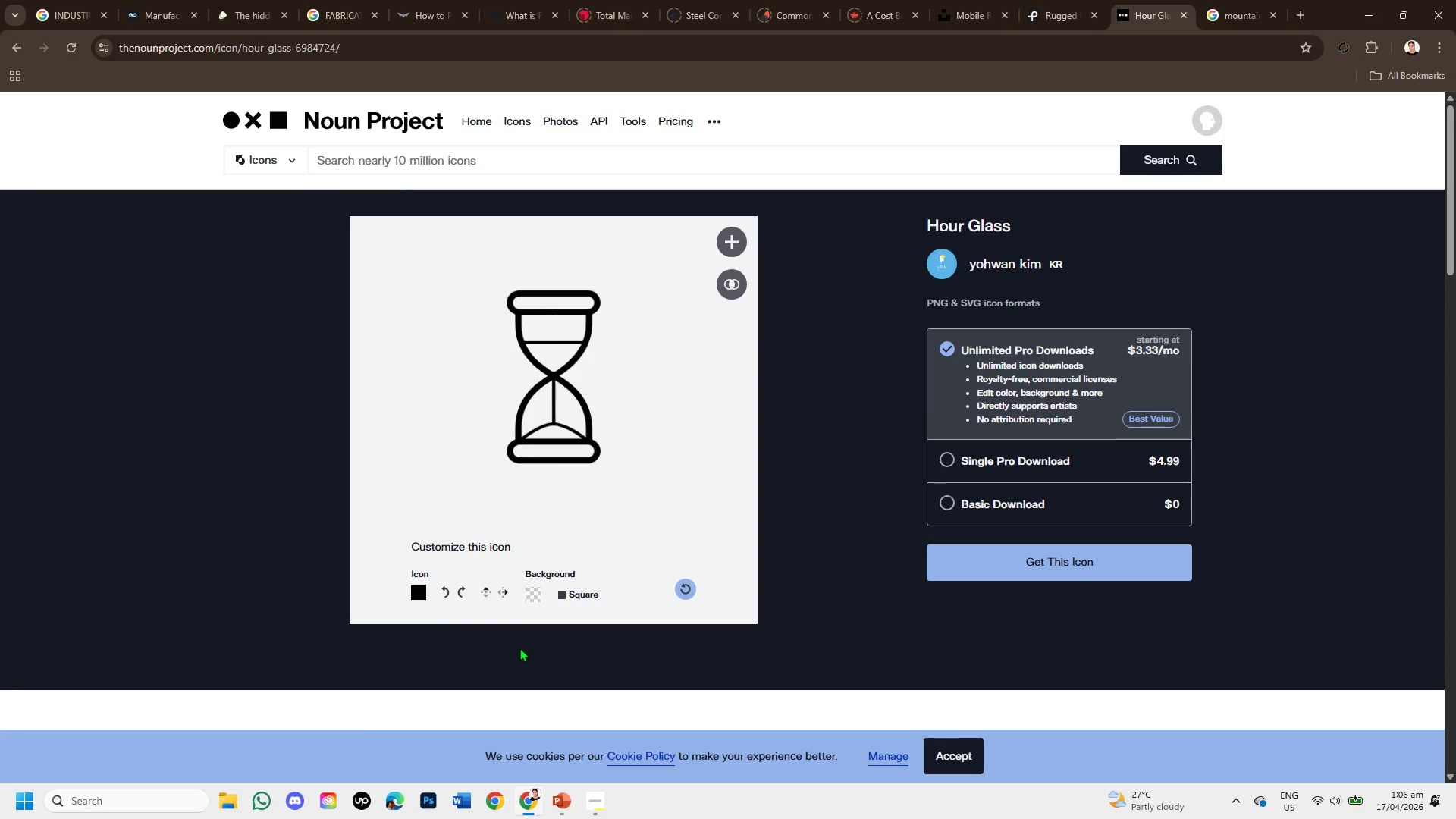 
left_click([568, 166])
 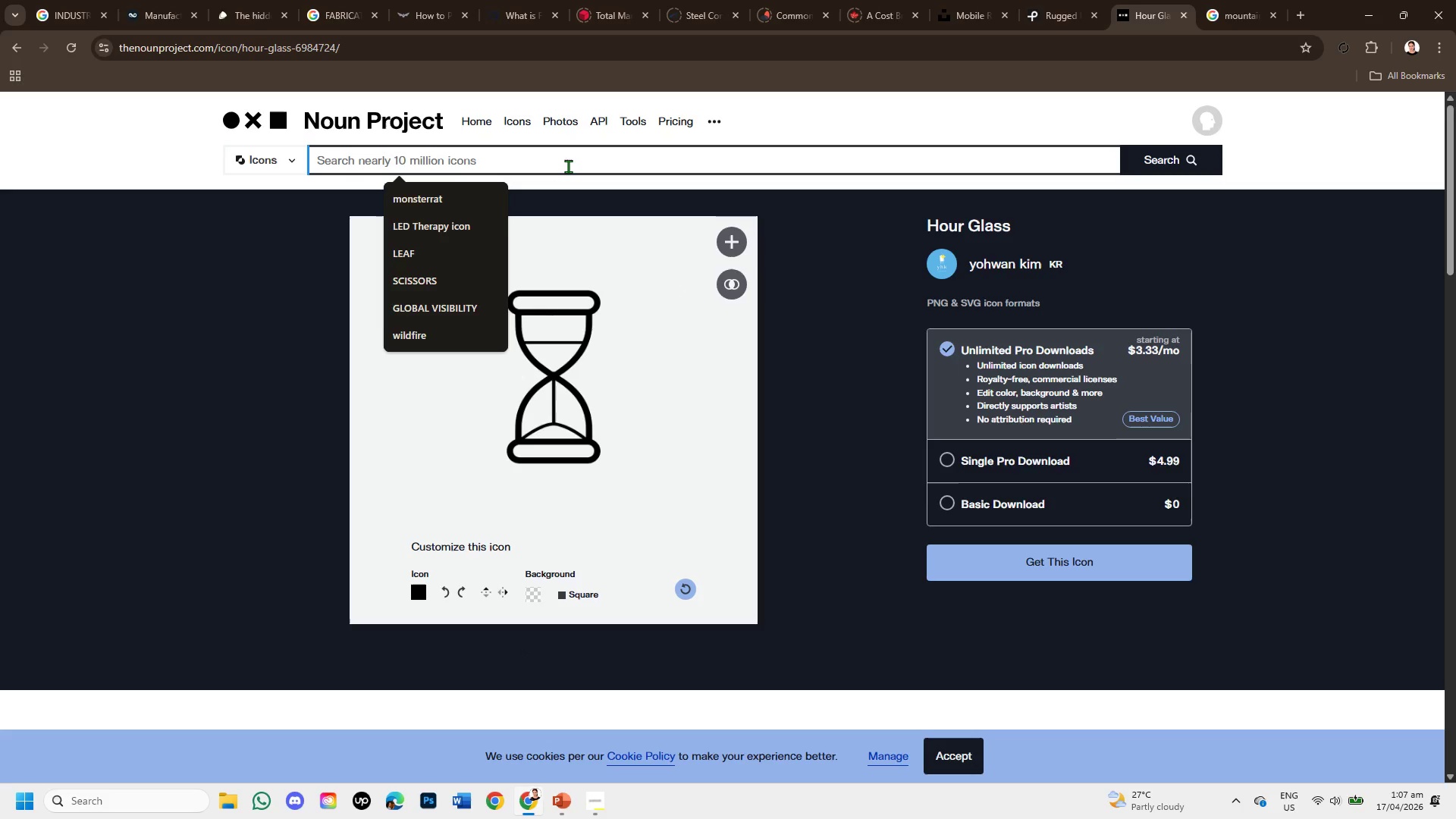 
type(clock)
 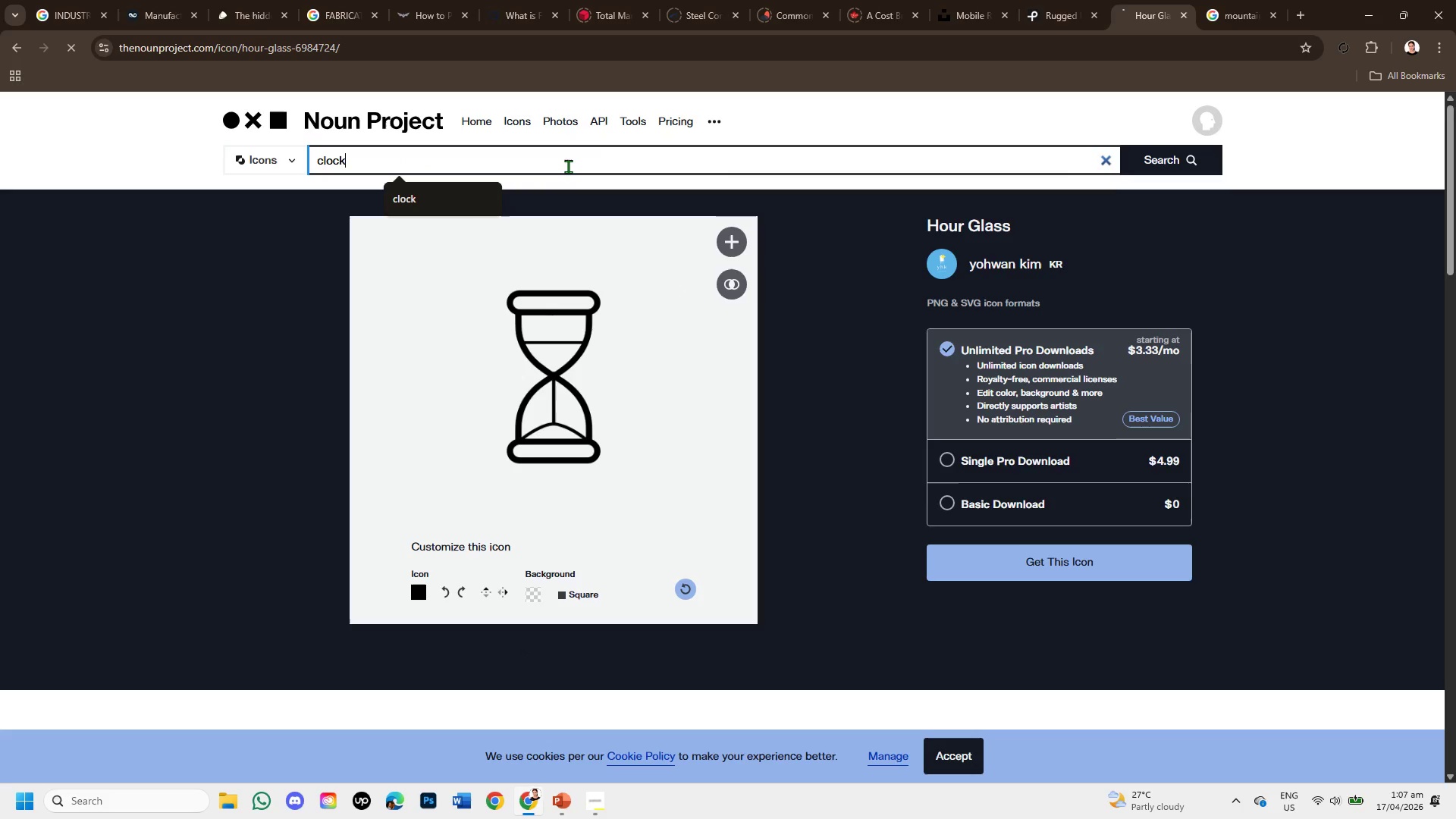 
key(Enter)
 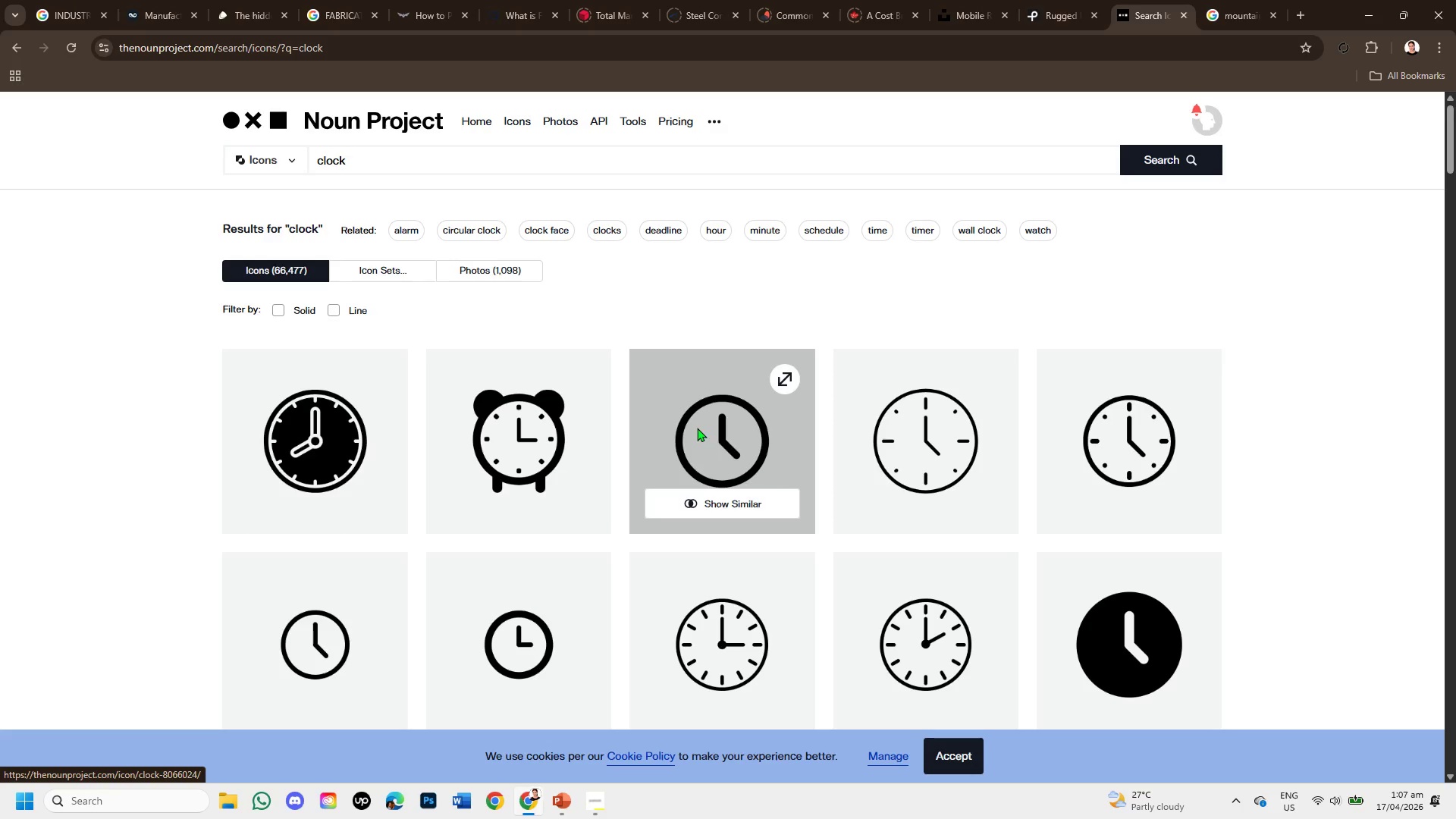 
scroll: coordinate [541, 413], scroll_direction: down, amount: 2.0
 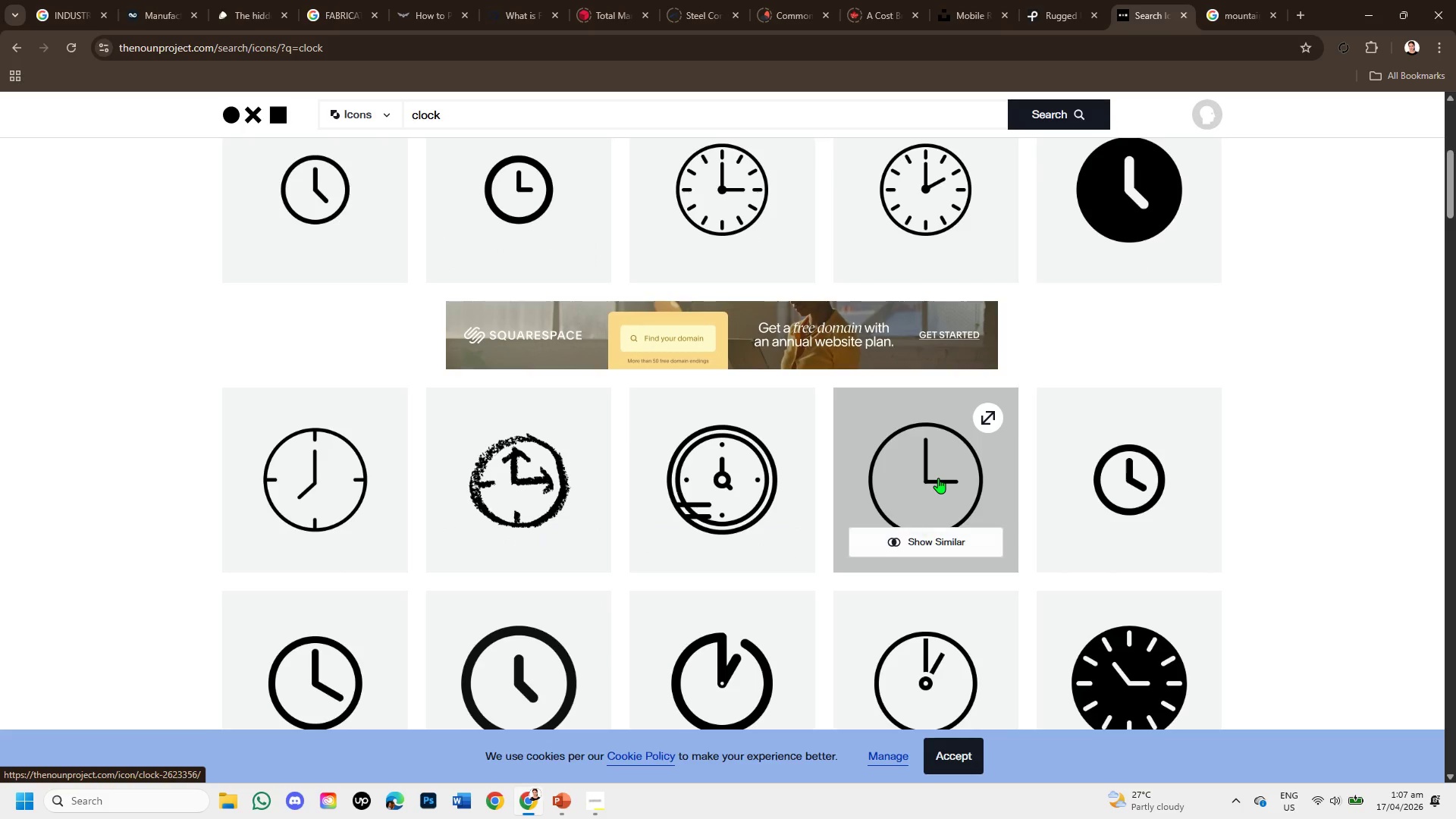 
left_click([938, 478])
 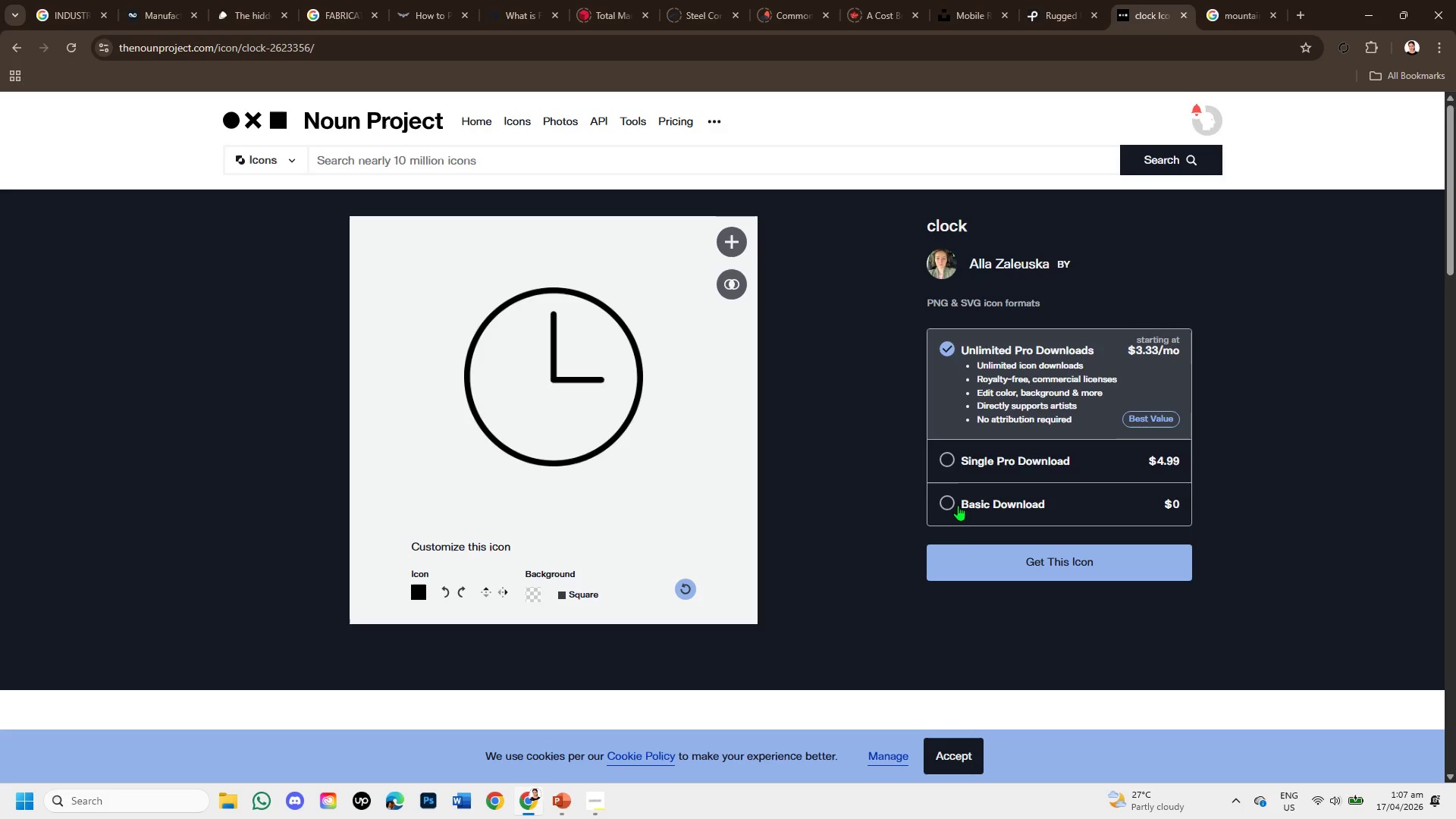 
left_click([949, 500])
 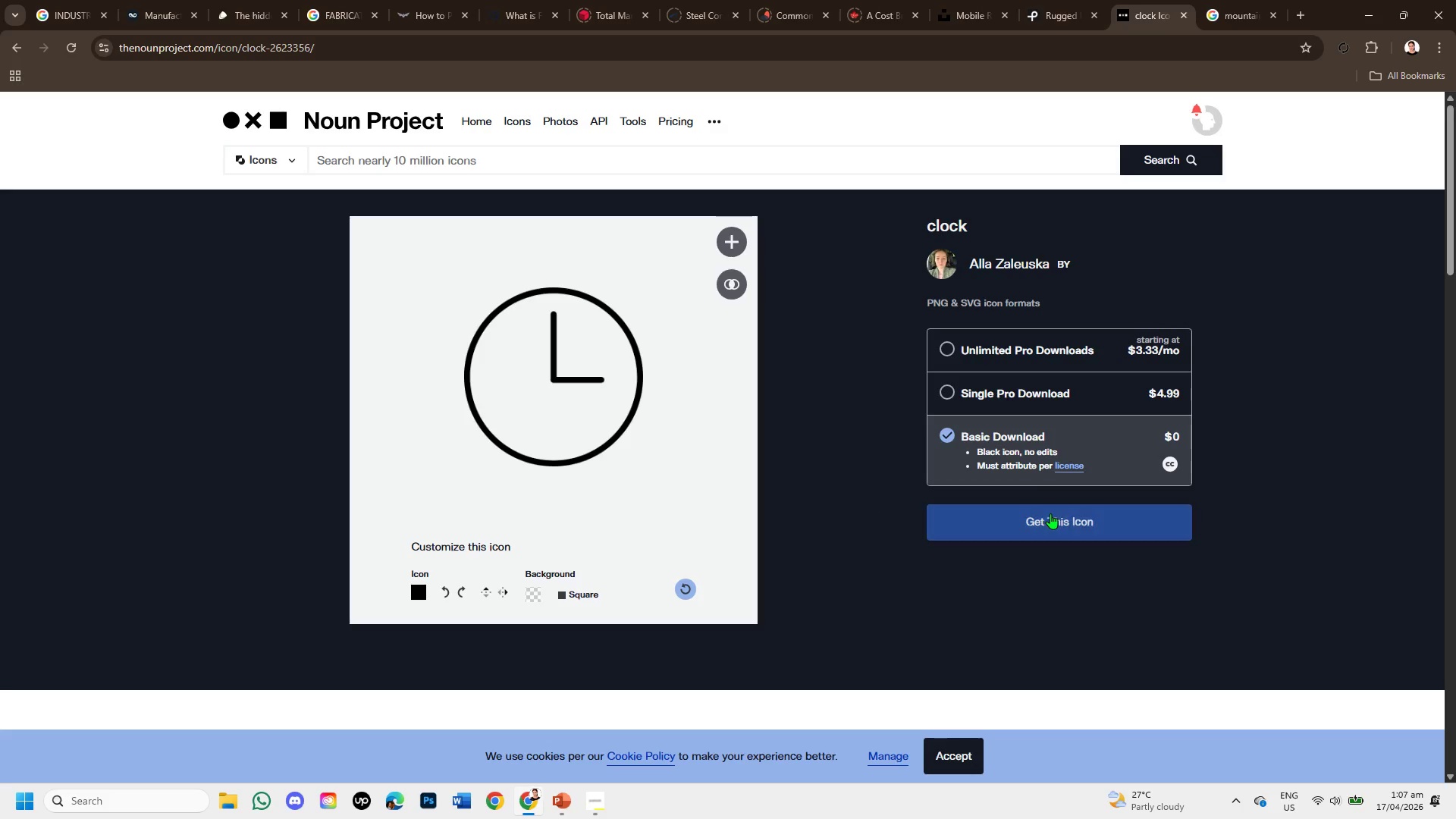 
left_click([1050, 513])
 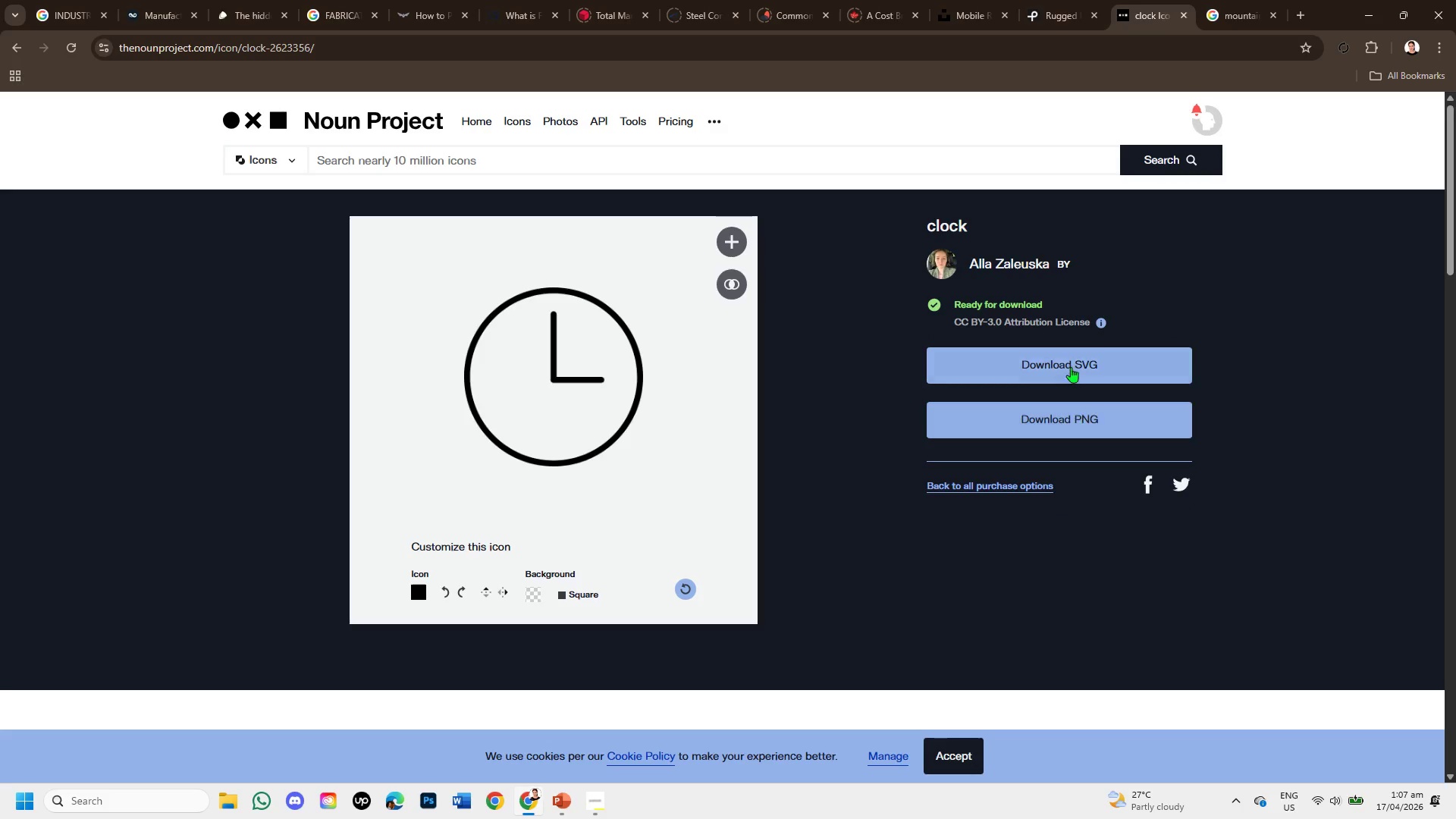 
left_click([1071, 367])
 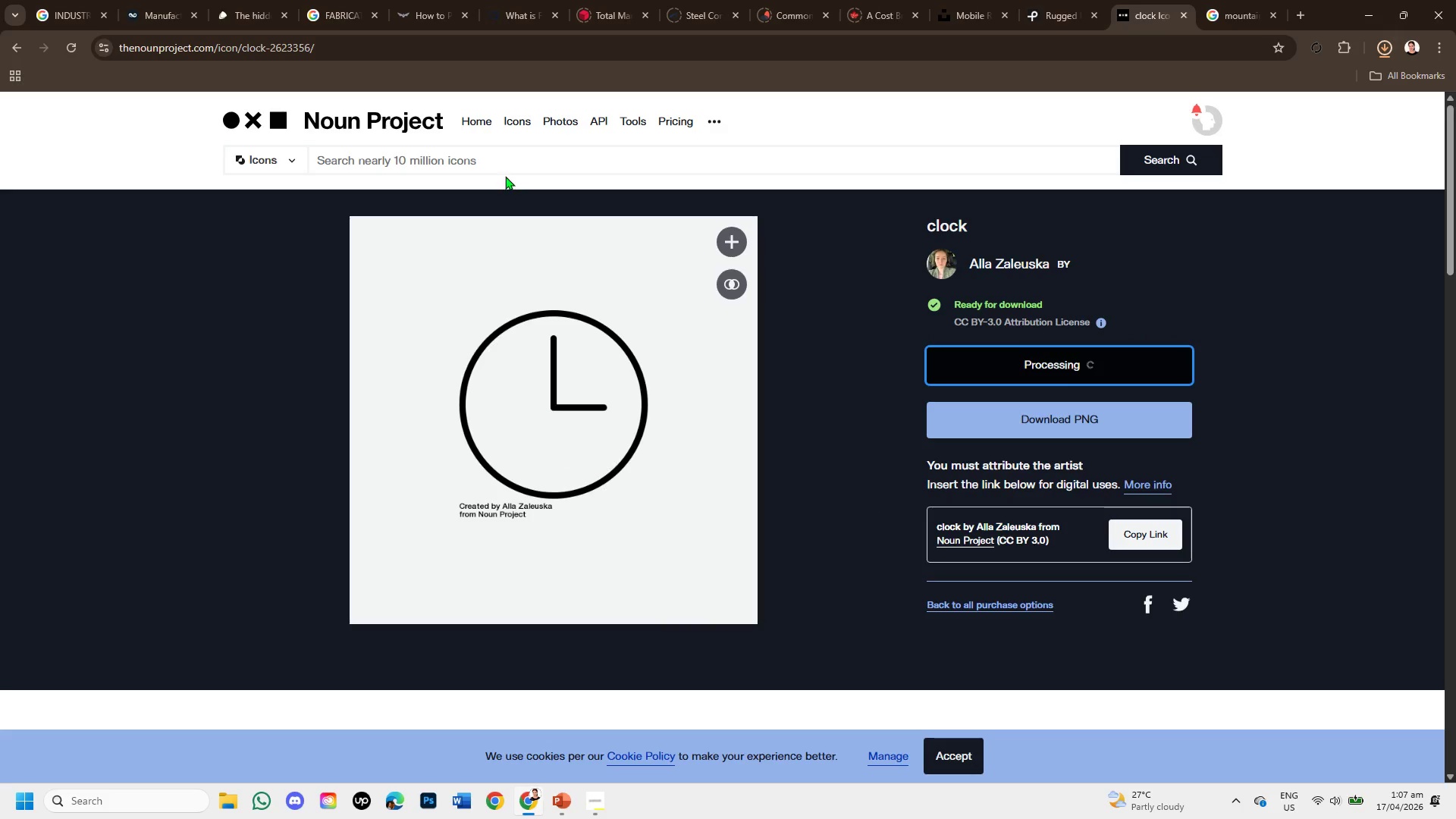 
left_click([507, 163])
 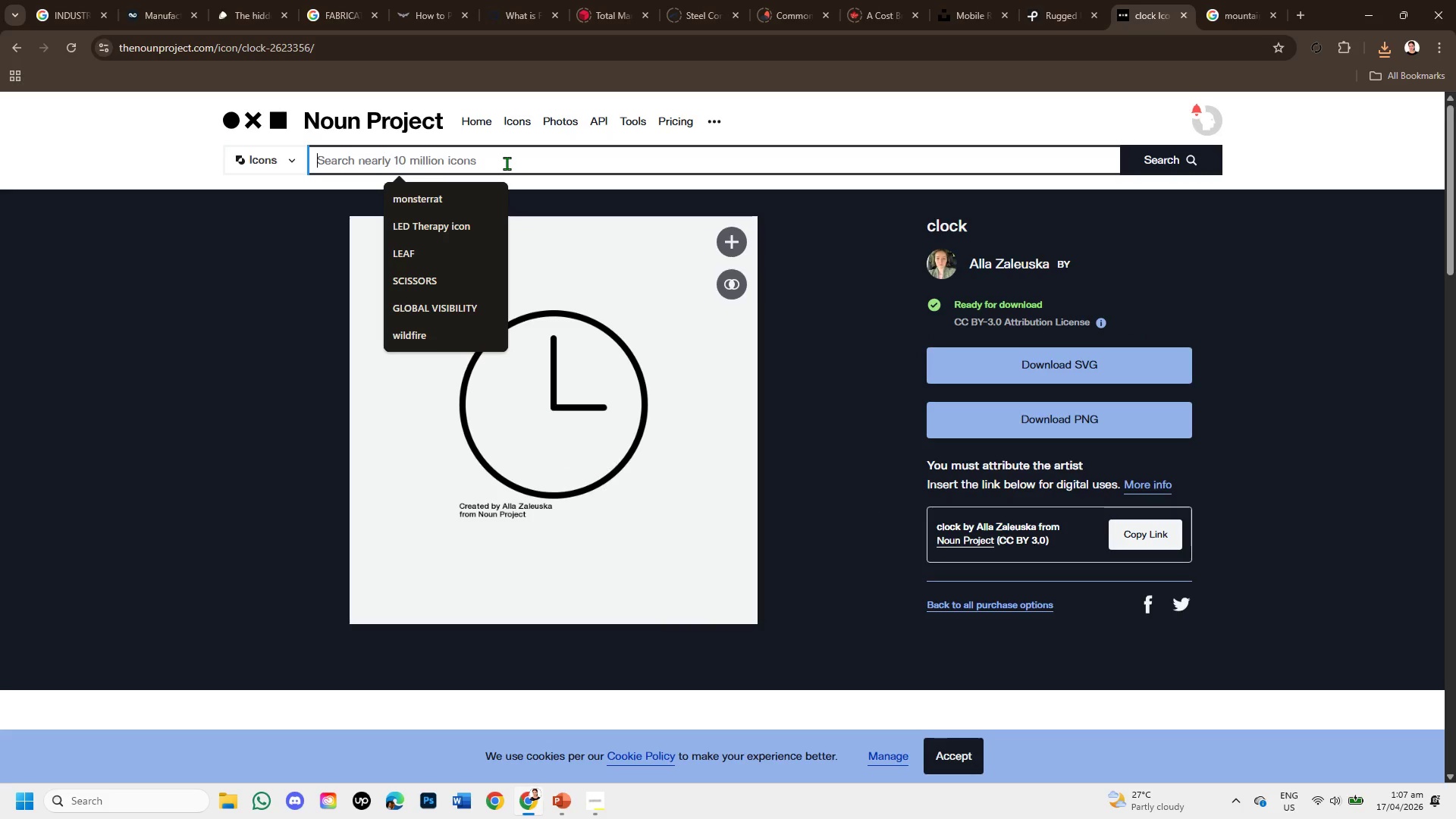 
type(truck )
 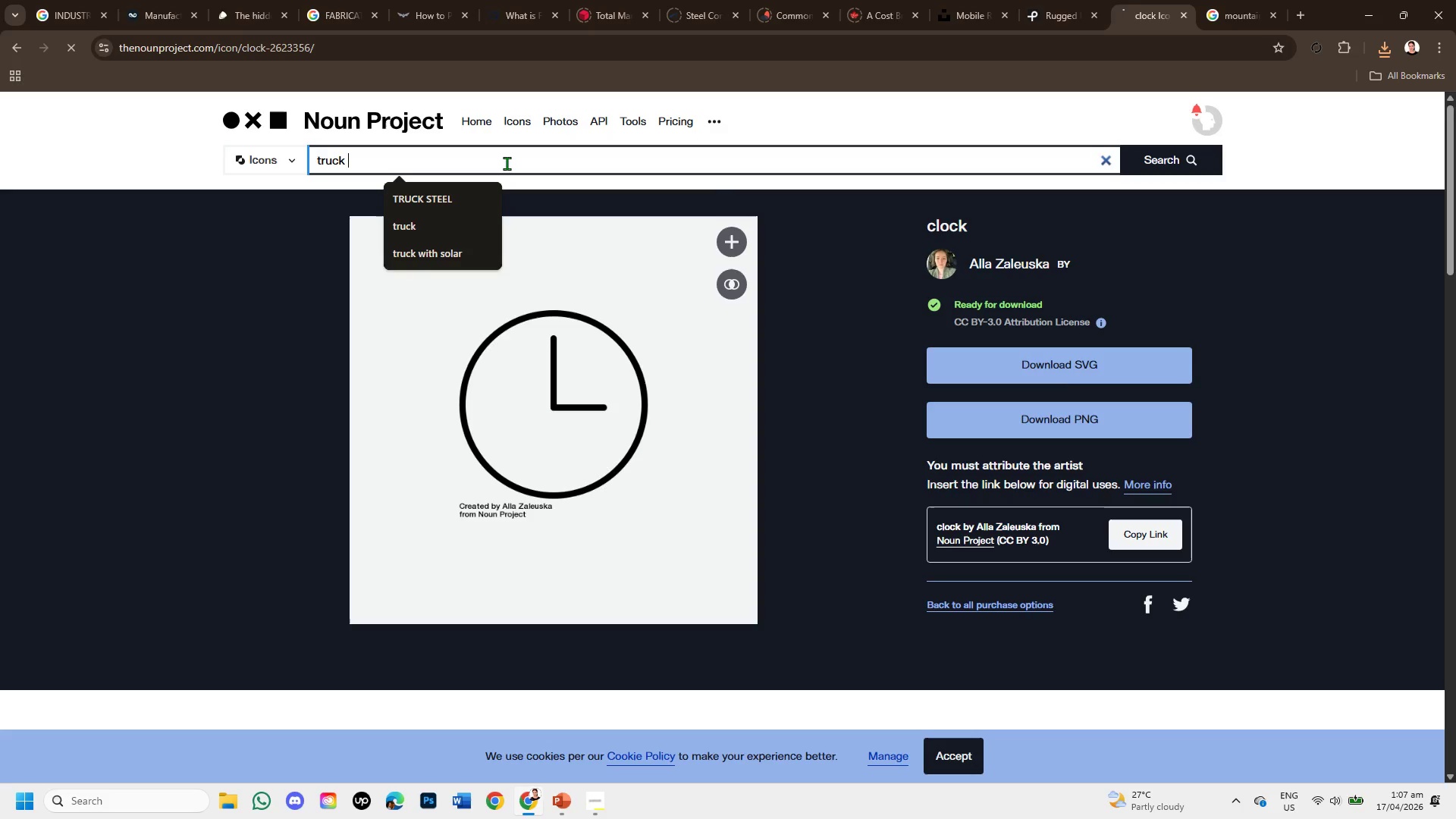 
key(Enter)
 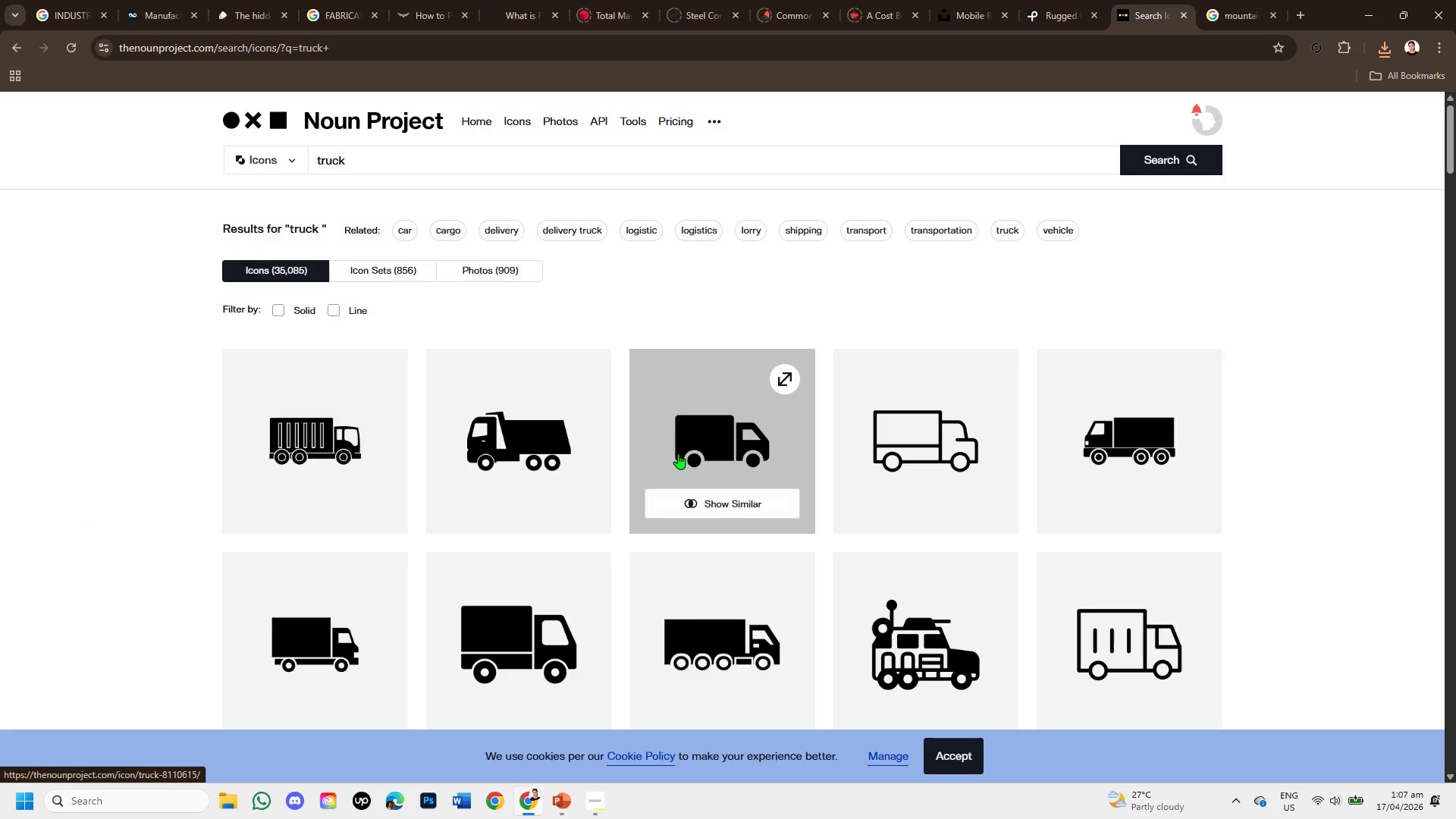 
wait(9.81)
 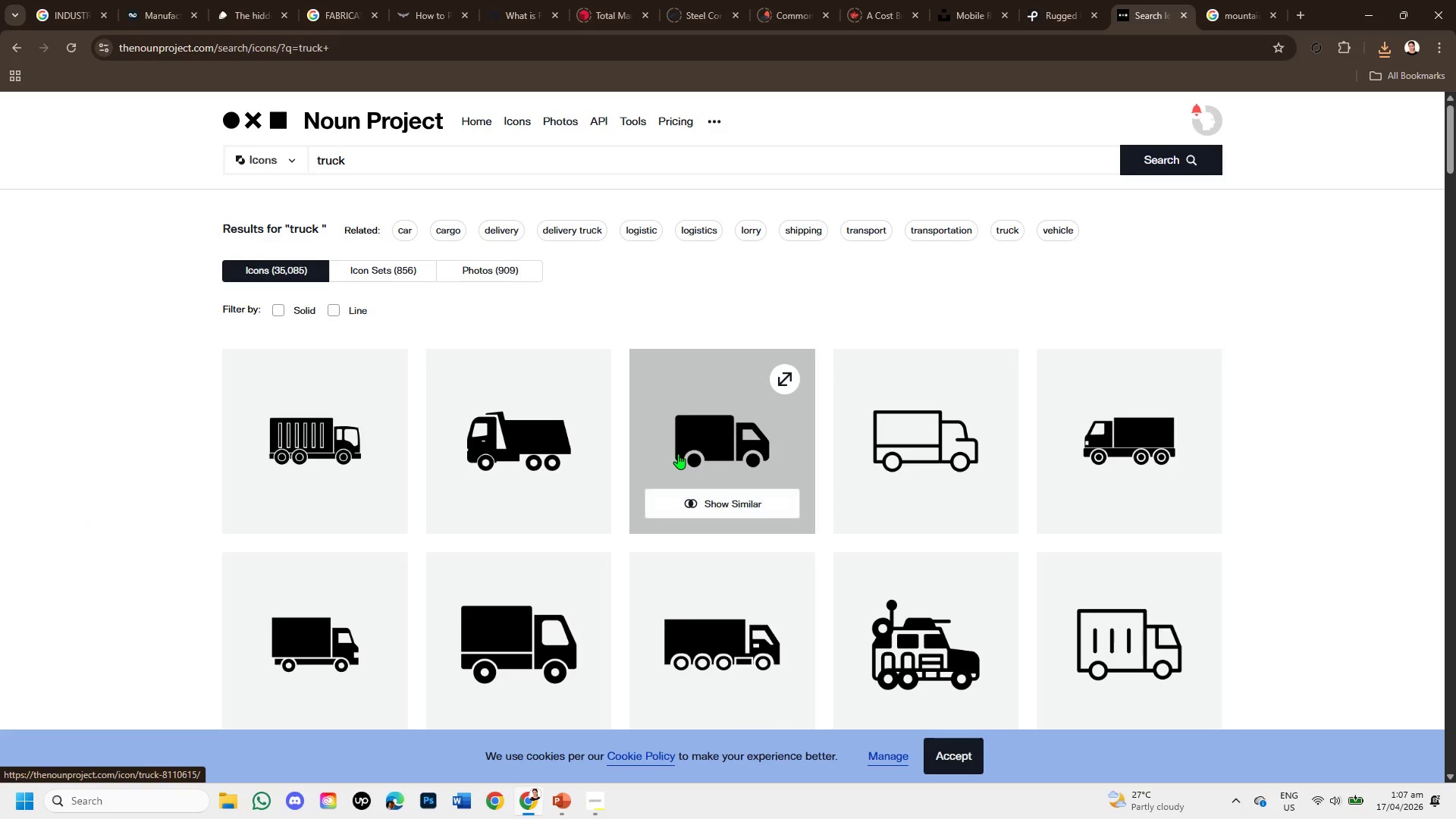 
scroll: coordinate [1034, 535], scroll_direction: down, amount: 1.0
 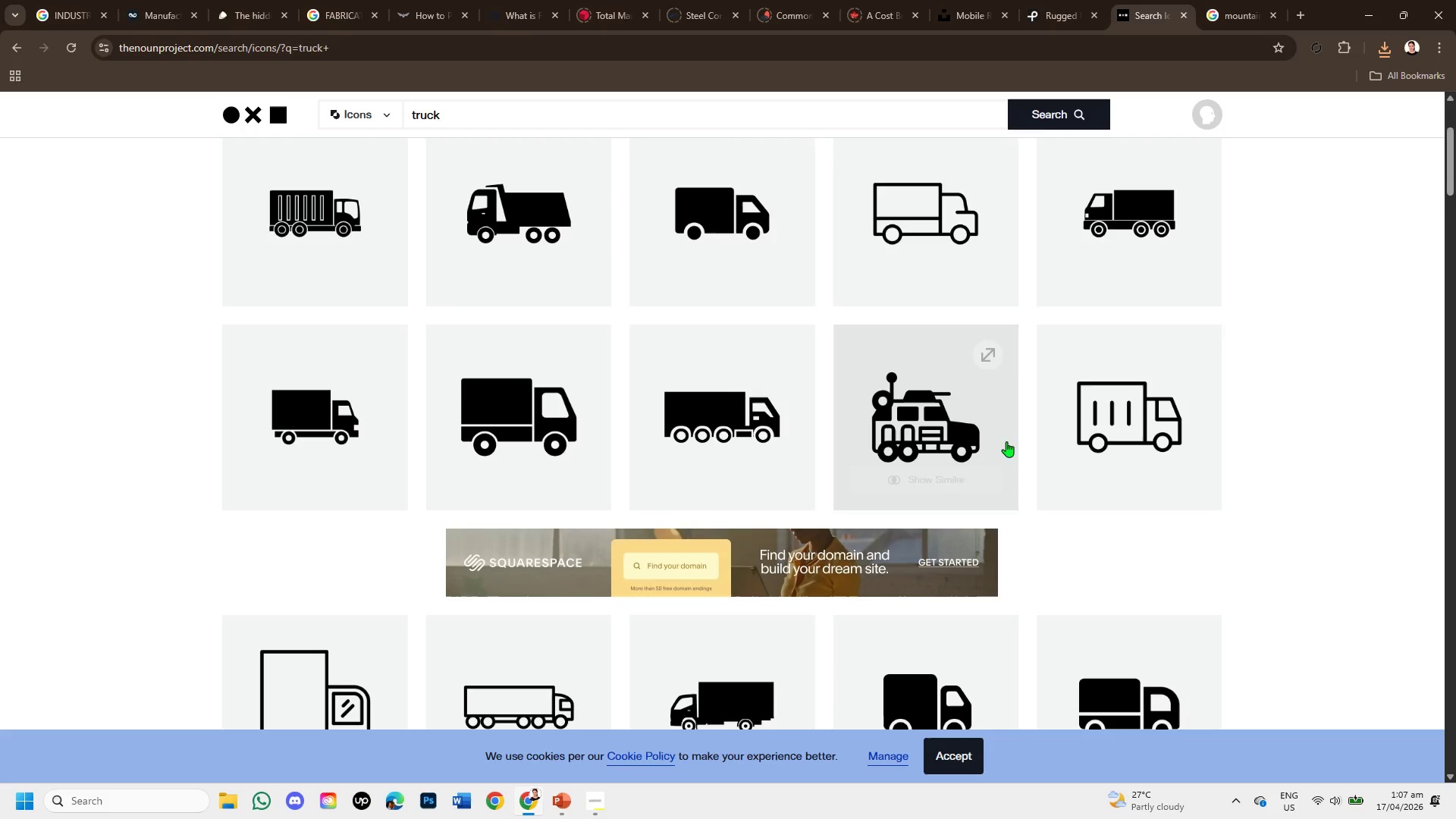 
scroll: coordinate [1001, 397], scroll_direction: up, amount: 1.0
 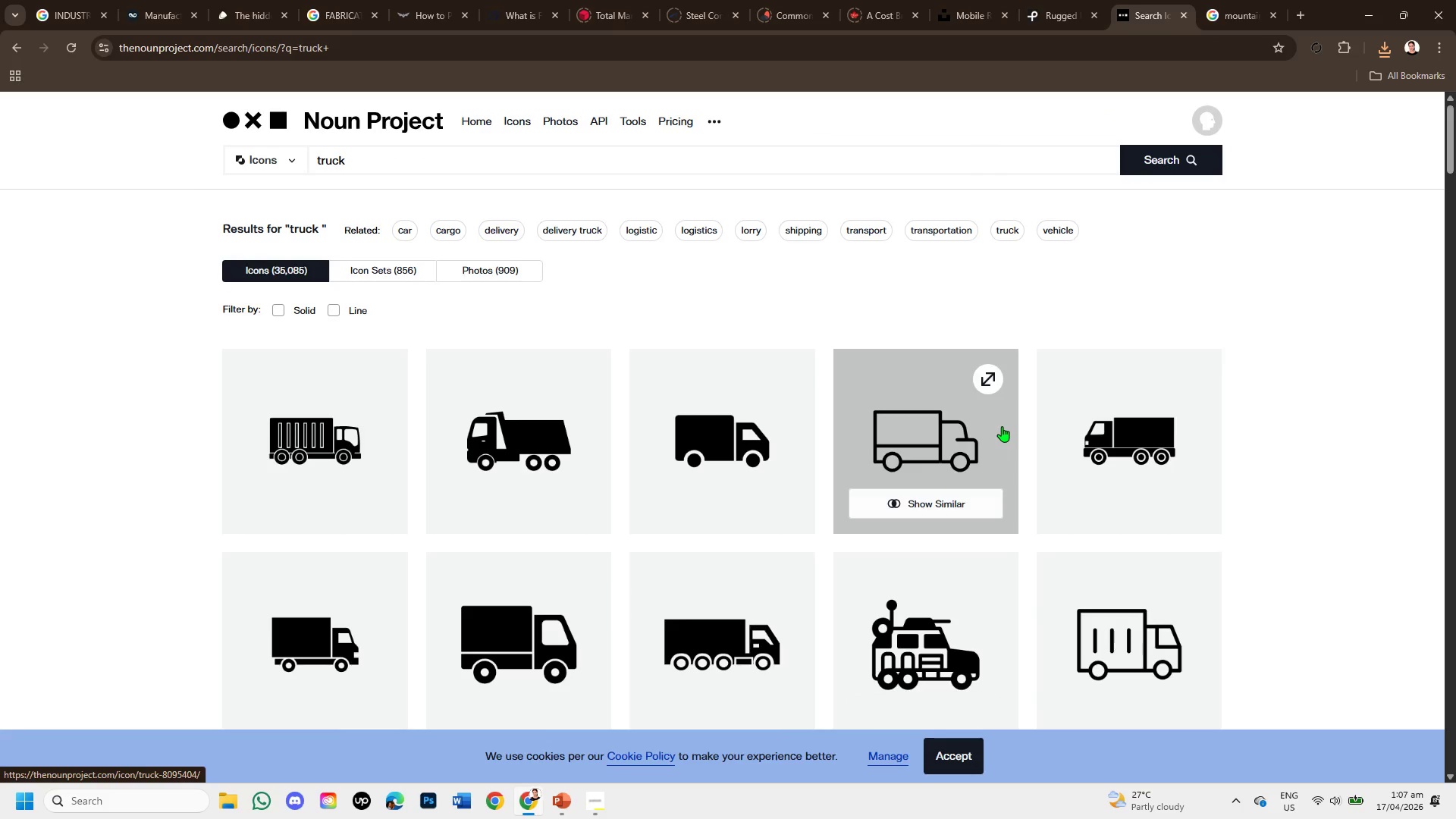 
scroll: coordinate [997, 443], scroll_direction: down, amount: 5.0
 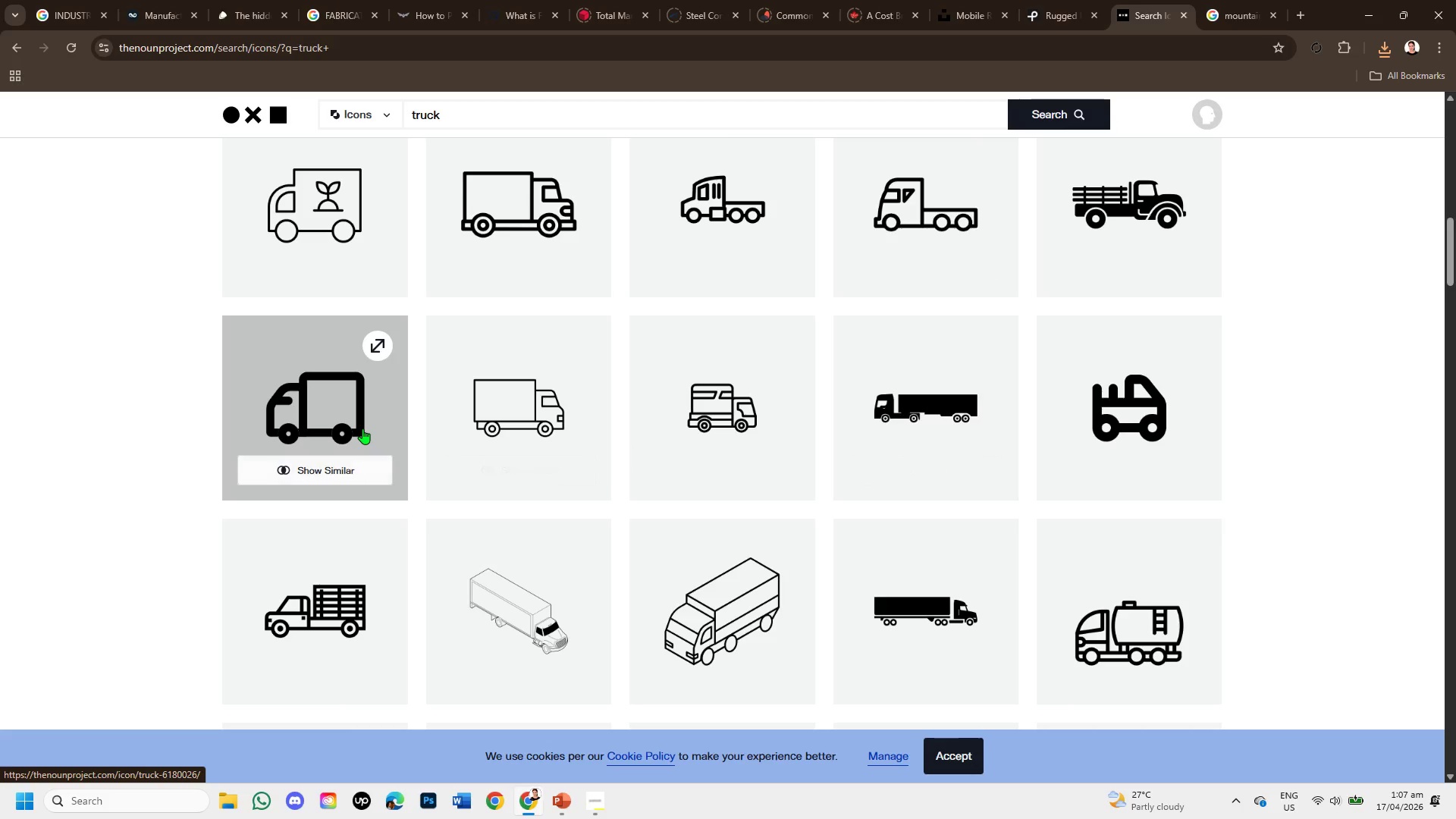 
wait(6.04)
 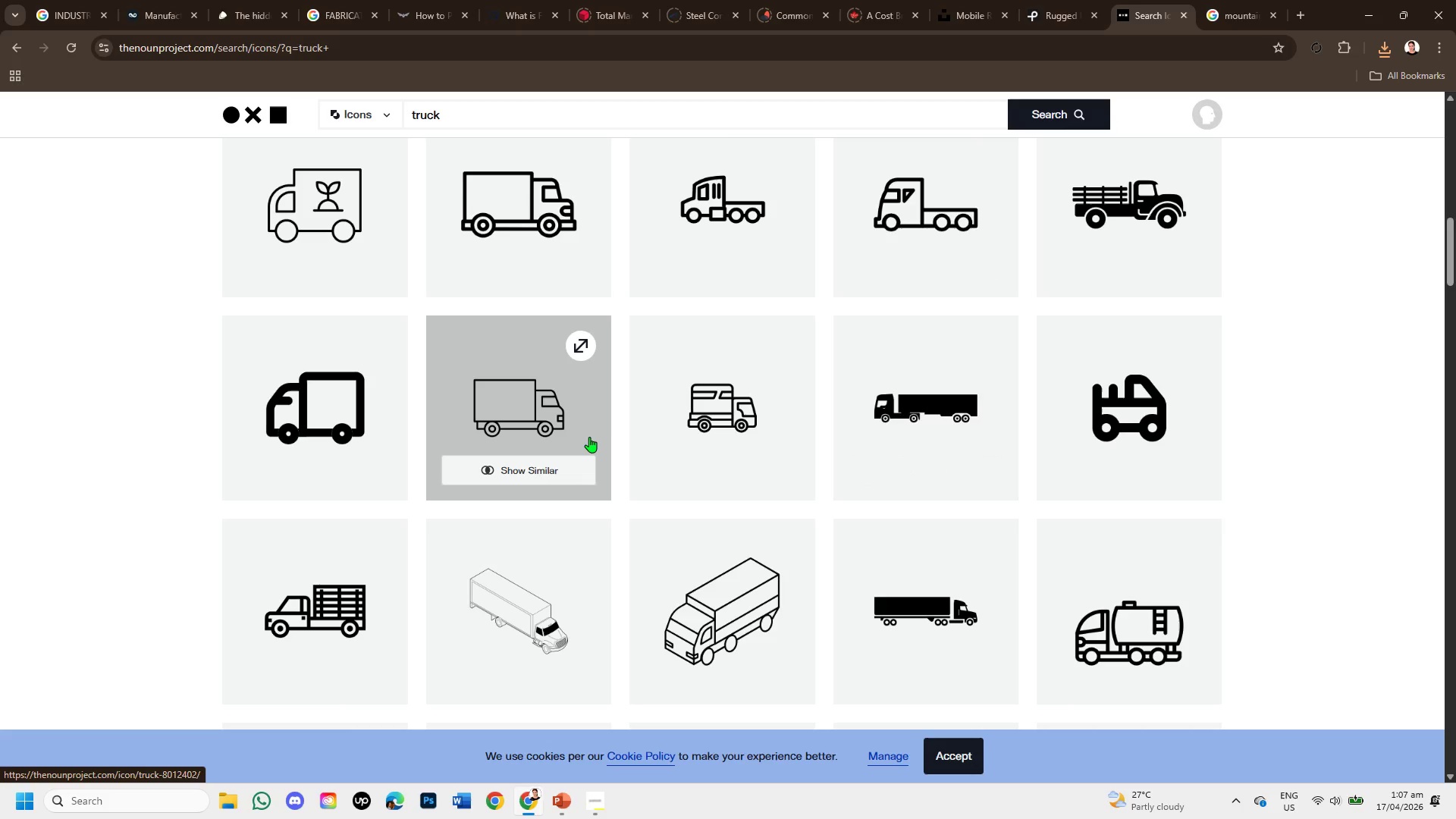 
left_click([521, 400])
 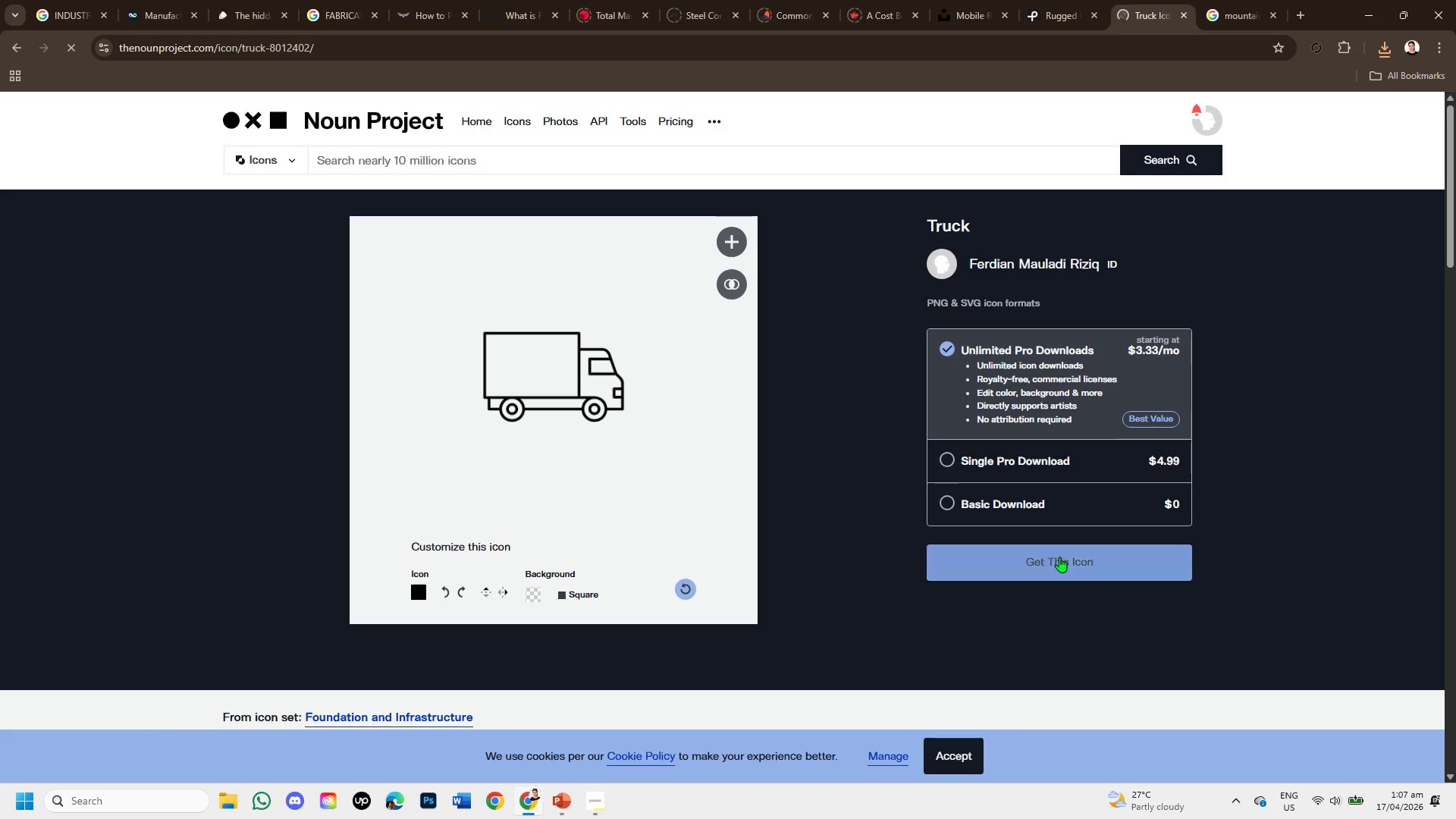 
left_click([952, 504])
 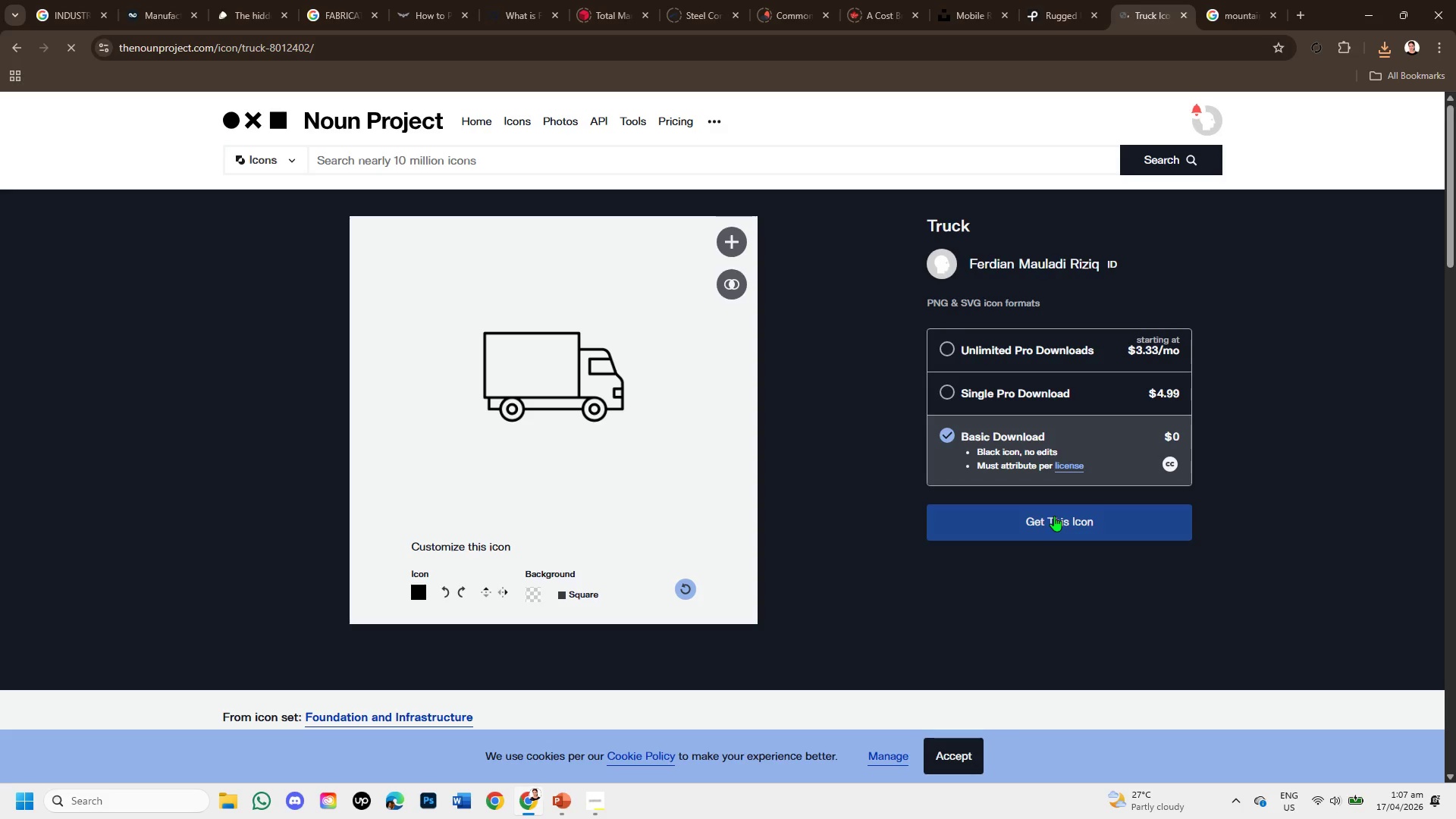 
left_click([1054, 516])
 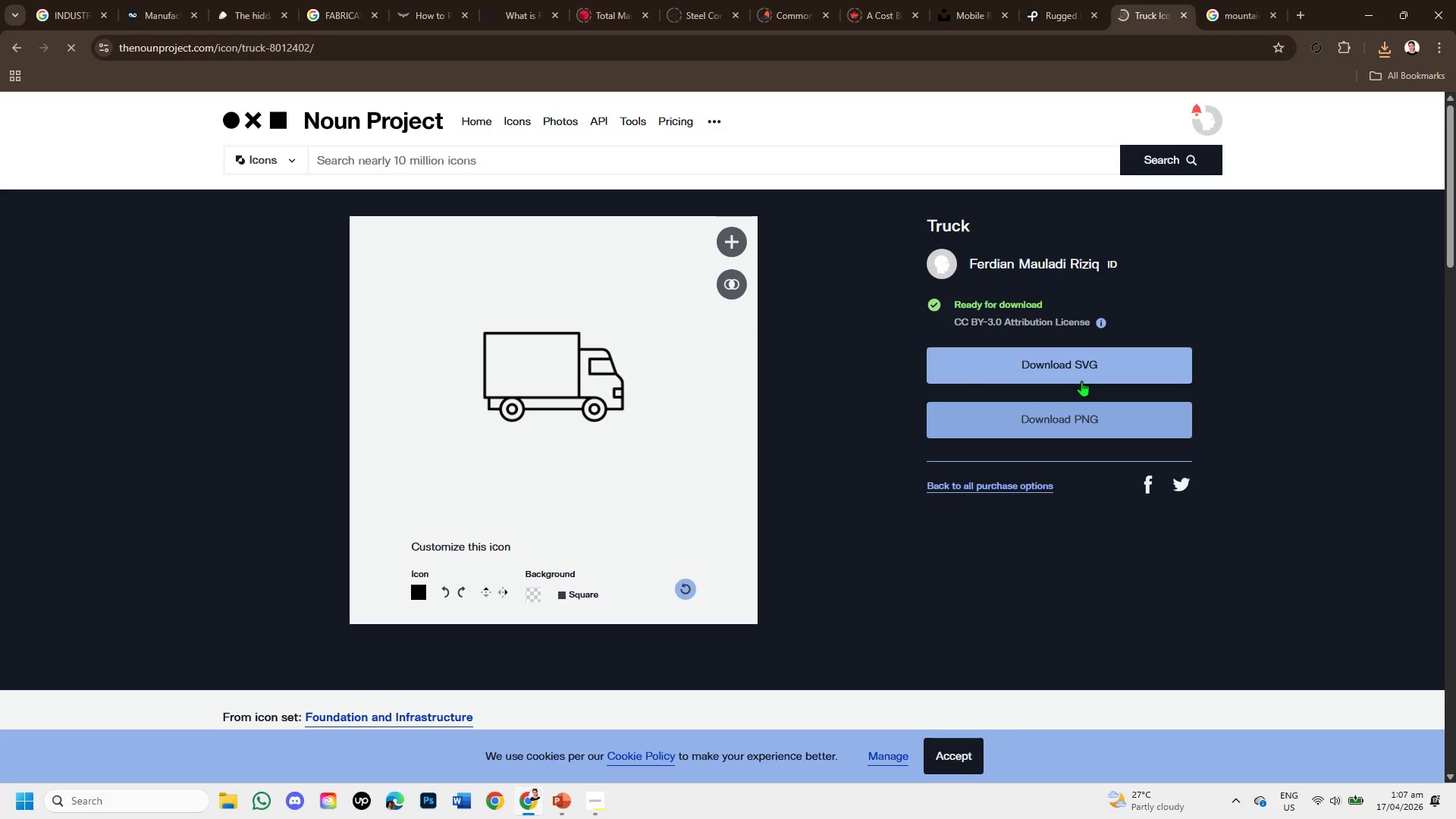 
left_click([1082, 370])
 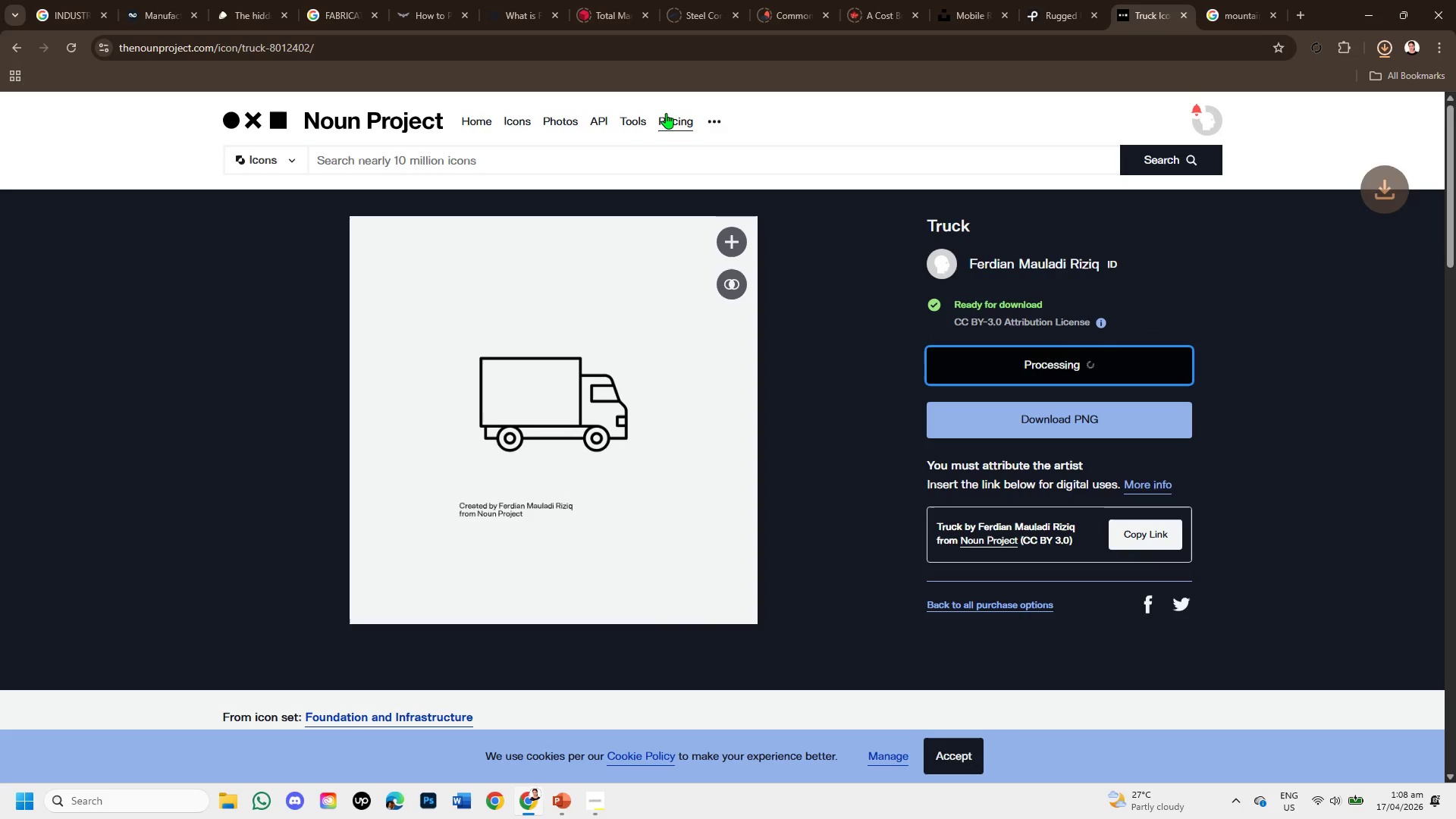 
left_click([629, 146])
 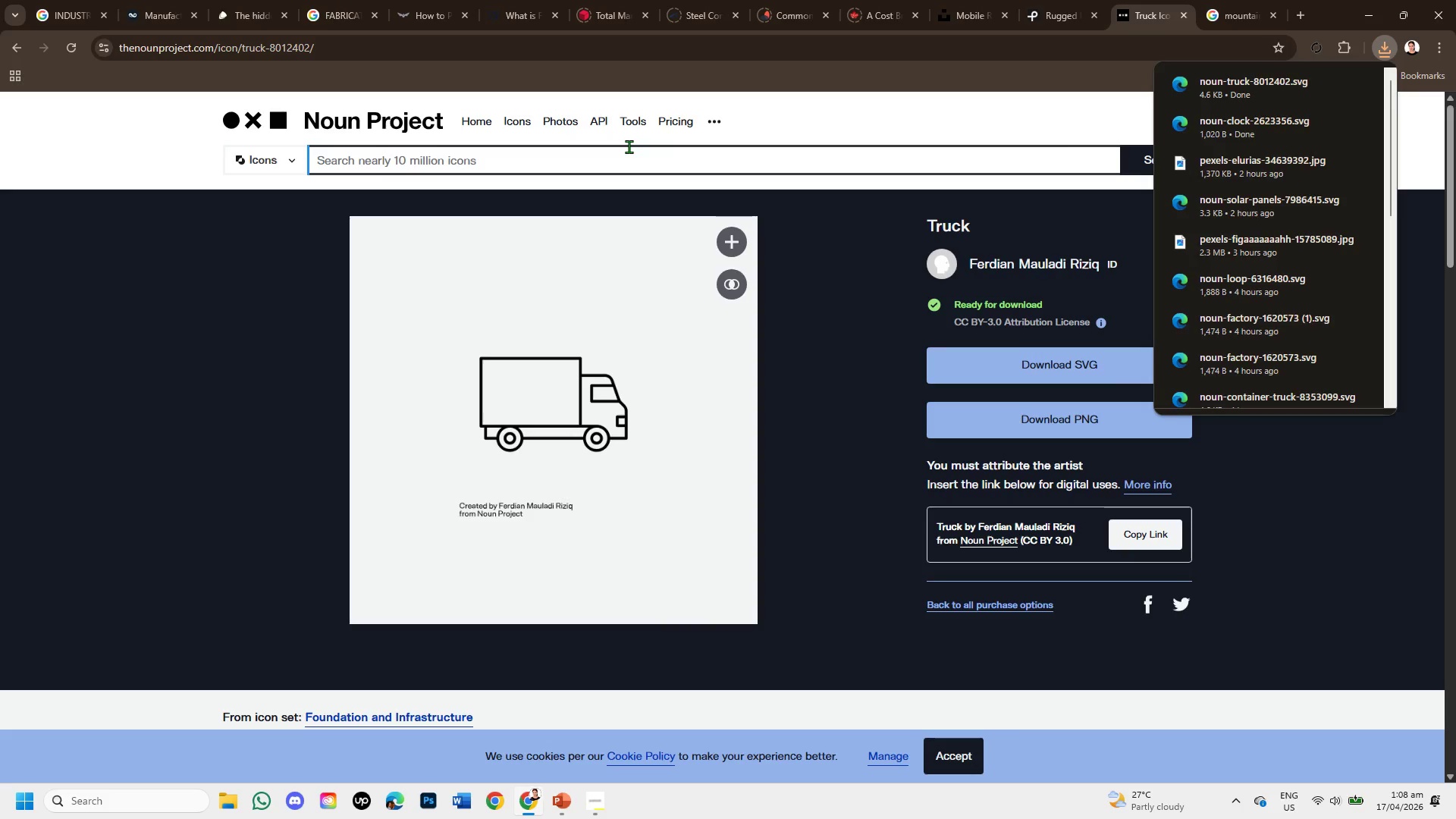 
type(collar )
 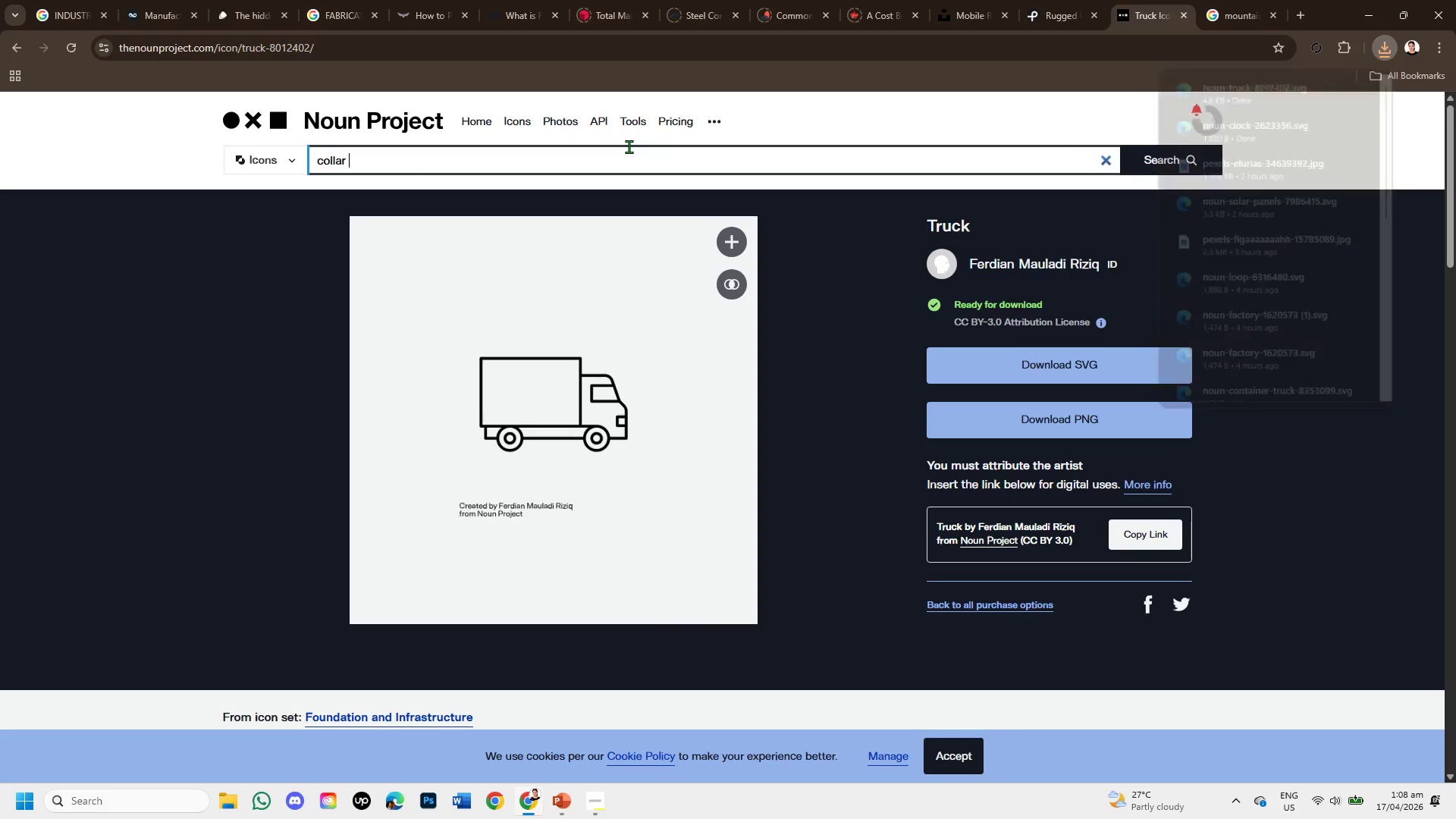 
key(Enter)
 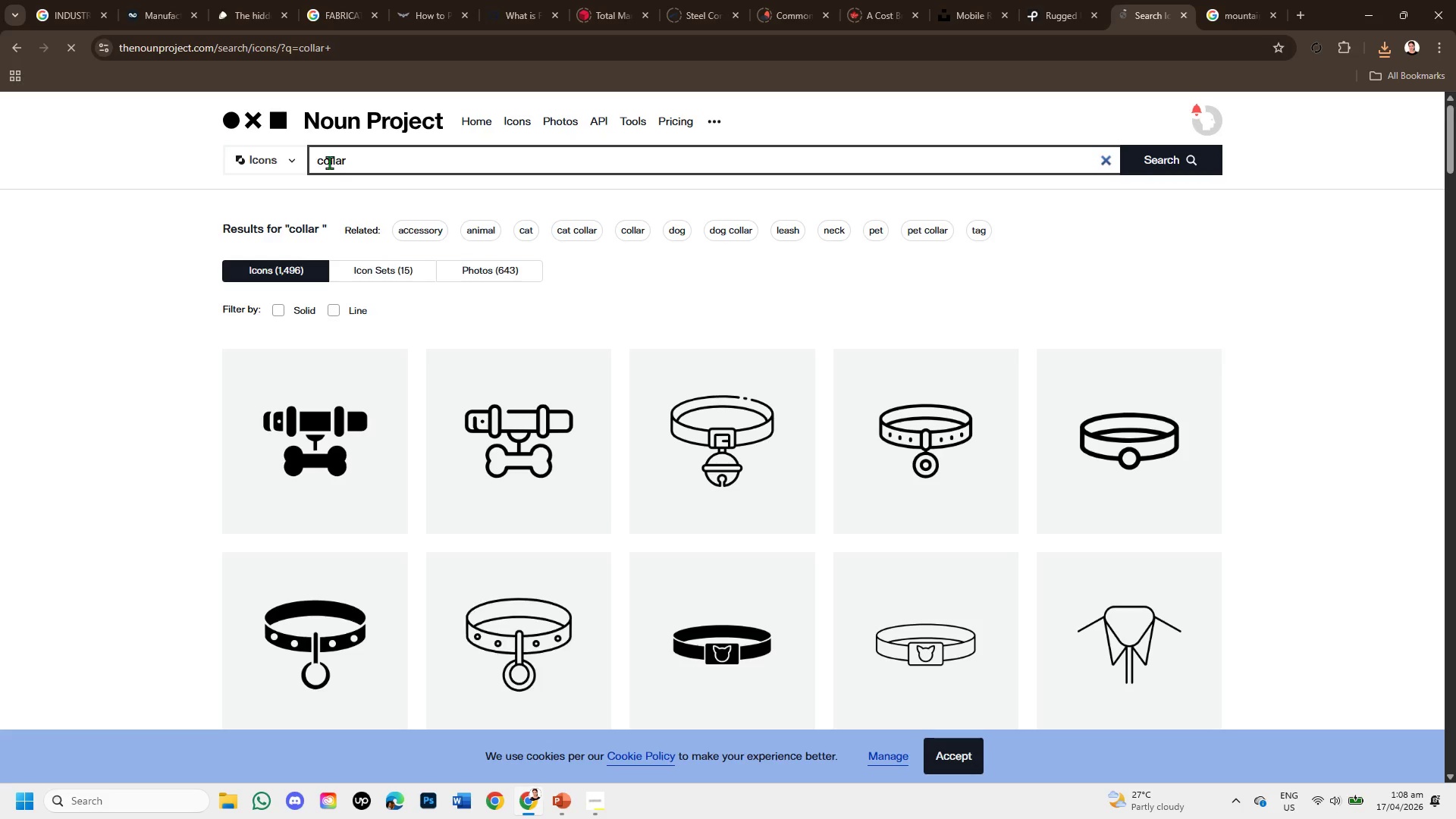 
left_click([323, 159])
 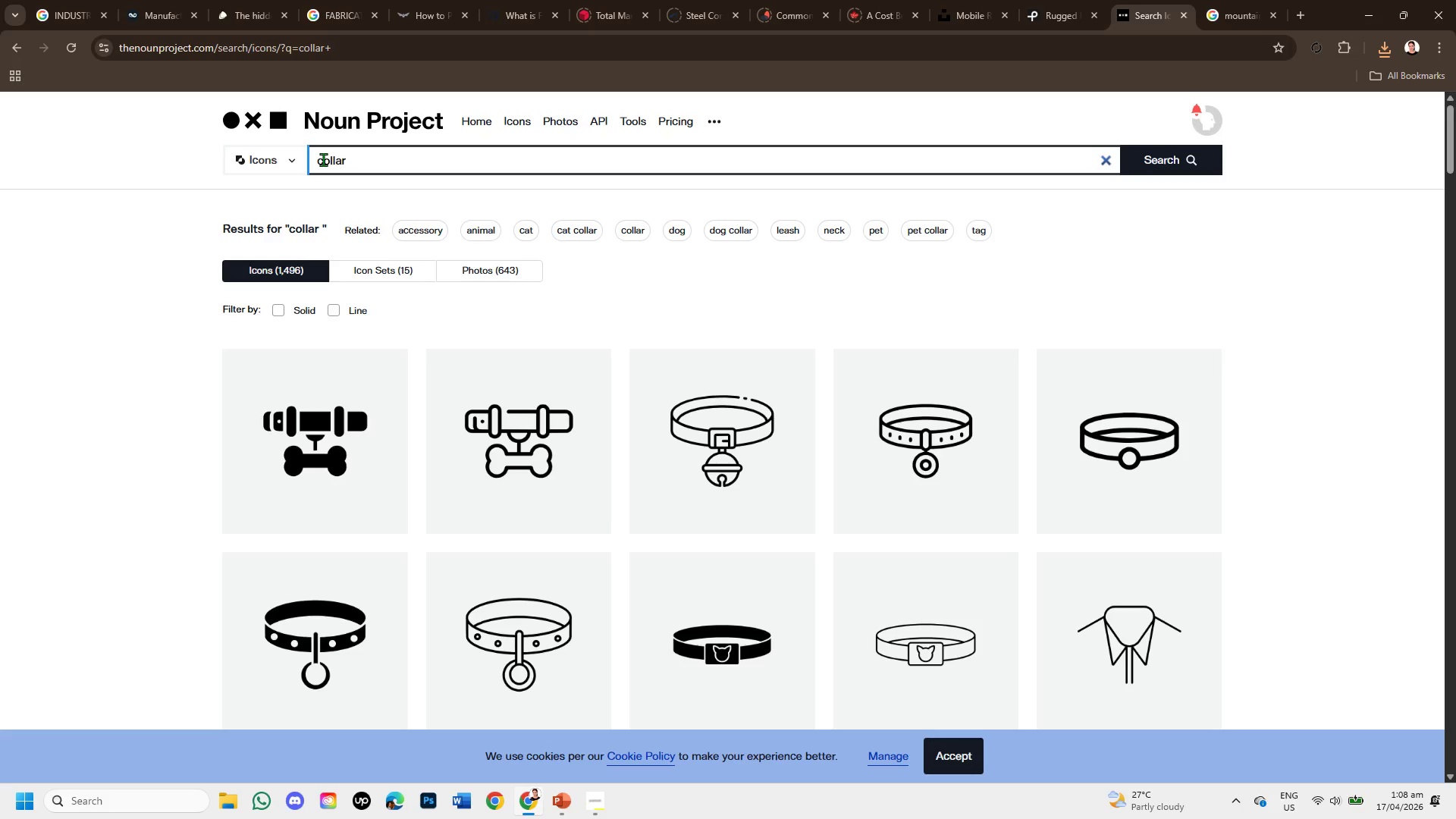 
key(Backspace)
 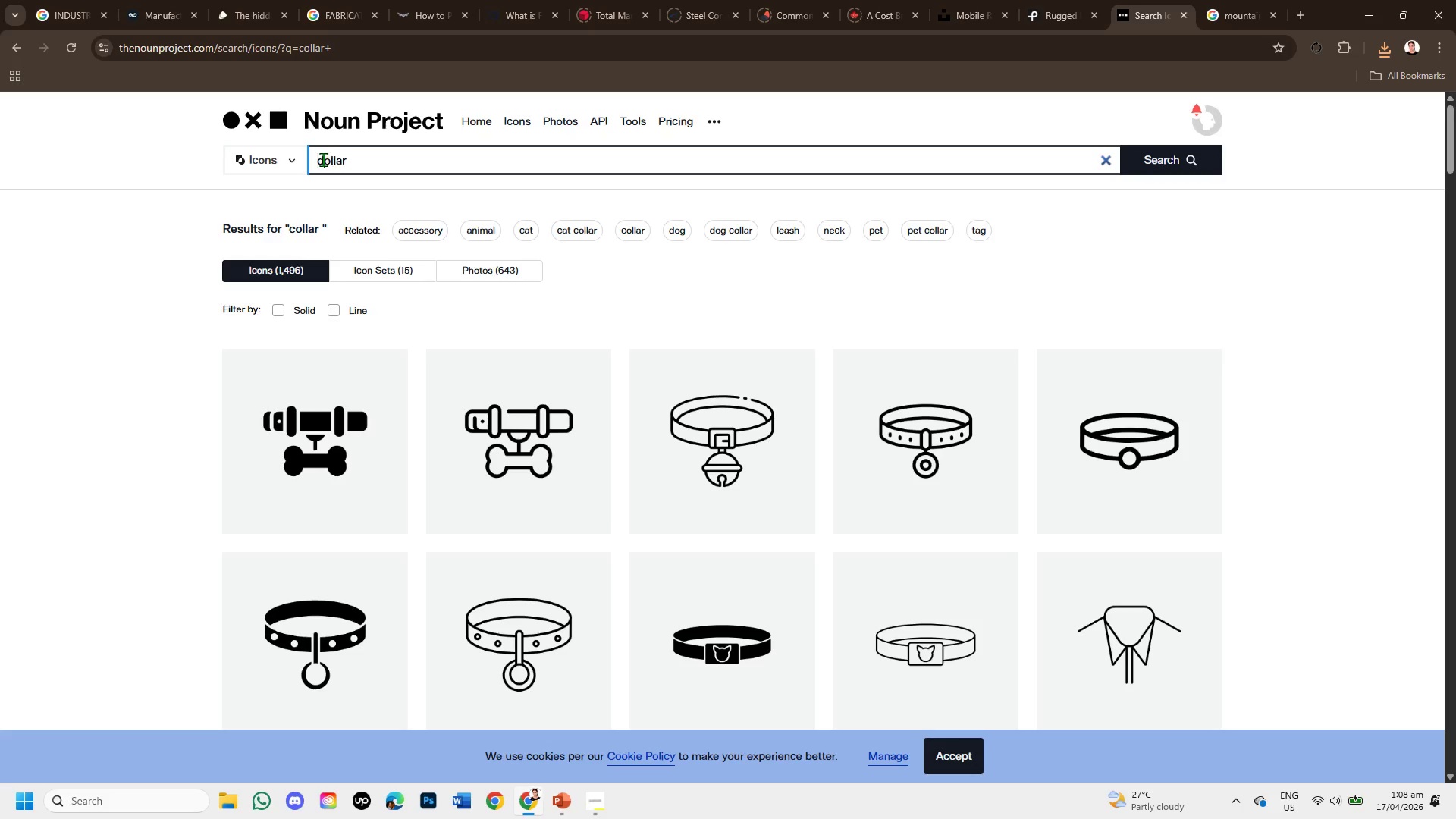 
key(D)
 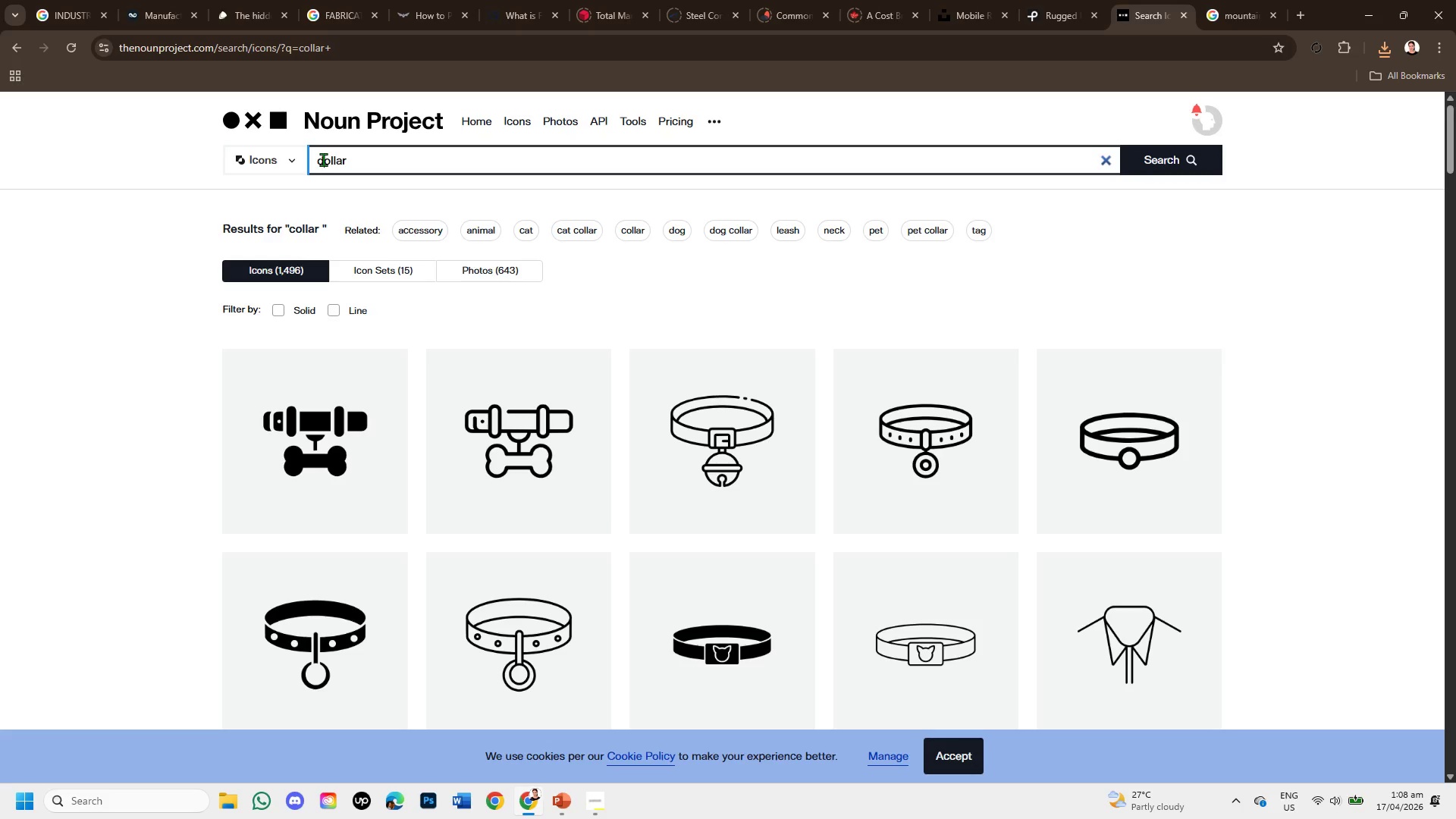 
key(Enter)
 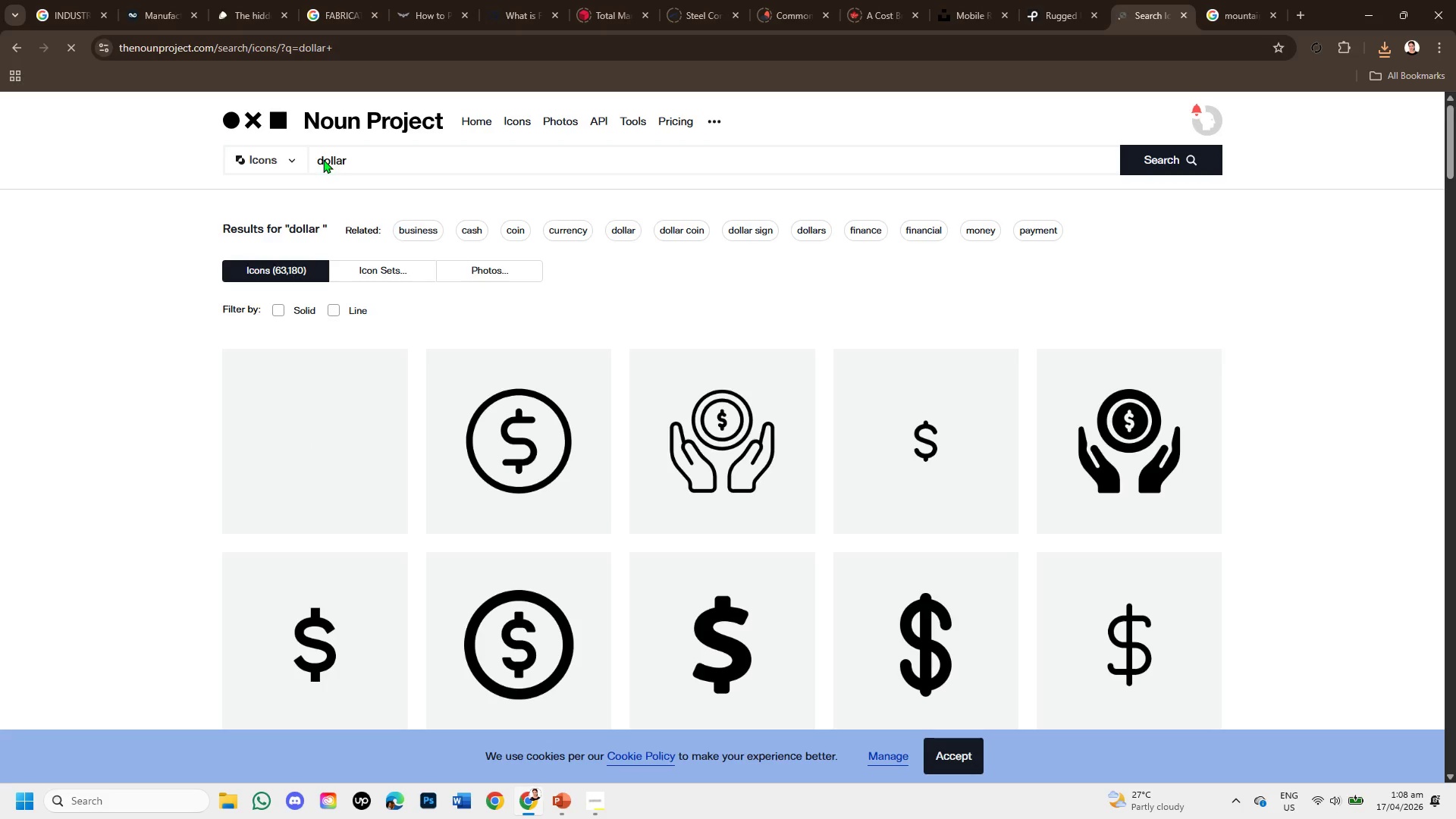 
mouse_move([861, 426])
 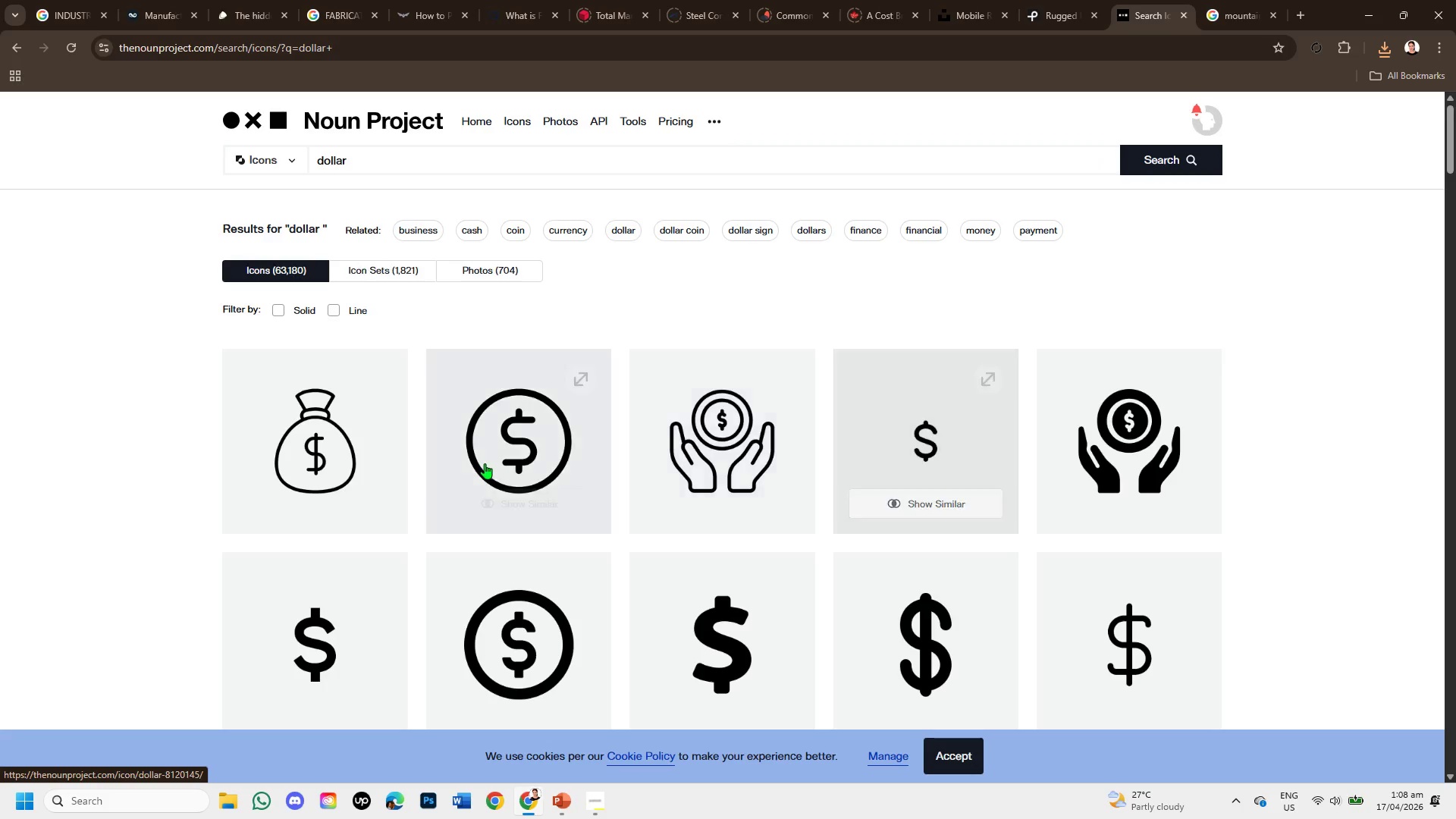 
mouse_move([504, 468])
 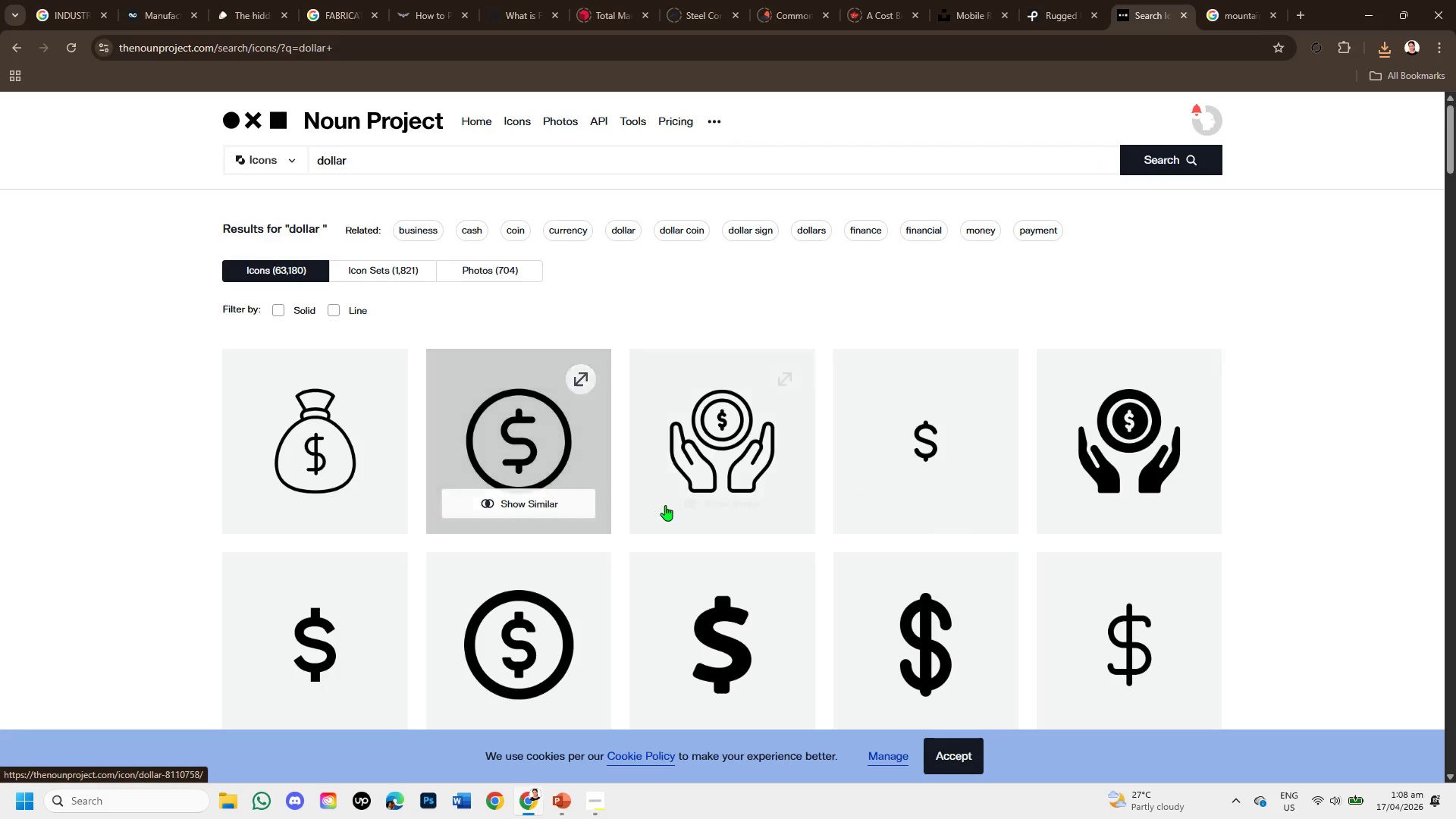 
mouse_move([671, 521])
 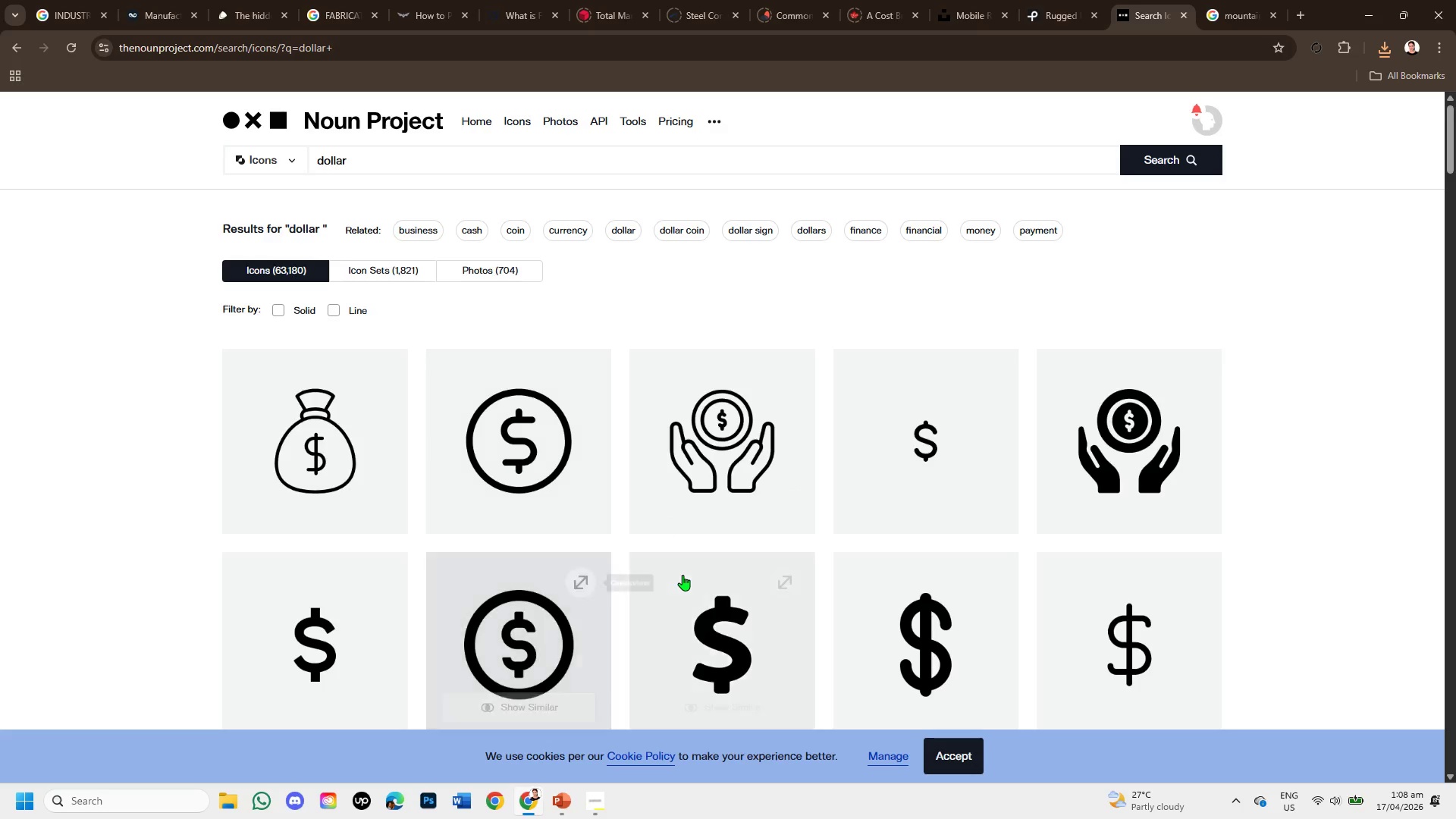 
scroll: coordinate [783, 488], scroll_direction: down, amount: 3.0
 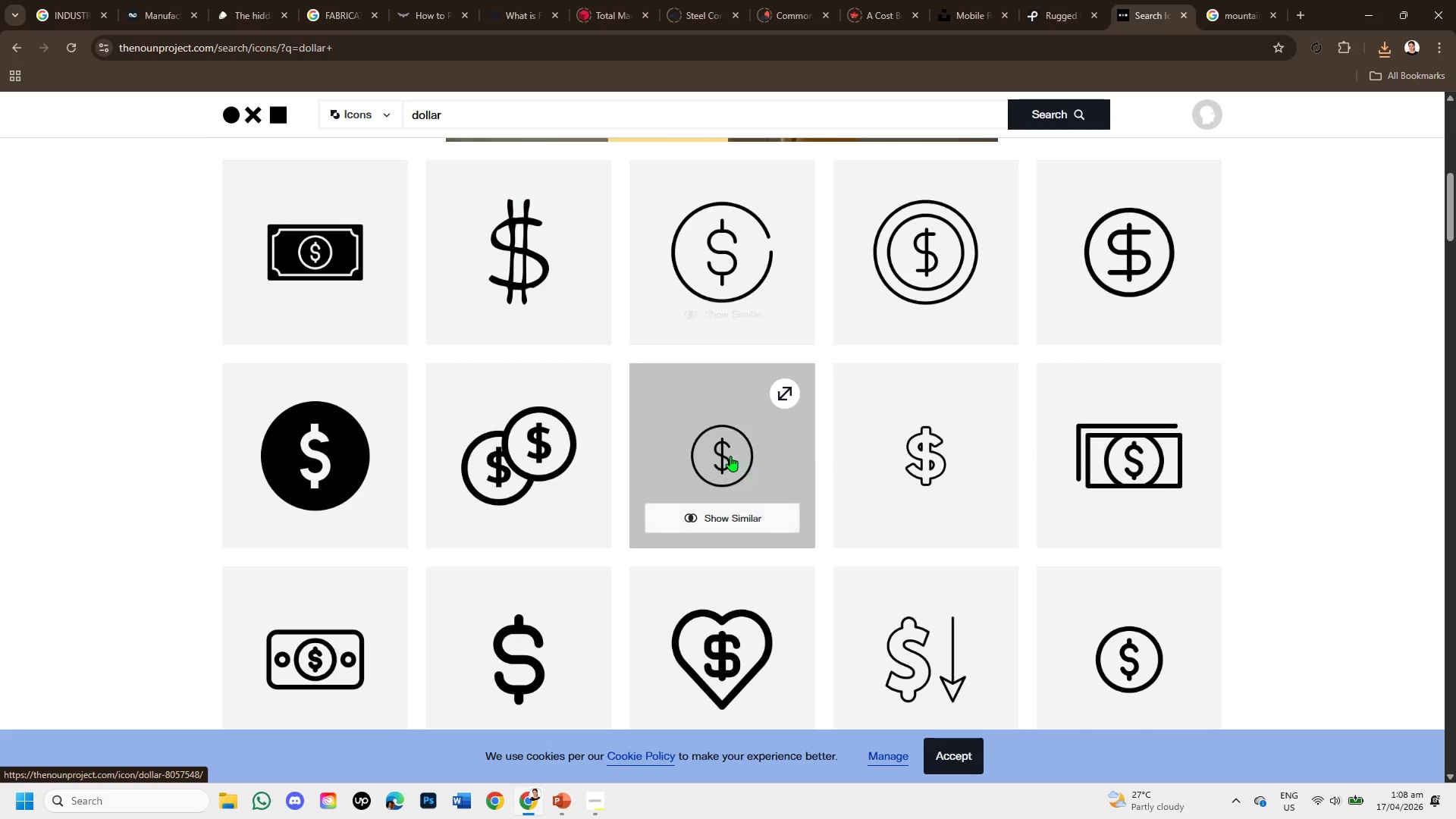 
left_click([728, 453])
 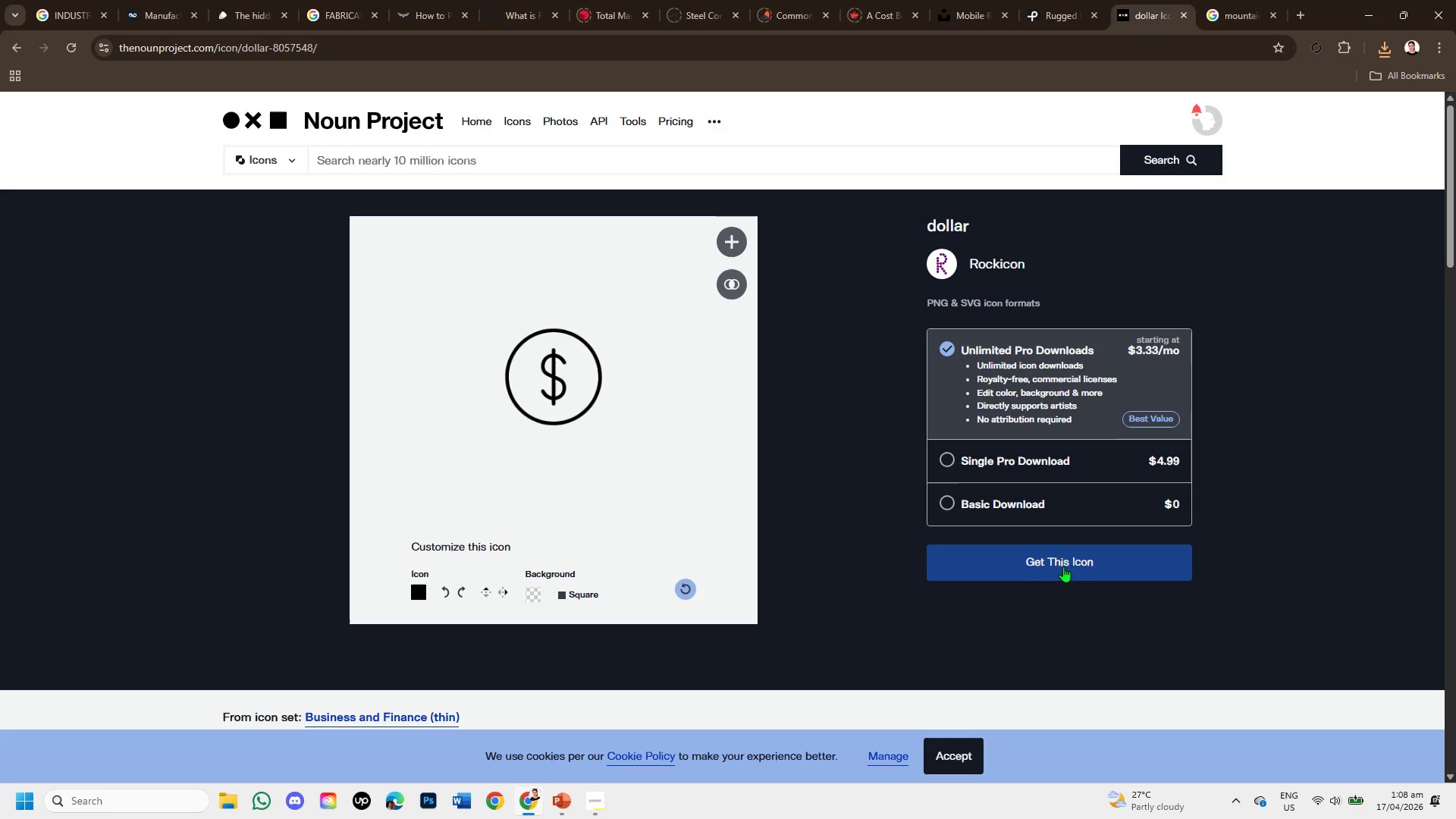 
left_click([948, 499])
 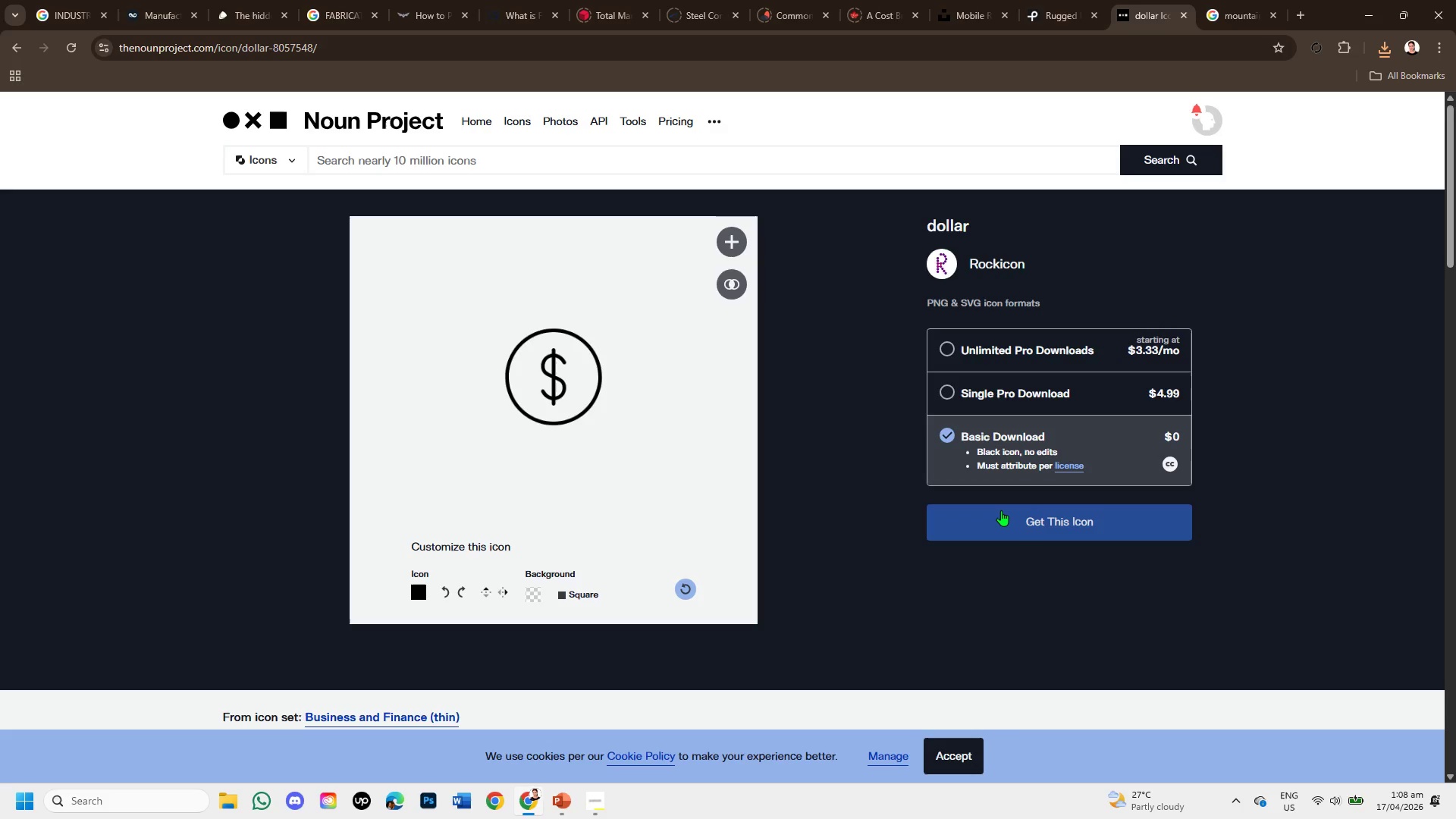 
left_click([1001, 510])
 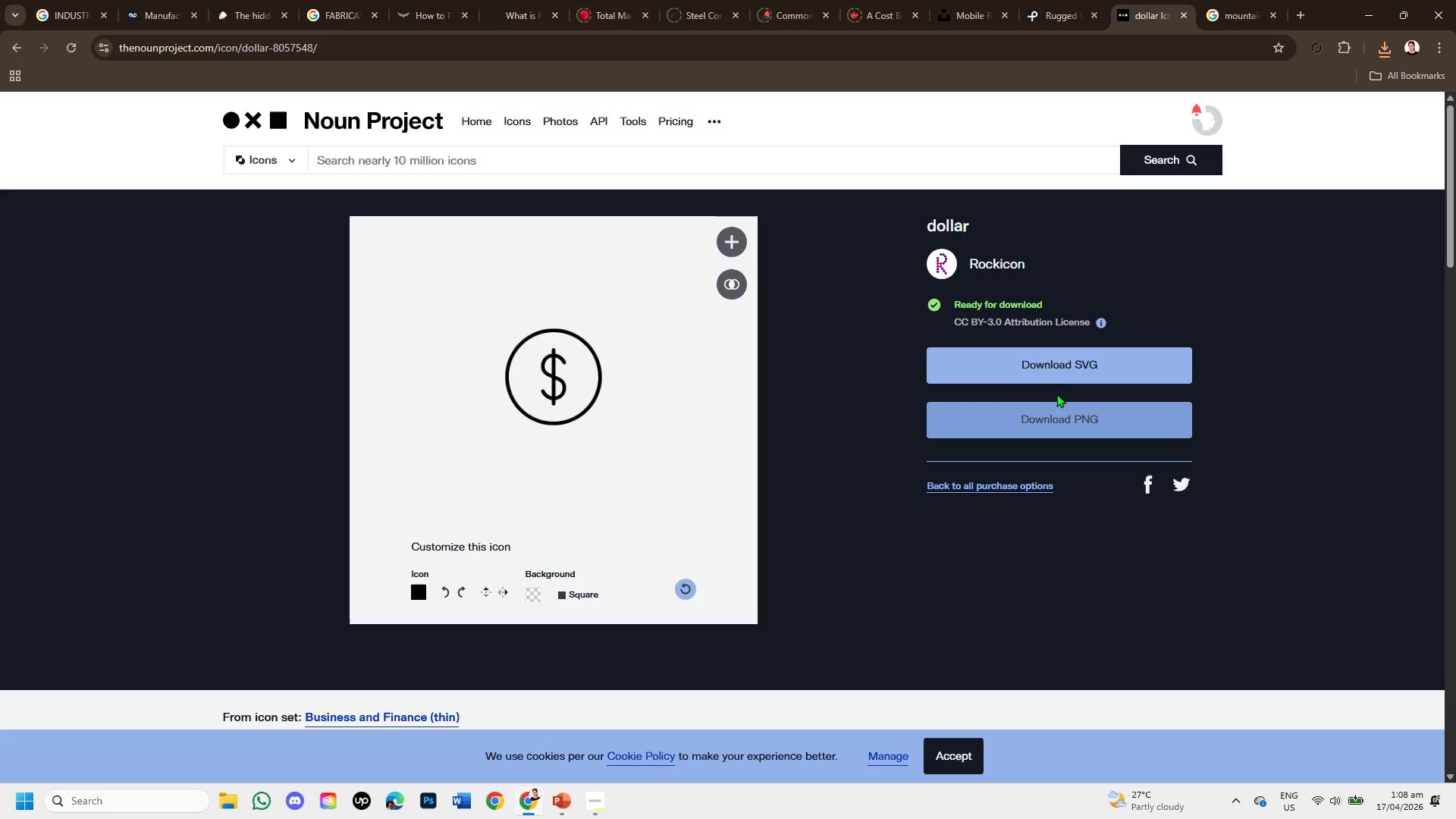 
left_click([1059, 365])
 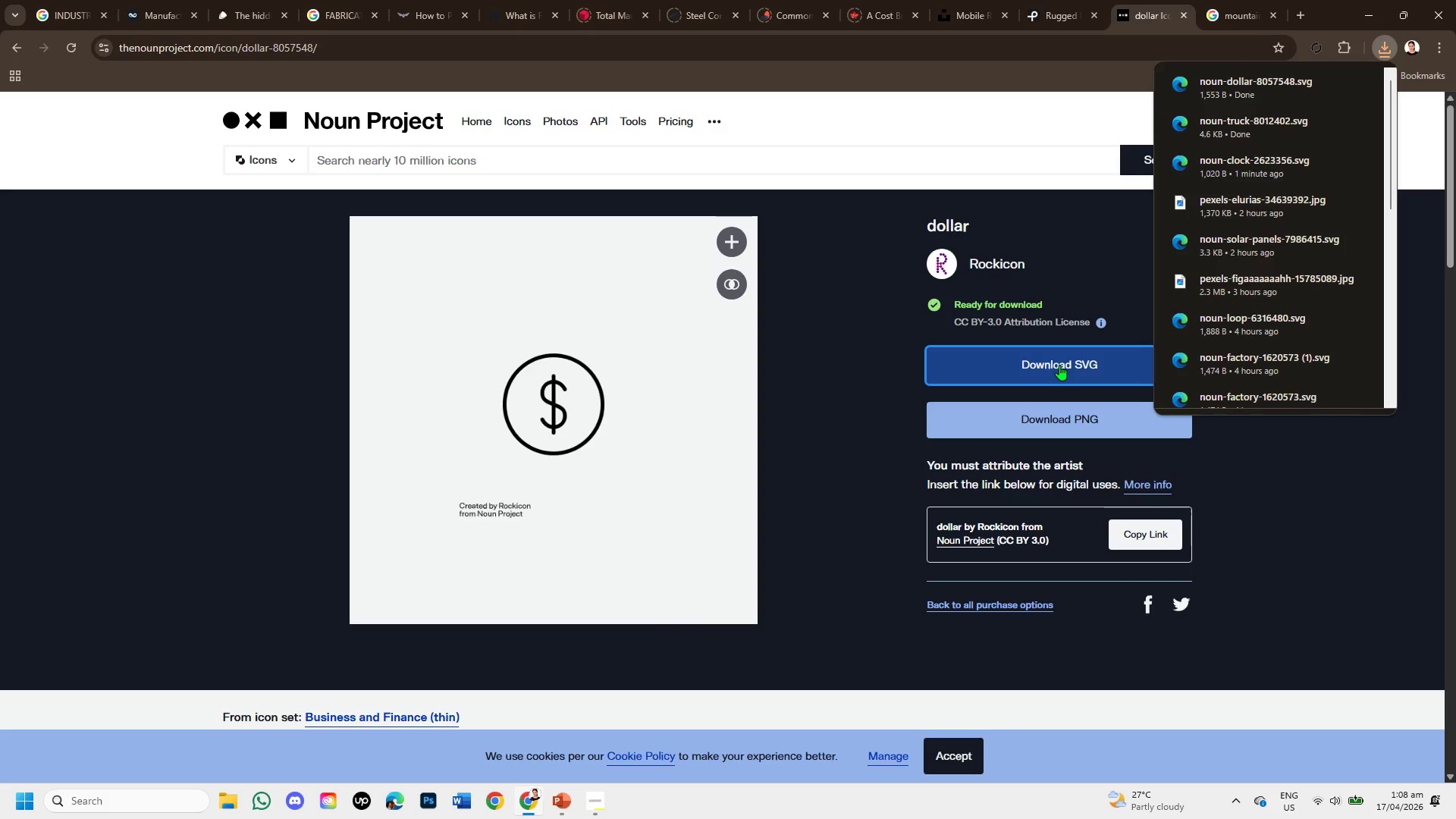 
wait(6.84)
 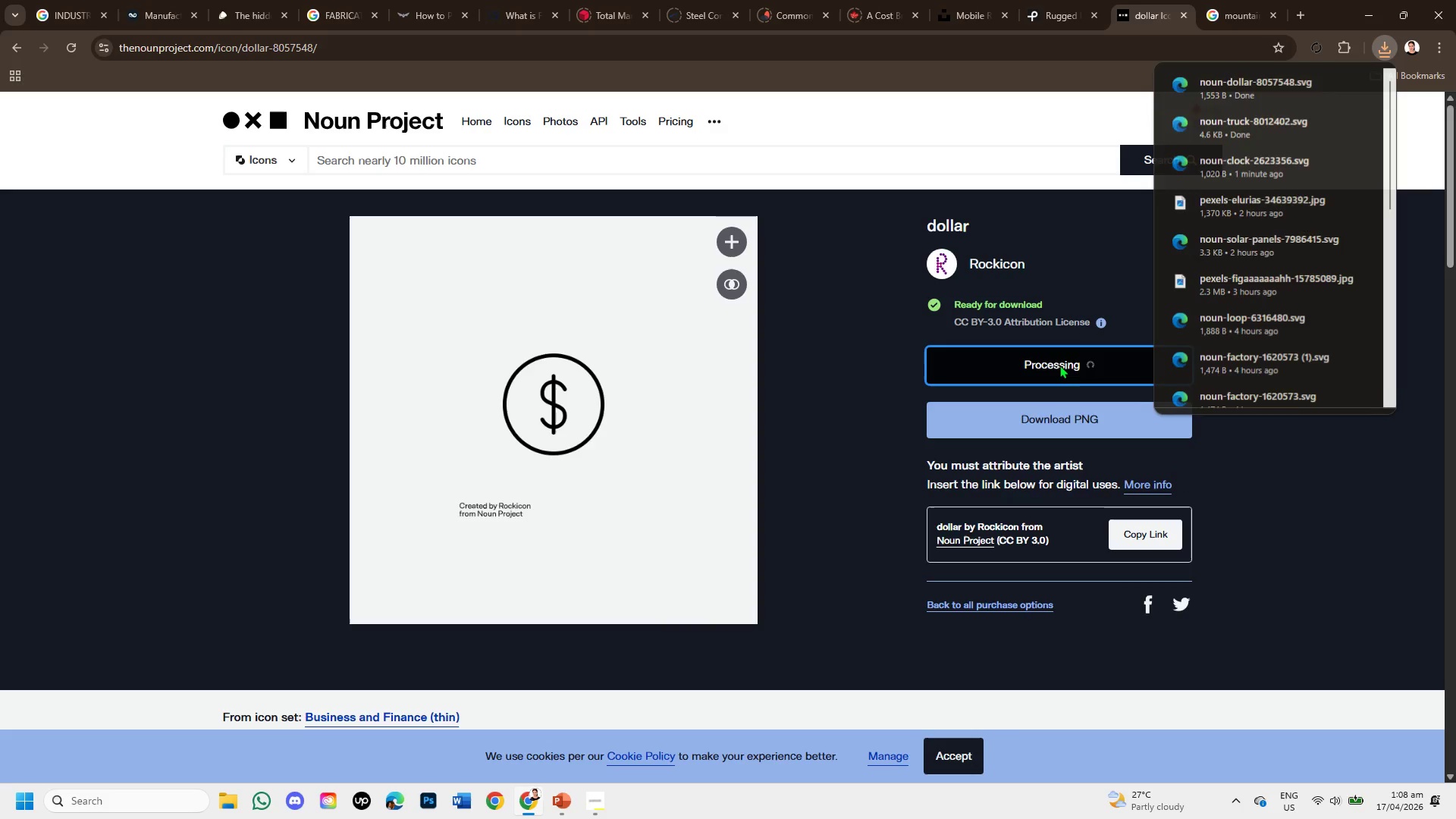 
left_click([554, 805])
 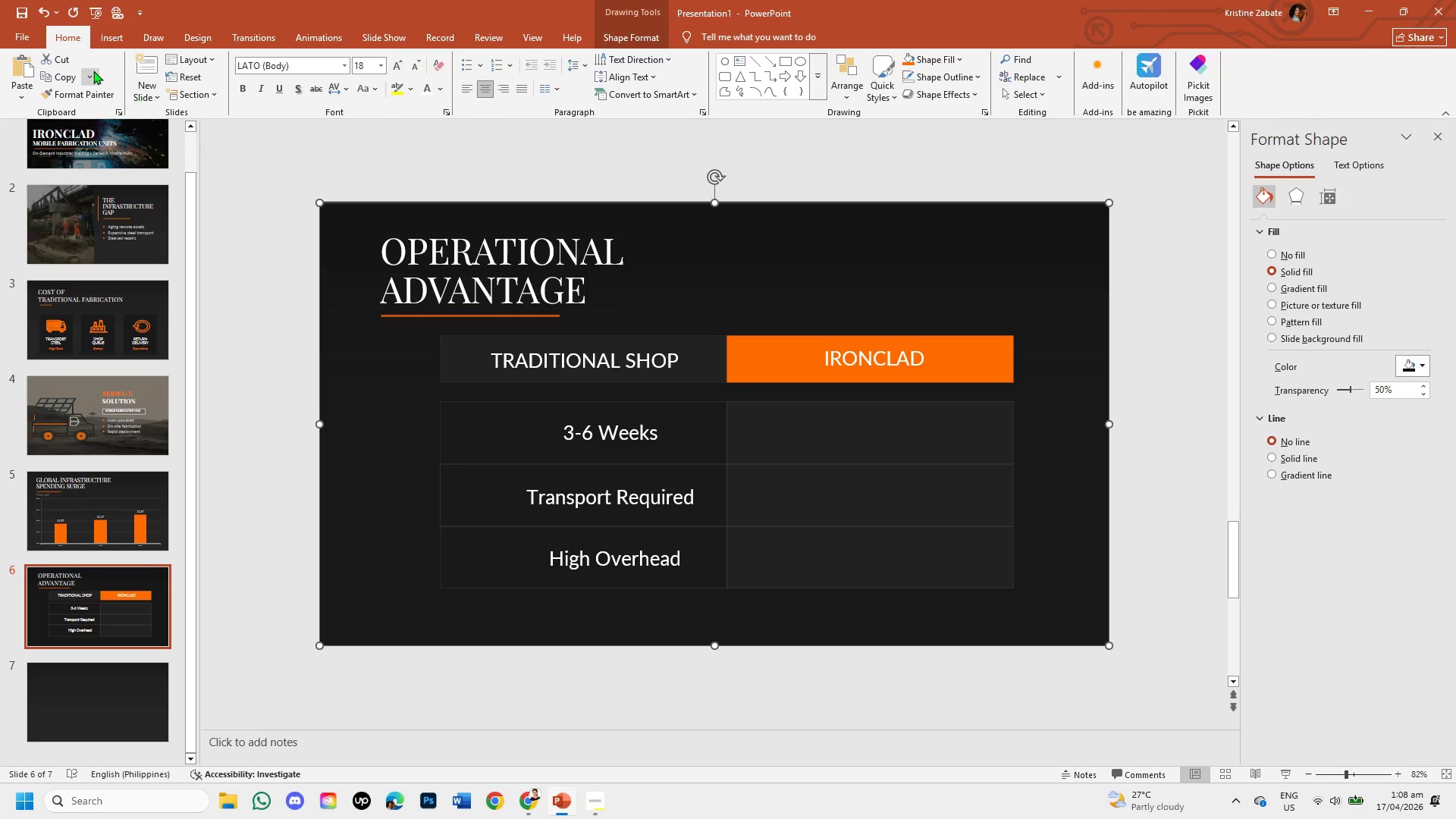 
left_click([102, 42])
 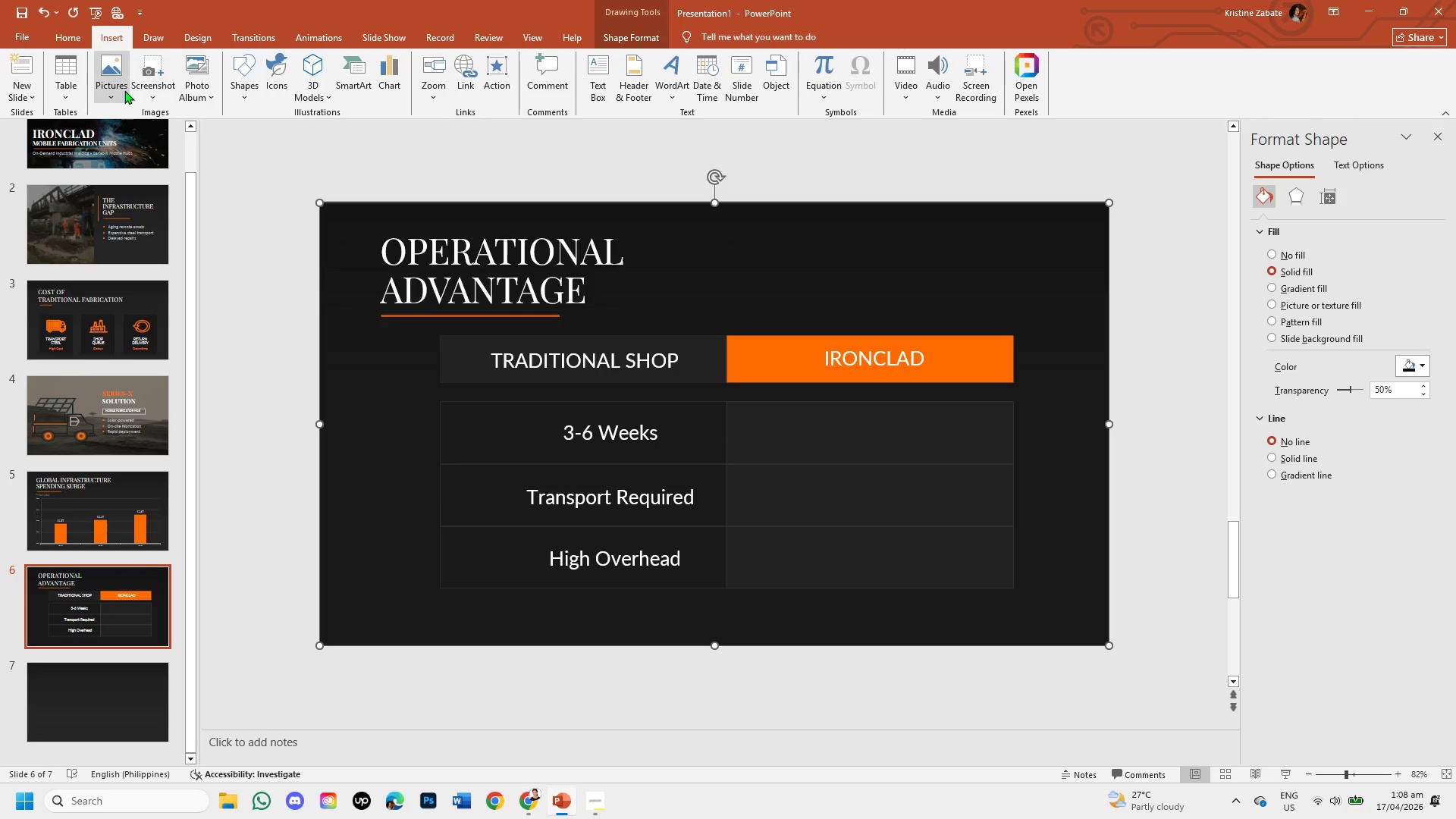 
left_click([124, 90])
 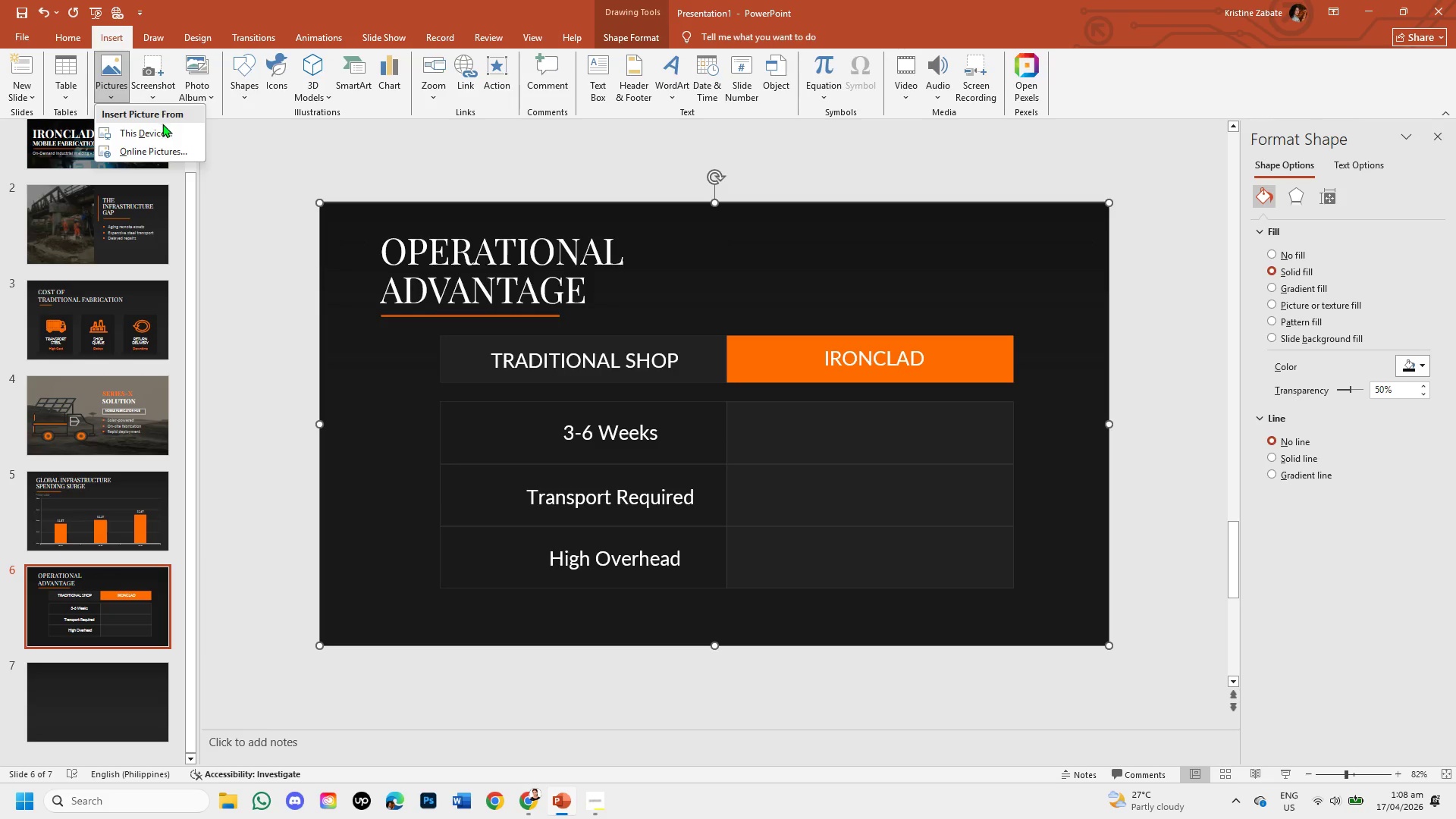 
left_click([162, 126])
 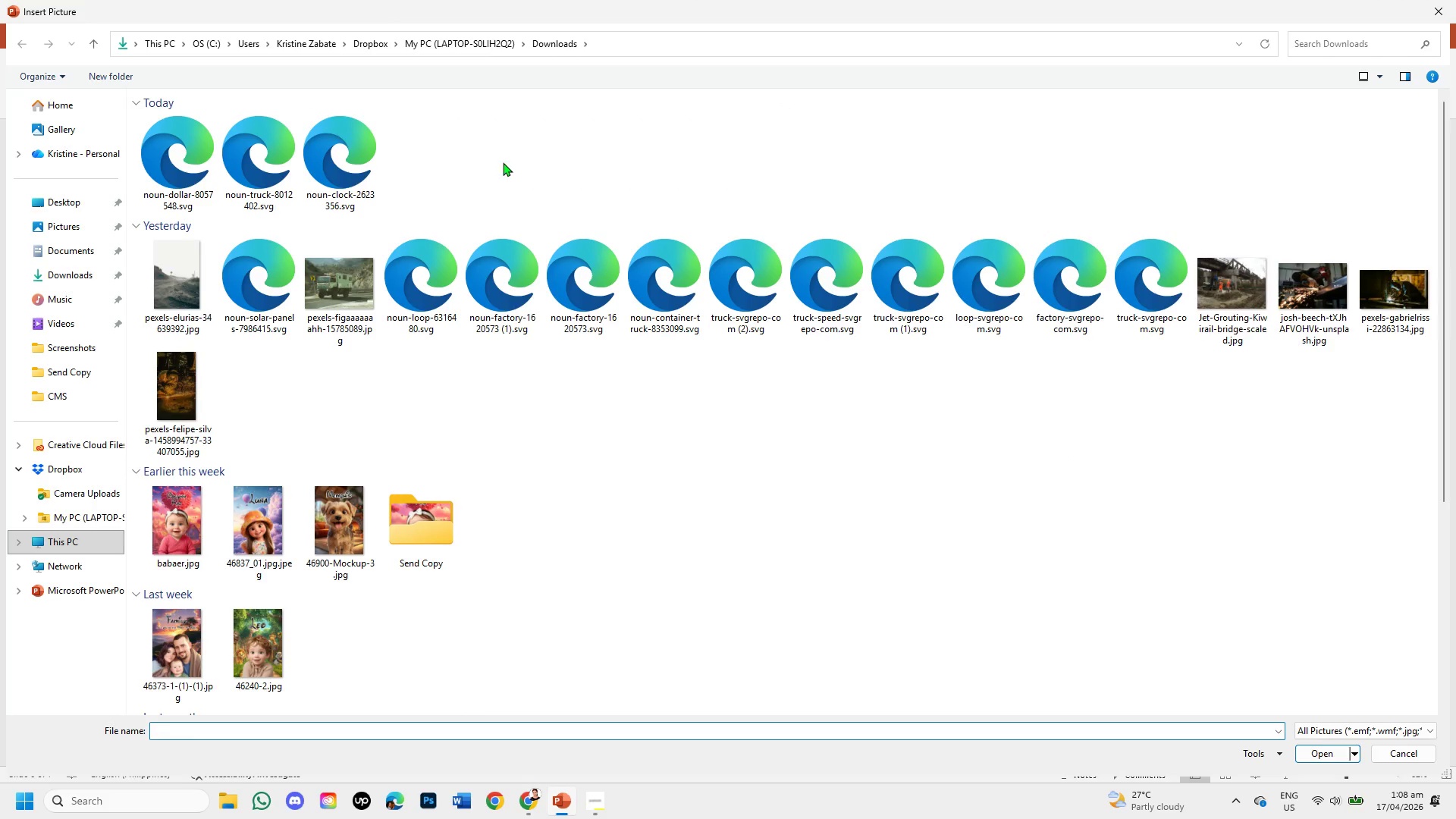 
double_click([359, 174])
 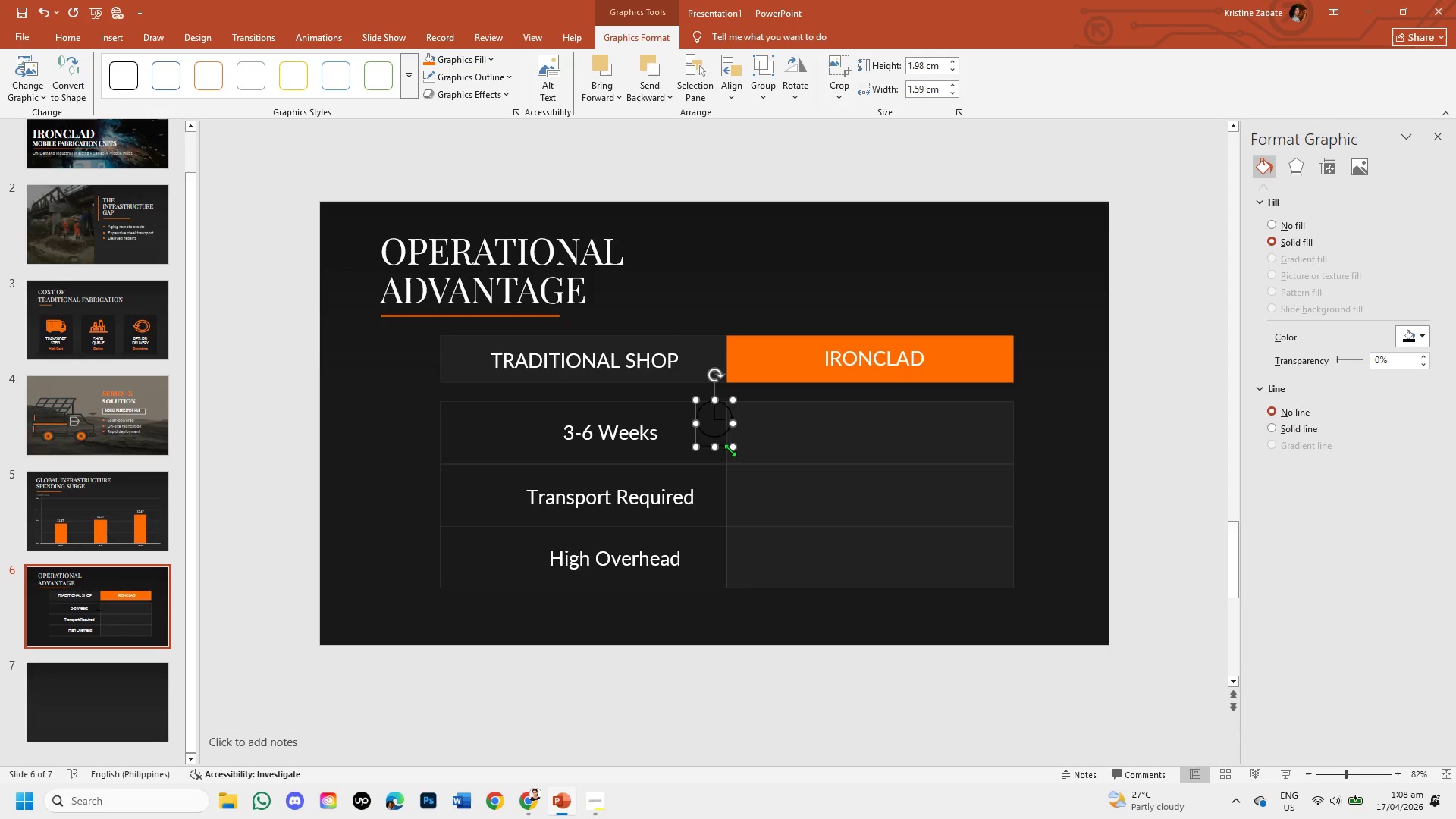 
left_click_drag(start_coordinate=[736, 449], to_coordinate=[855, 529])
 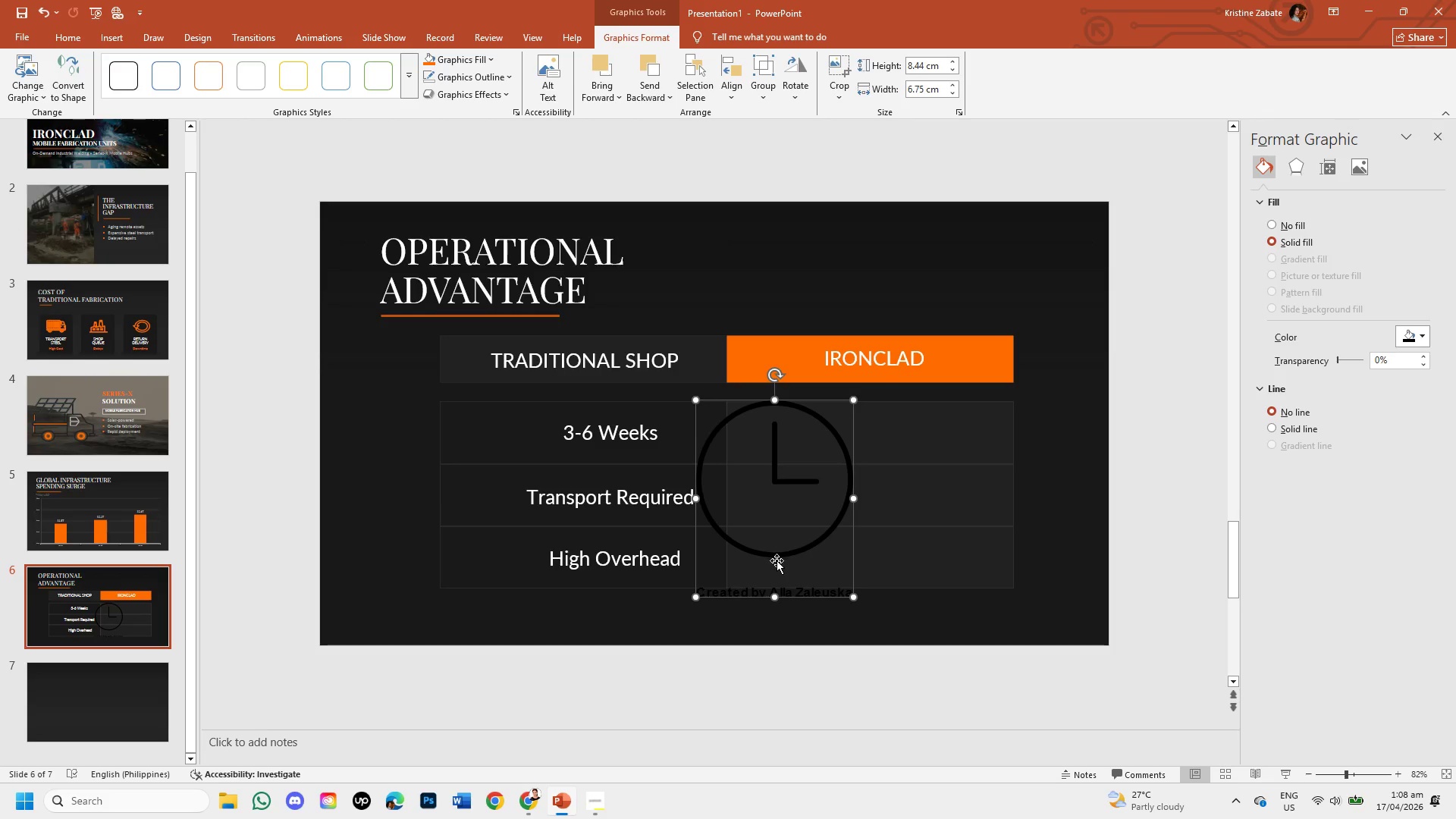 
left_click_drag(start_coordinate=[776, 557], to_coordinate=[817, 535])
 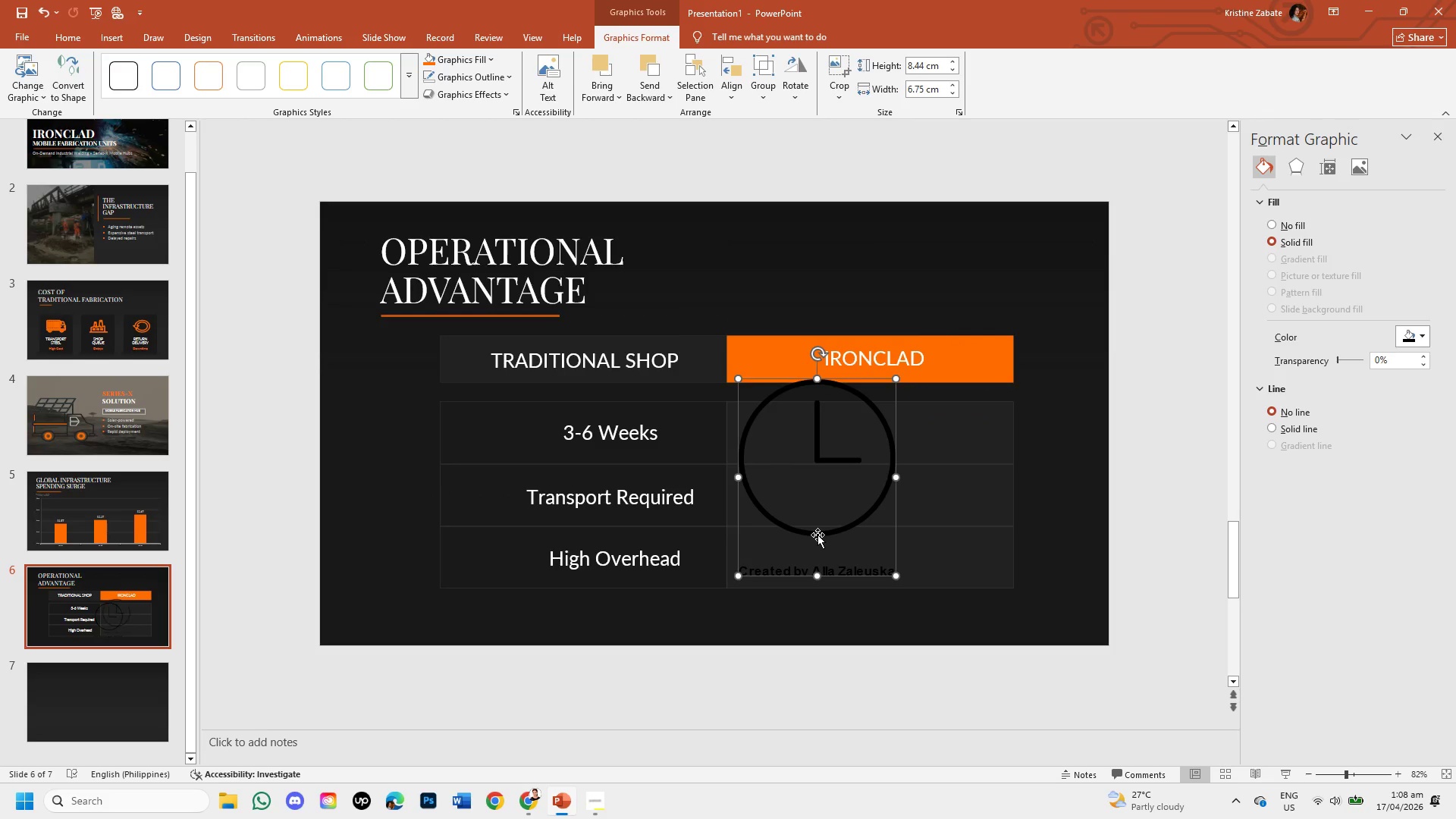 
right_click([817, 535])
 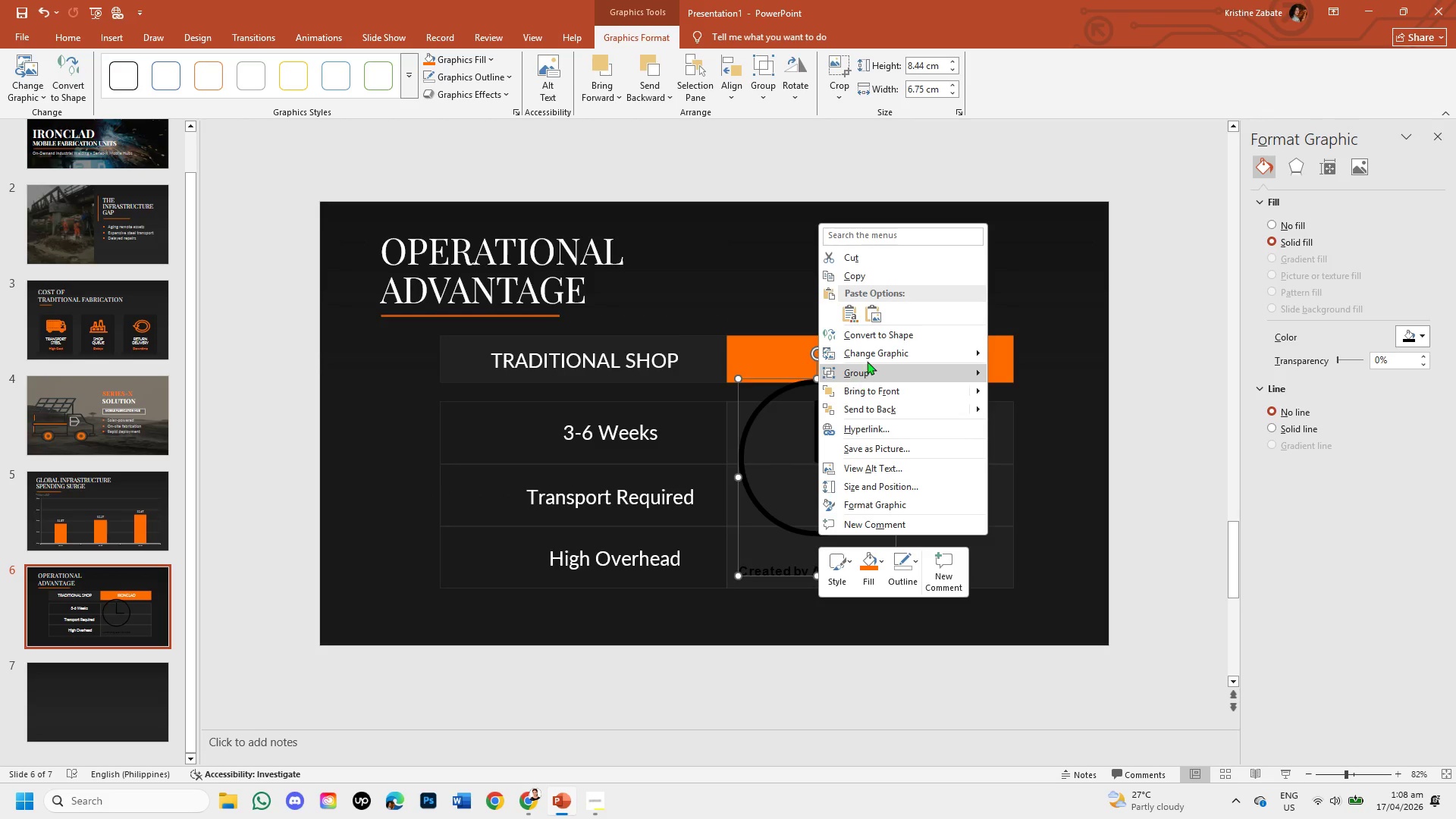 
mouse_move([899, 343])
 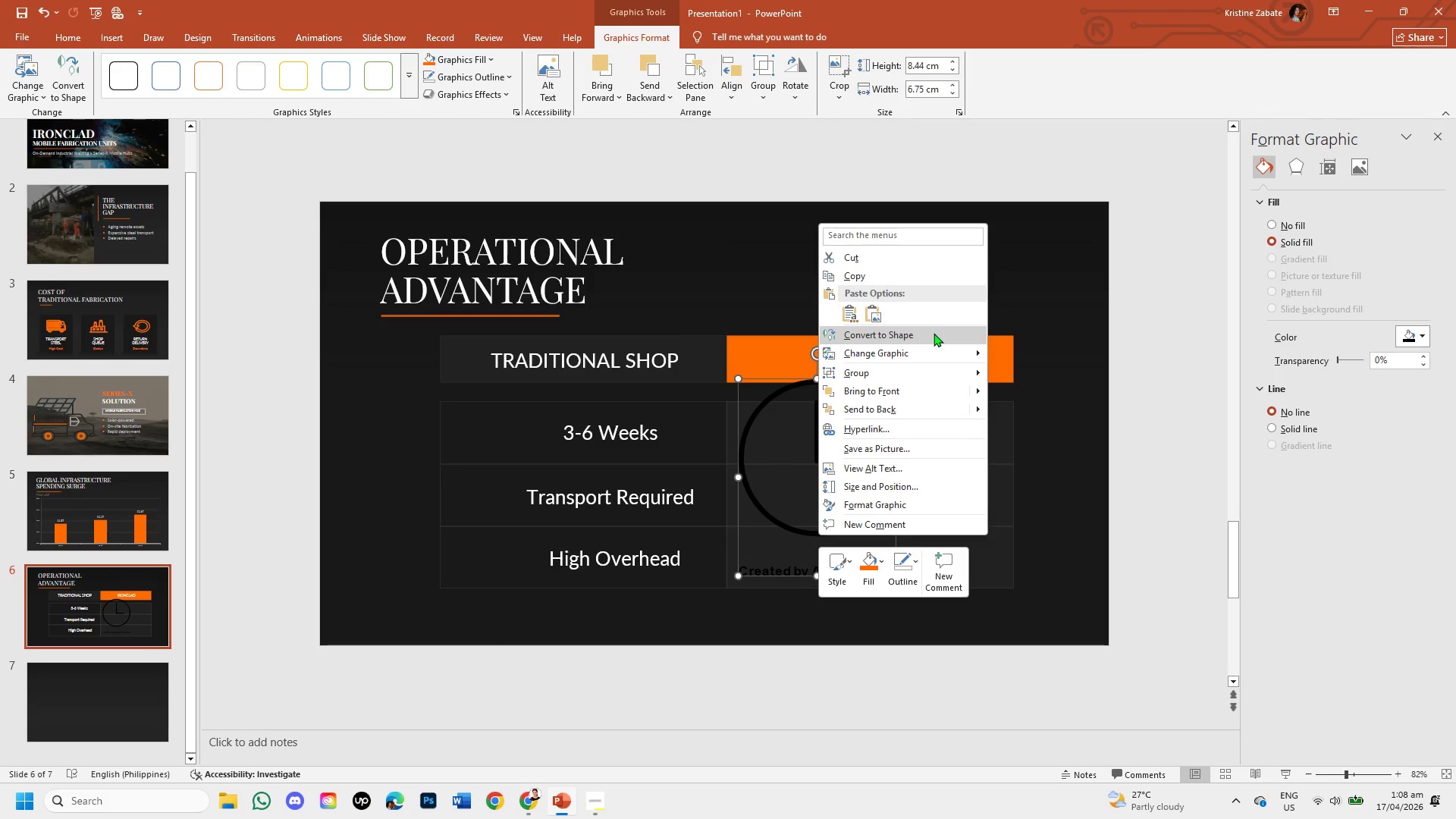 
left_click([934, 333])
 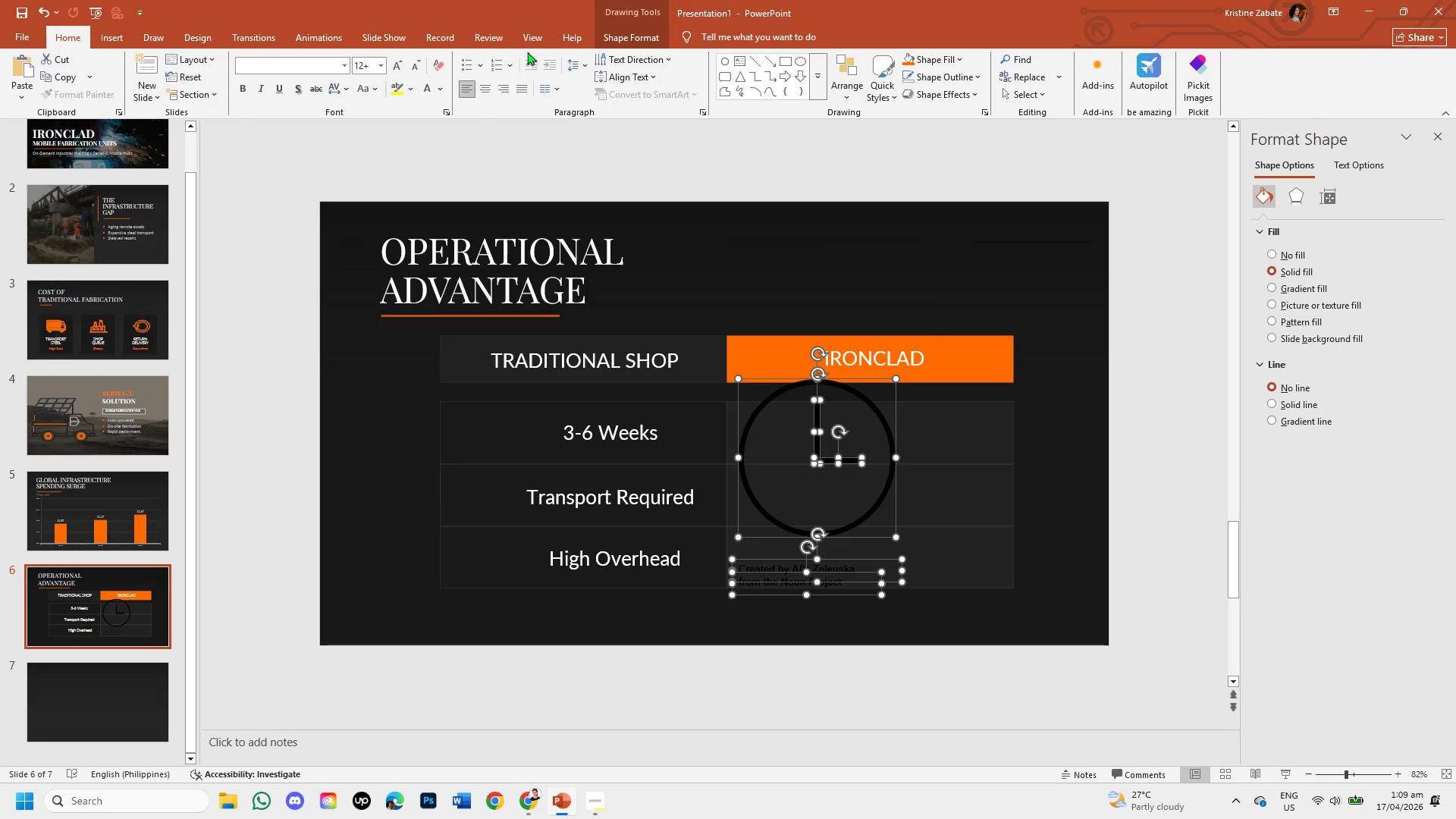 
wait(6.25)
 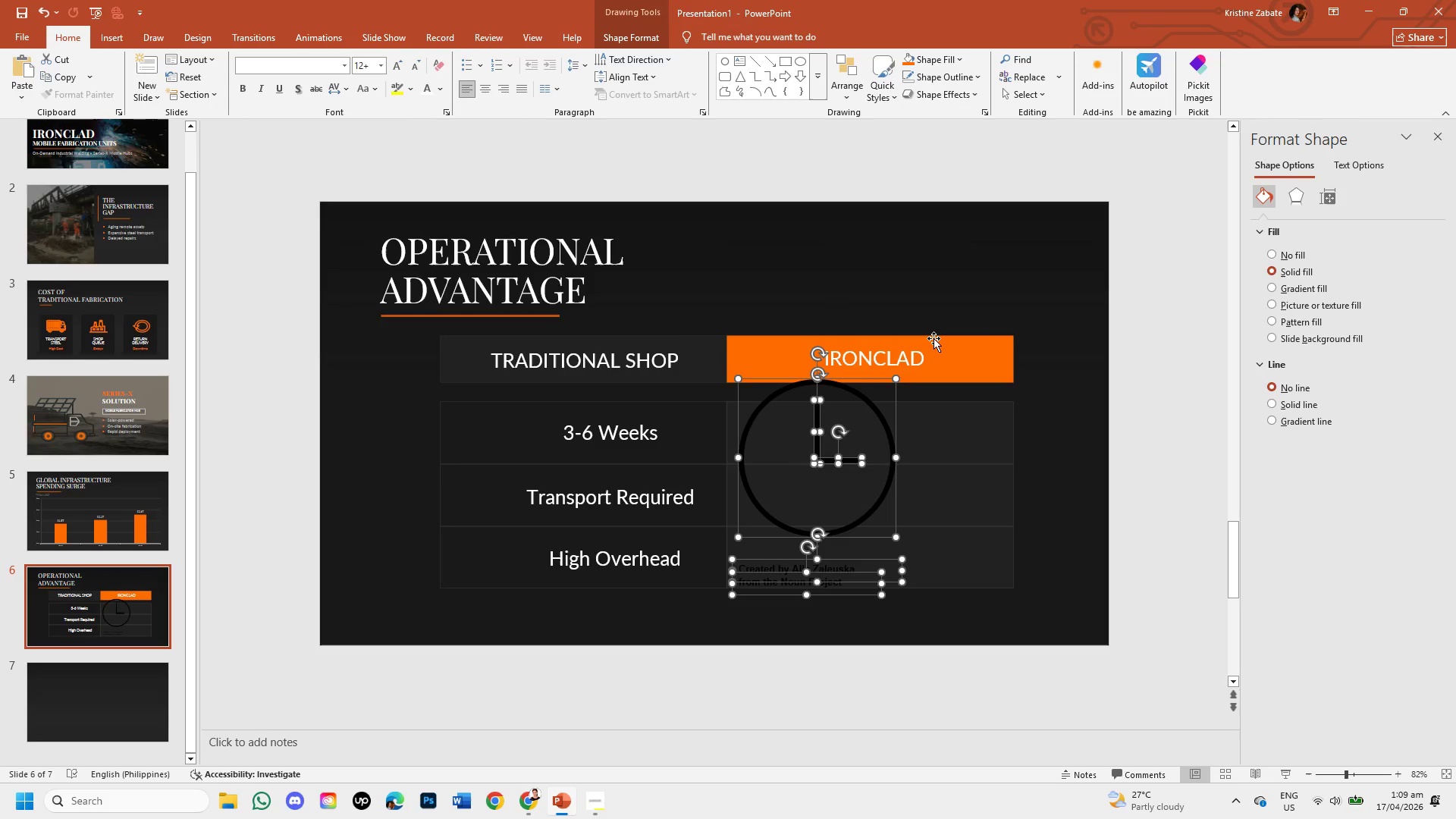 
left_click([1272, 253])
 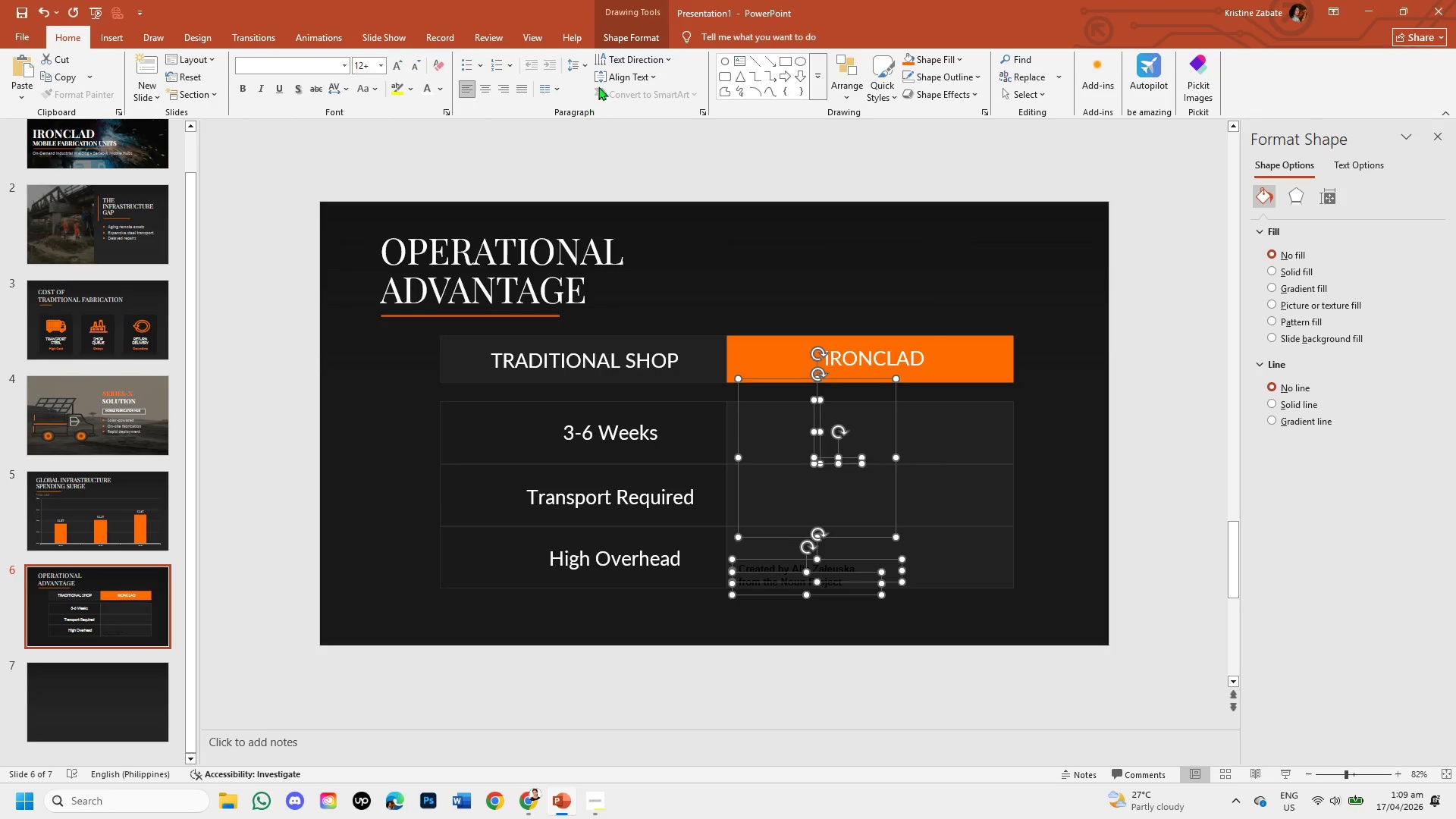 
left_click([615, 37])
 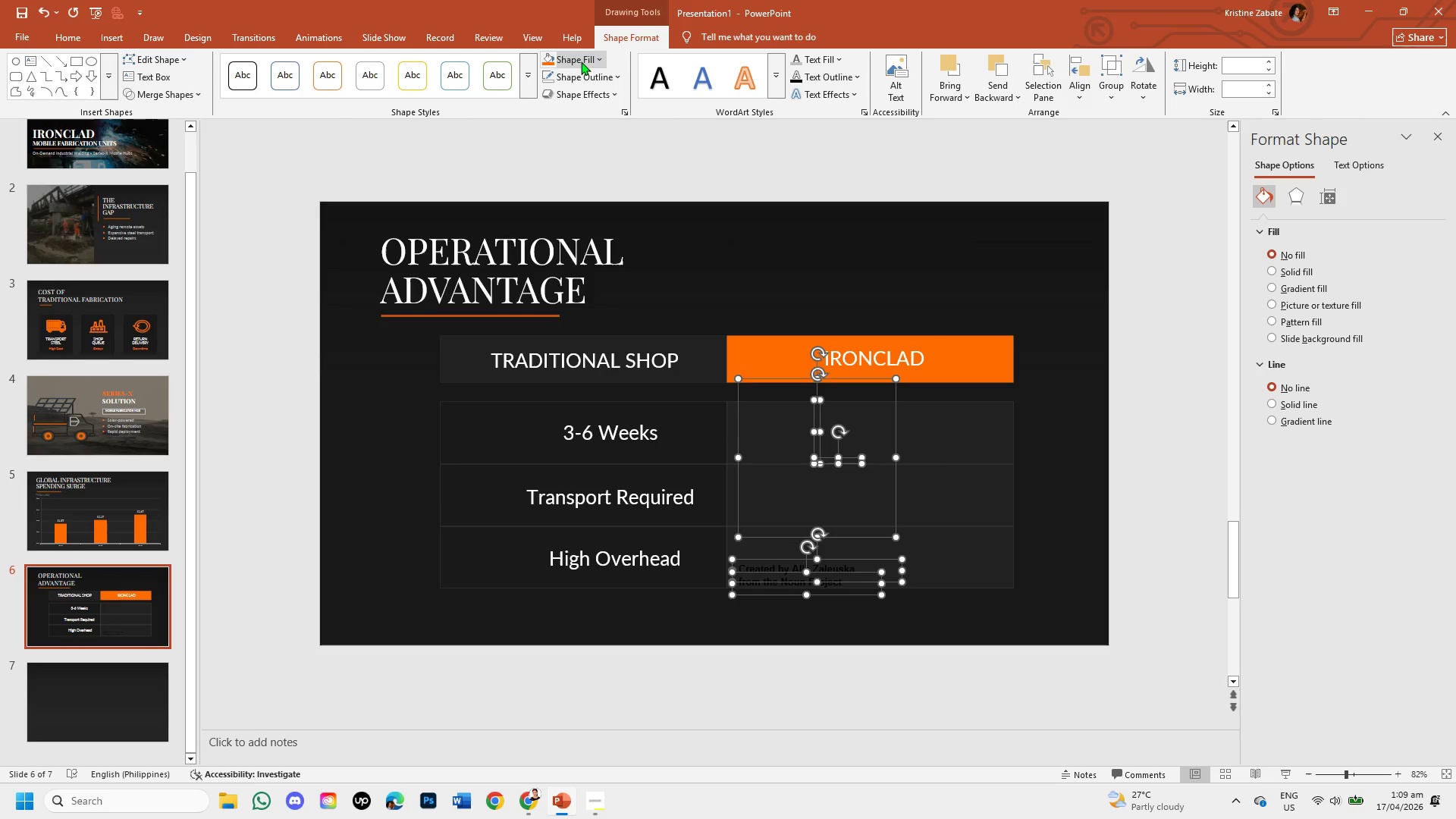 
left_click([581, 61])
 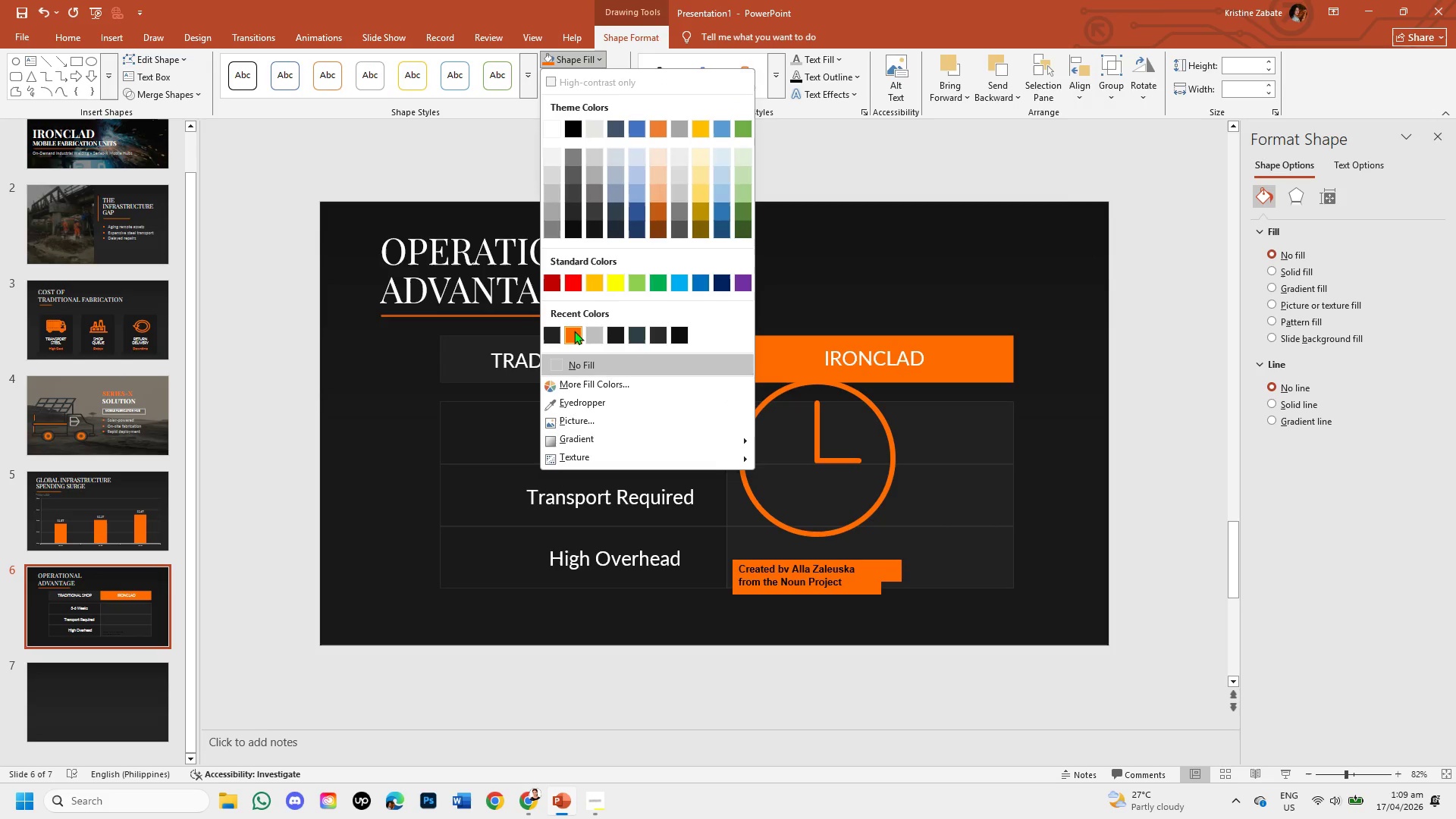 
left_click([574, 331])
 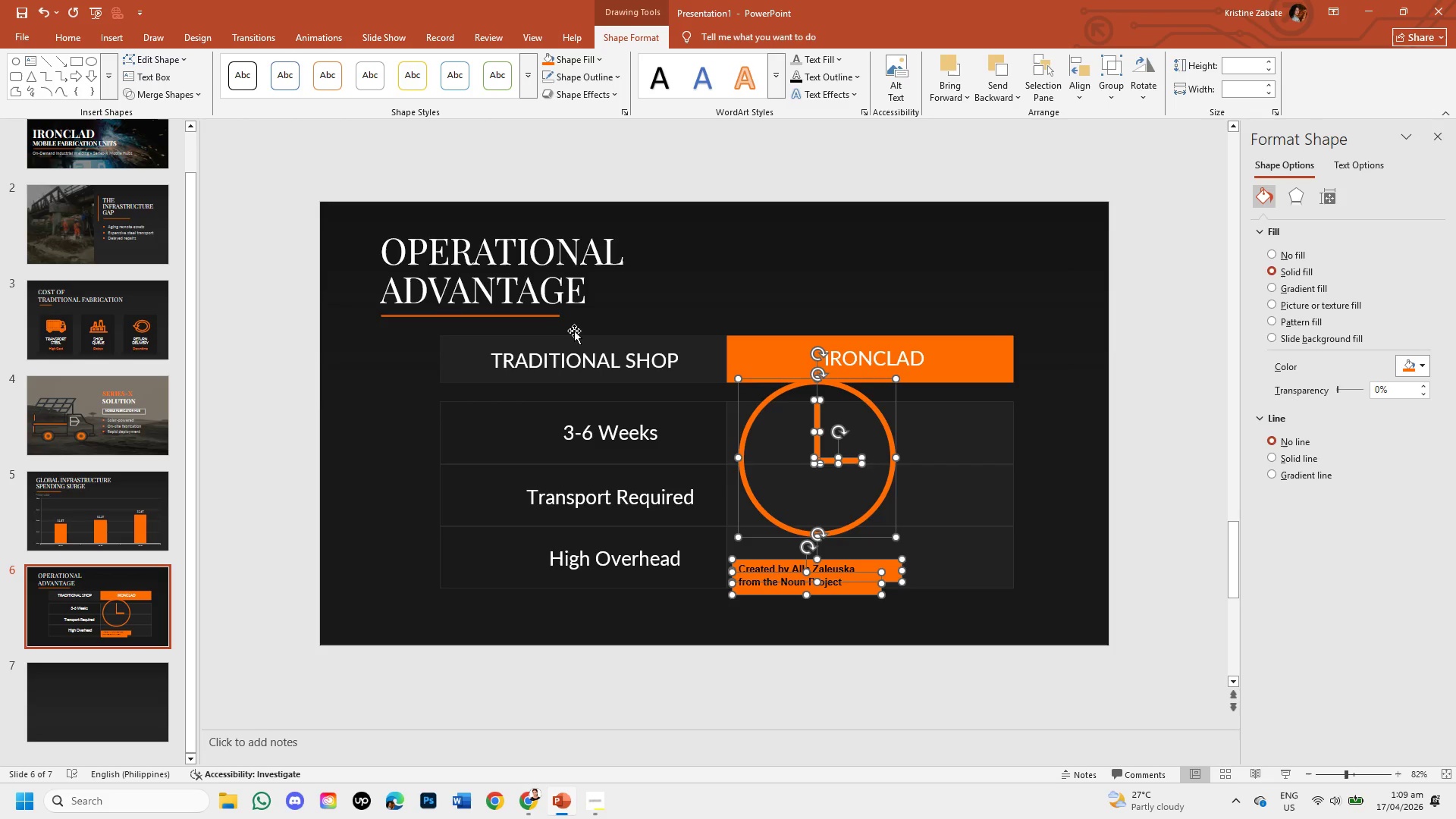 
wait(19.16)
 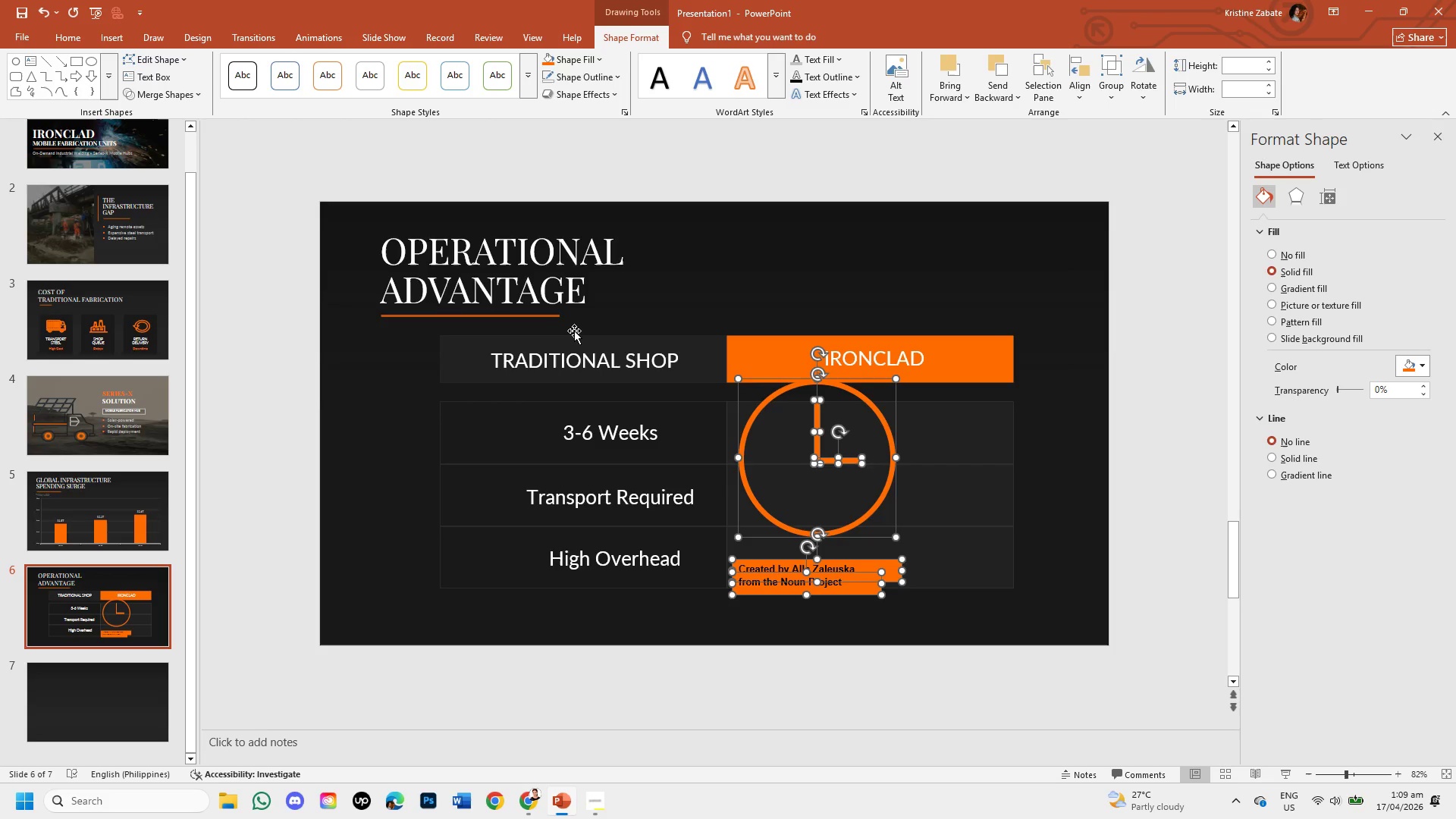 
left_click([604, 61])
 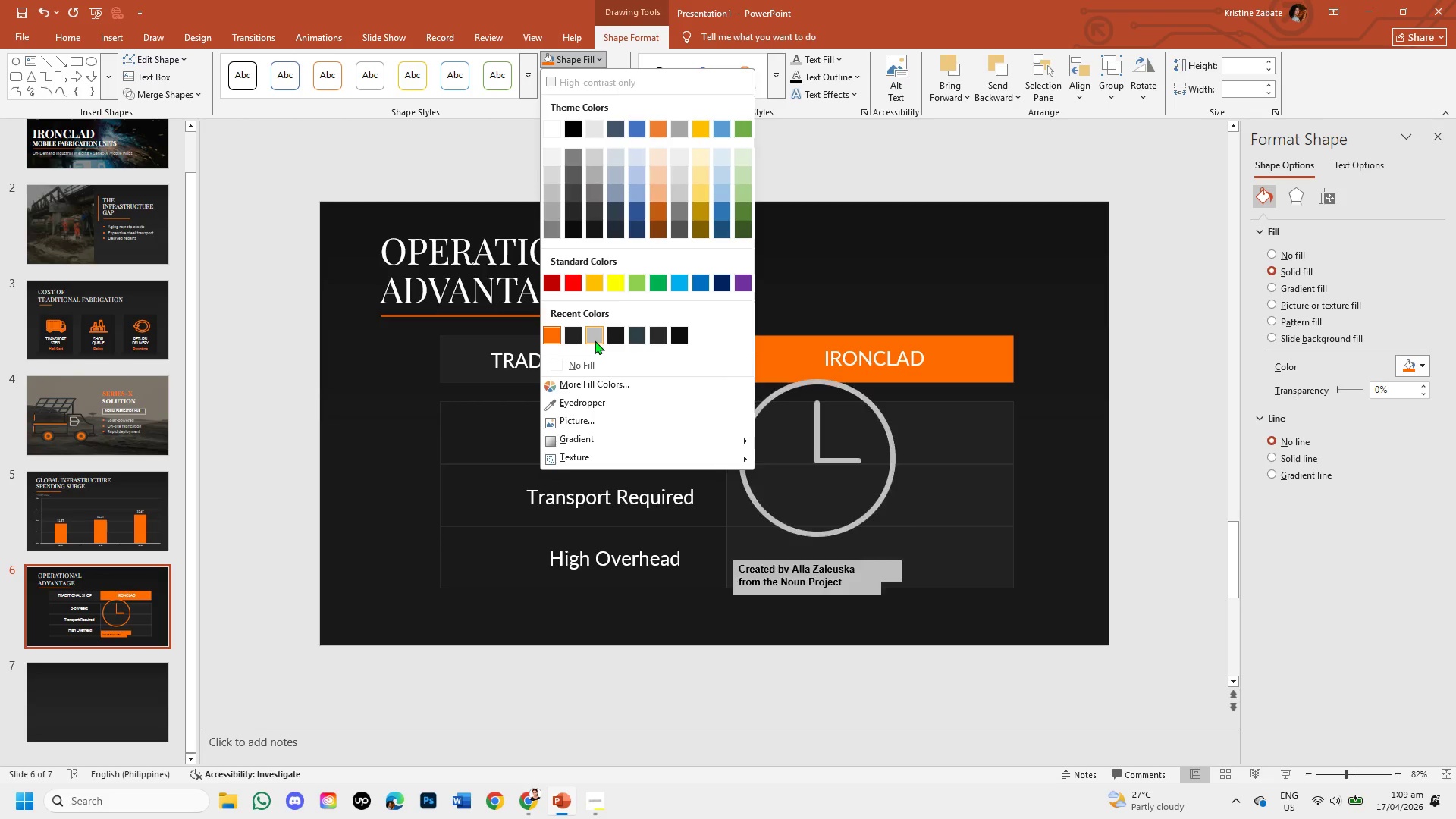 
wait(7.56)
 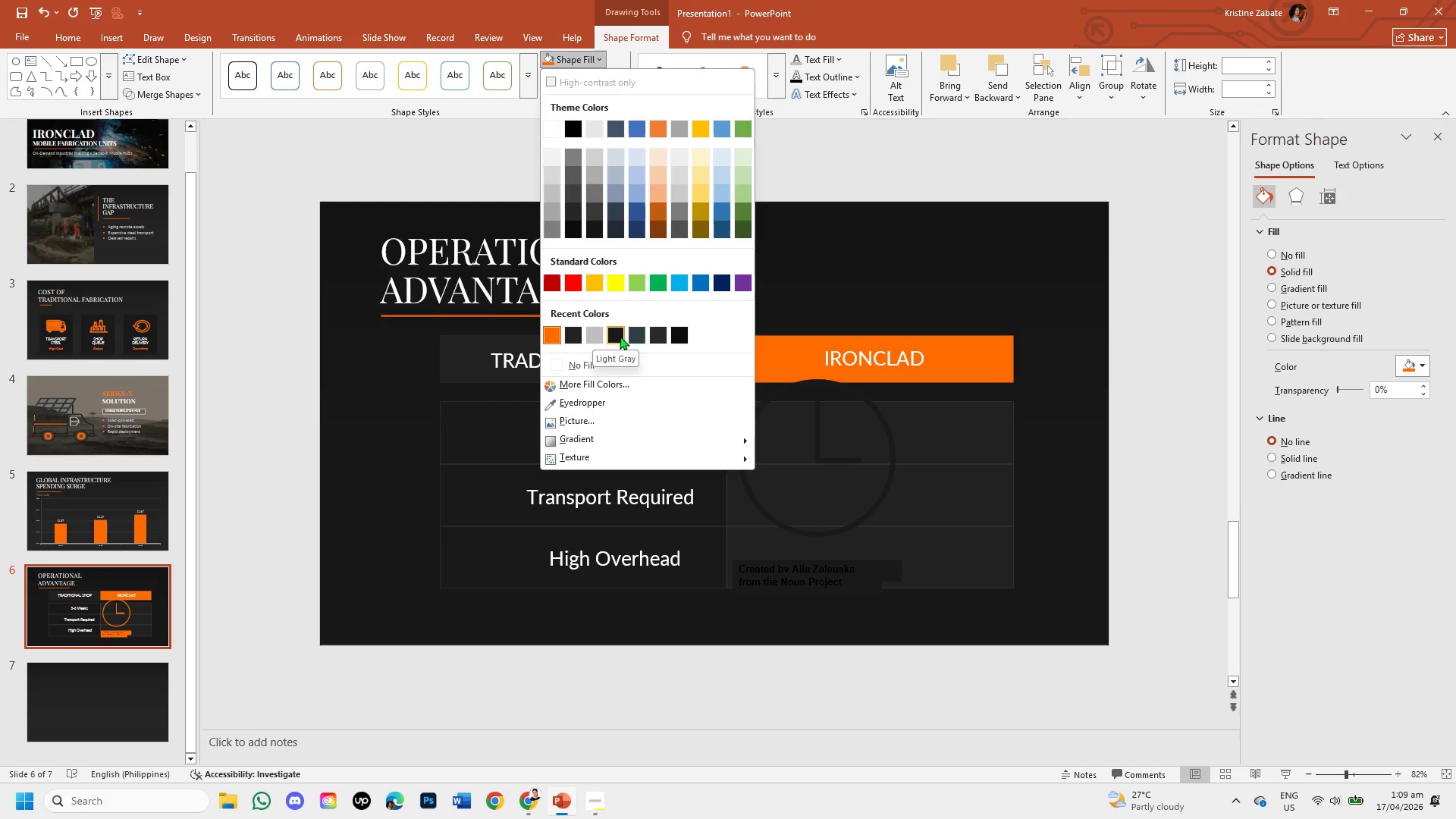 
left_click([595, 340])
 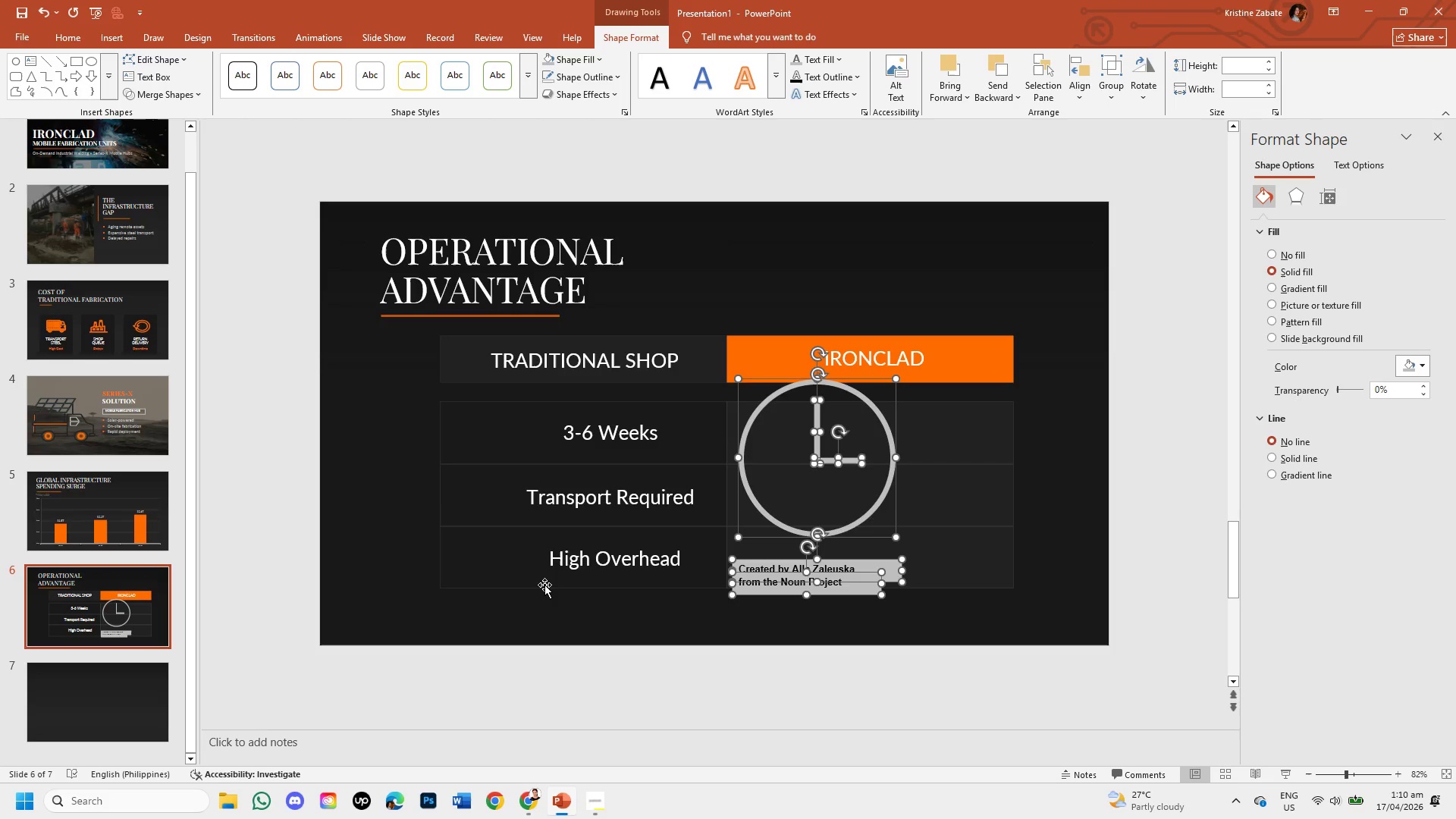 
wait(32.84)
 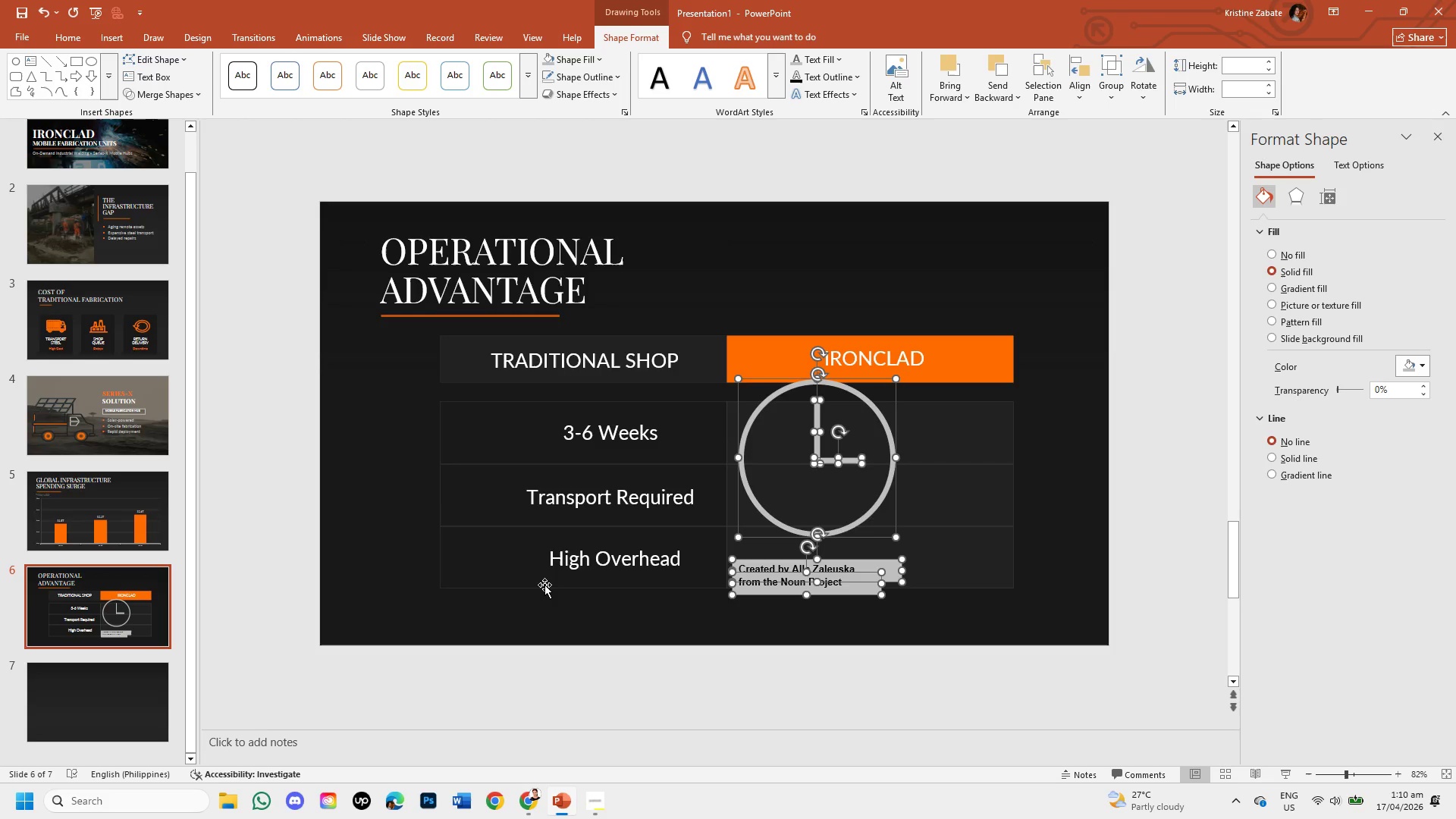 
left_click_drag(start_coordinate=[854, 538], to_coordinate=[515, 504])
 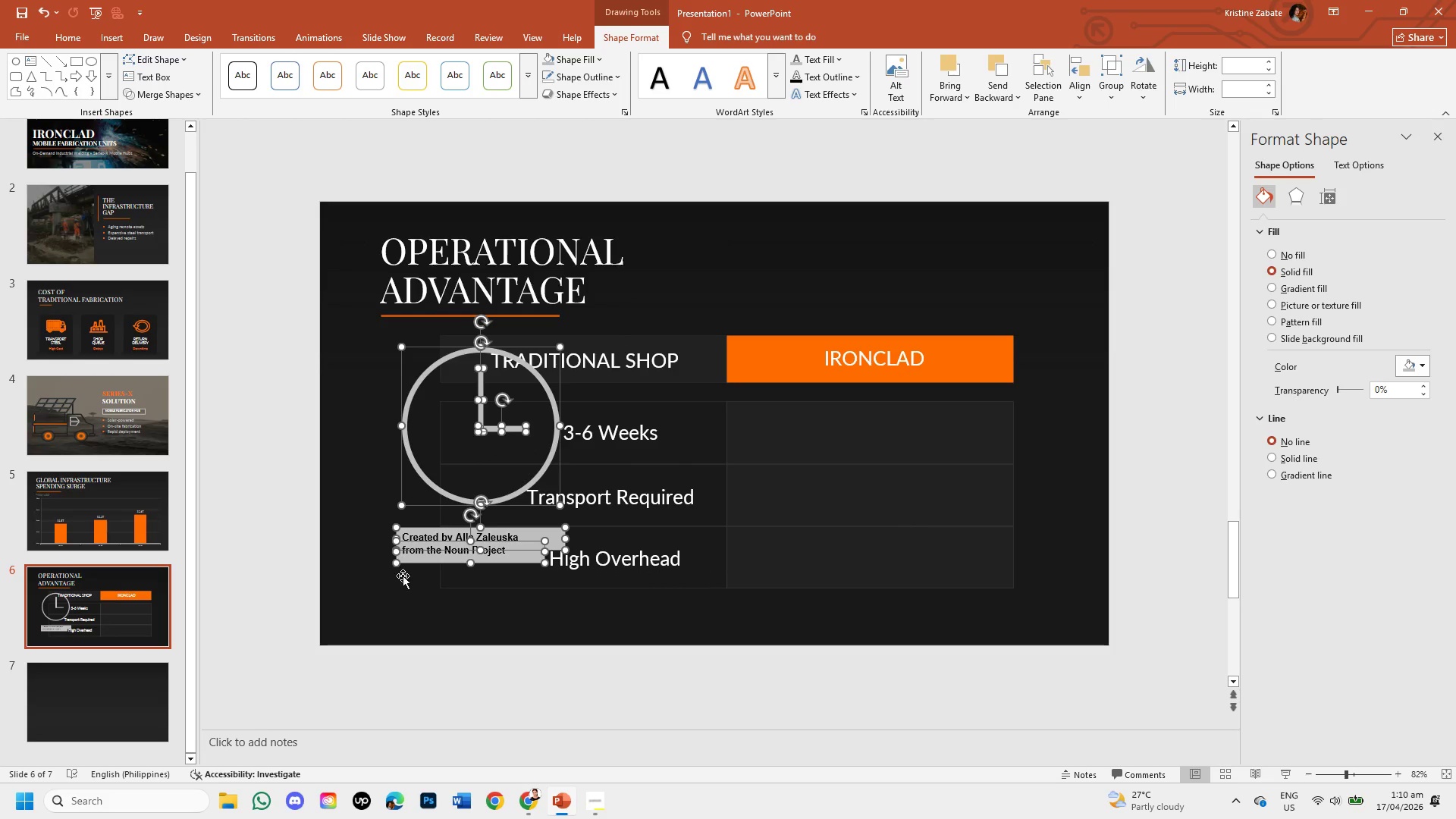 
left_click([403, 592])
 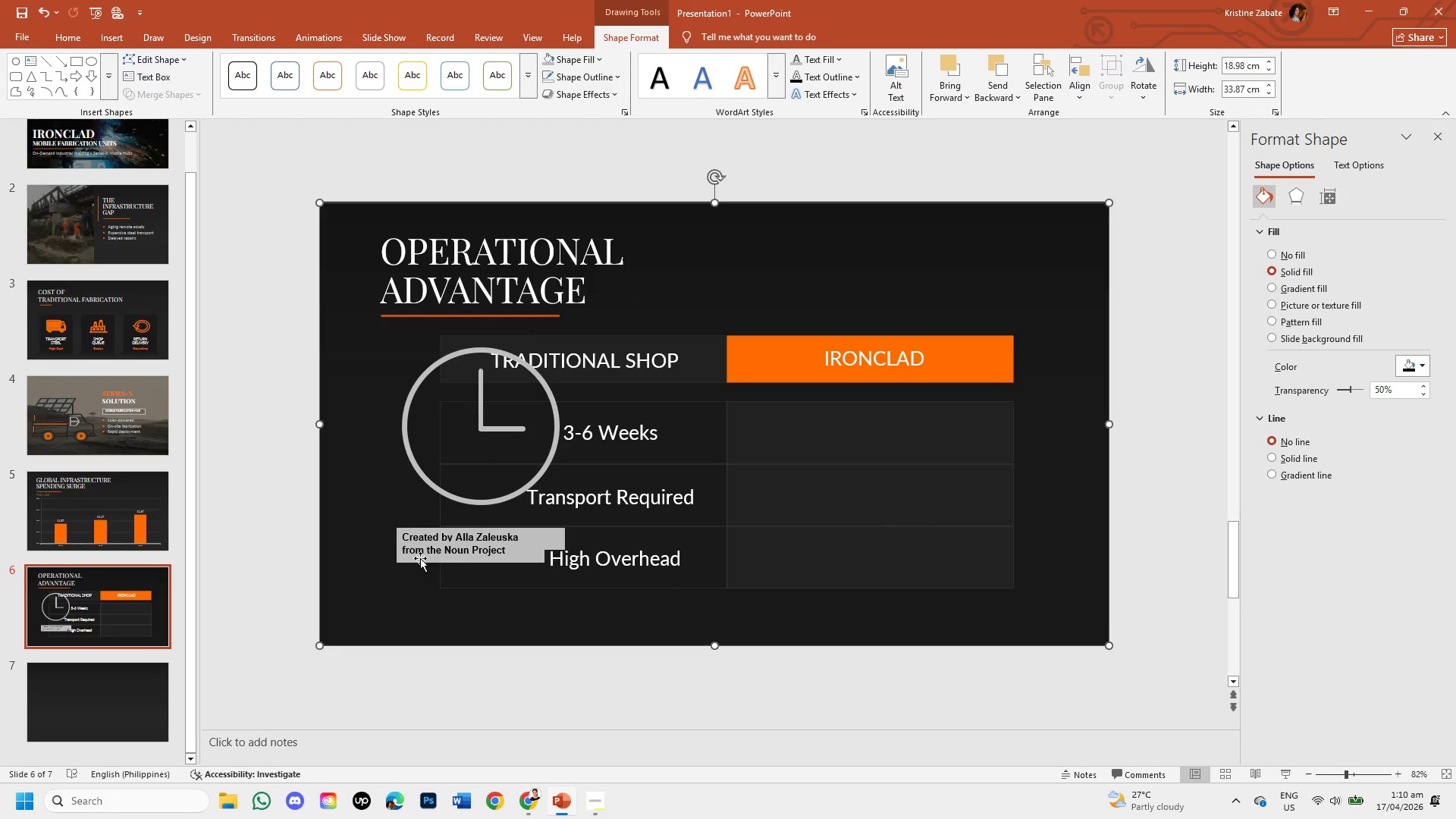 
left_click([420, 558])
 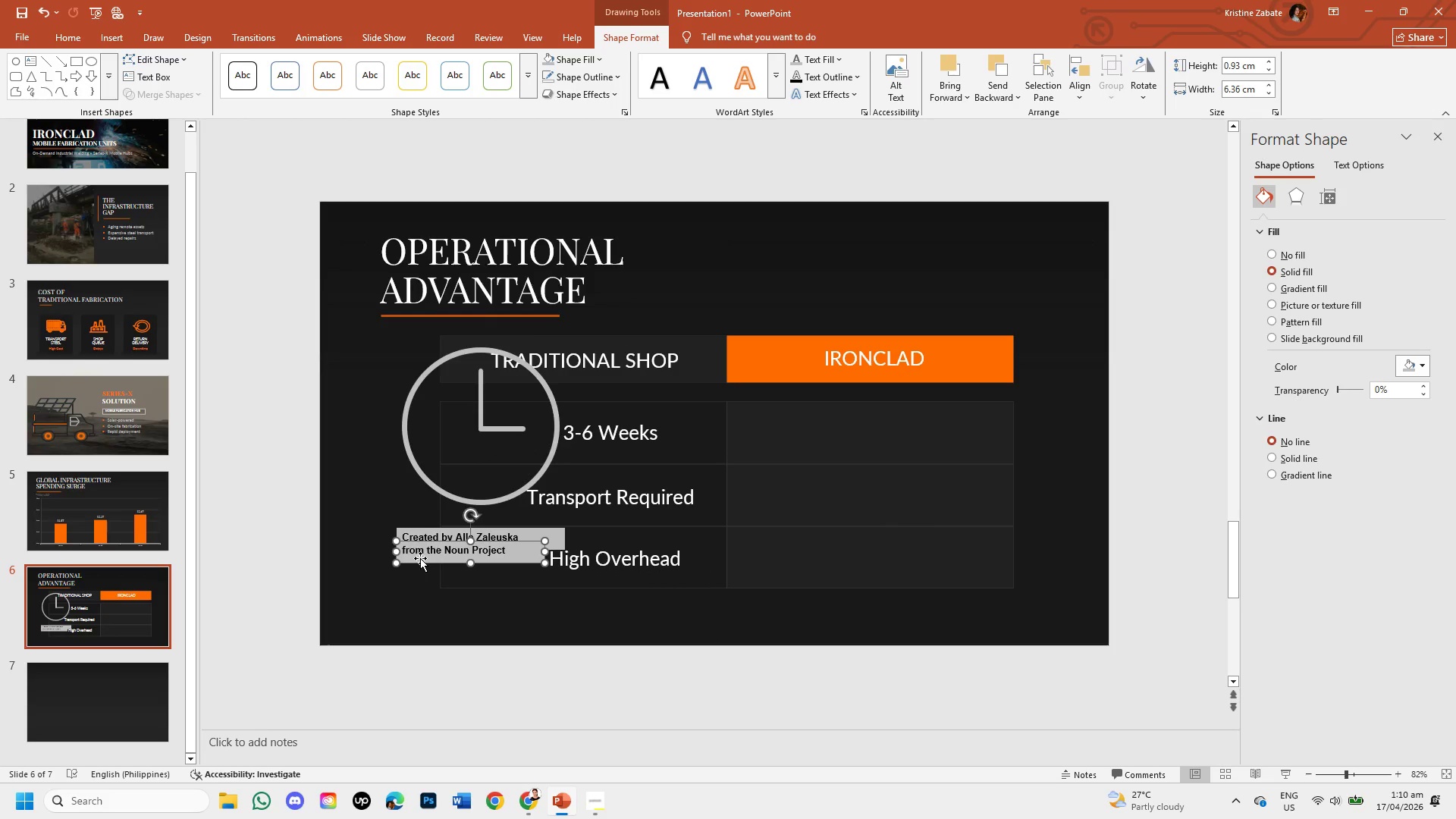 
key(Backspace)
 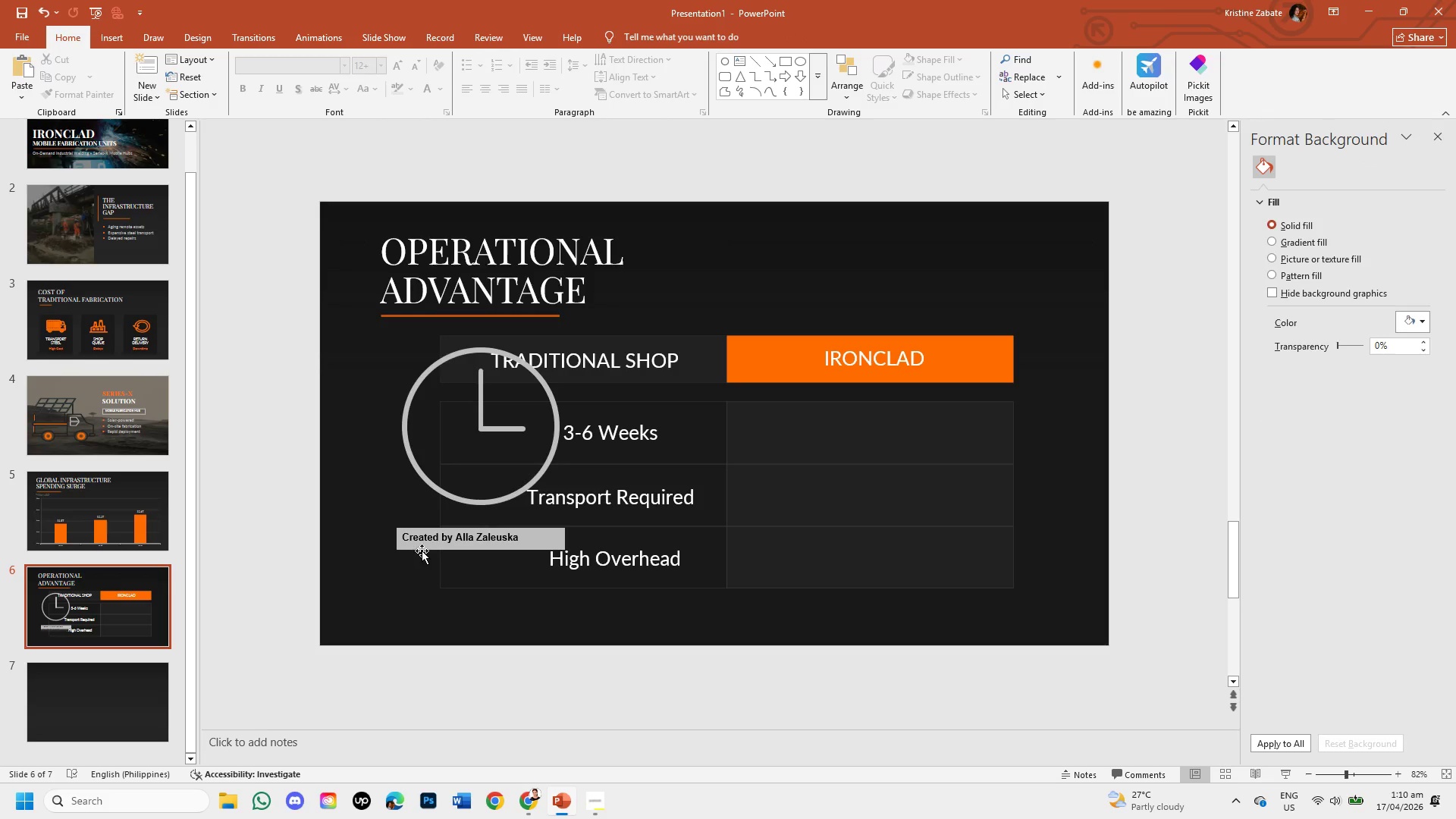 
left_click([423, 548])
 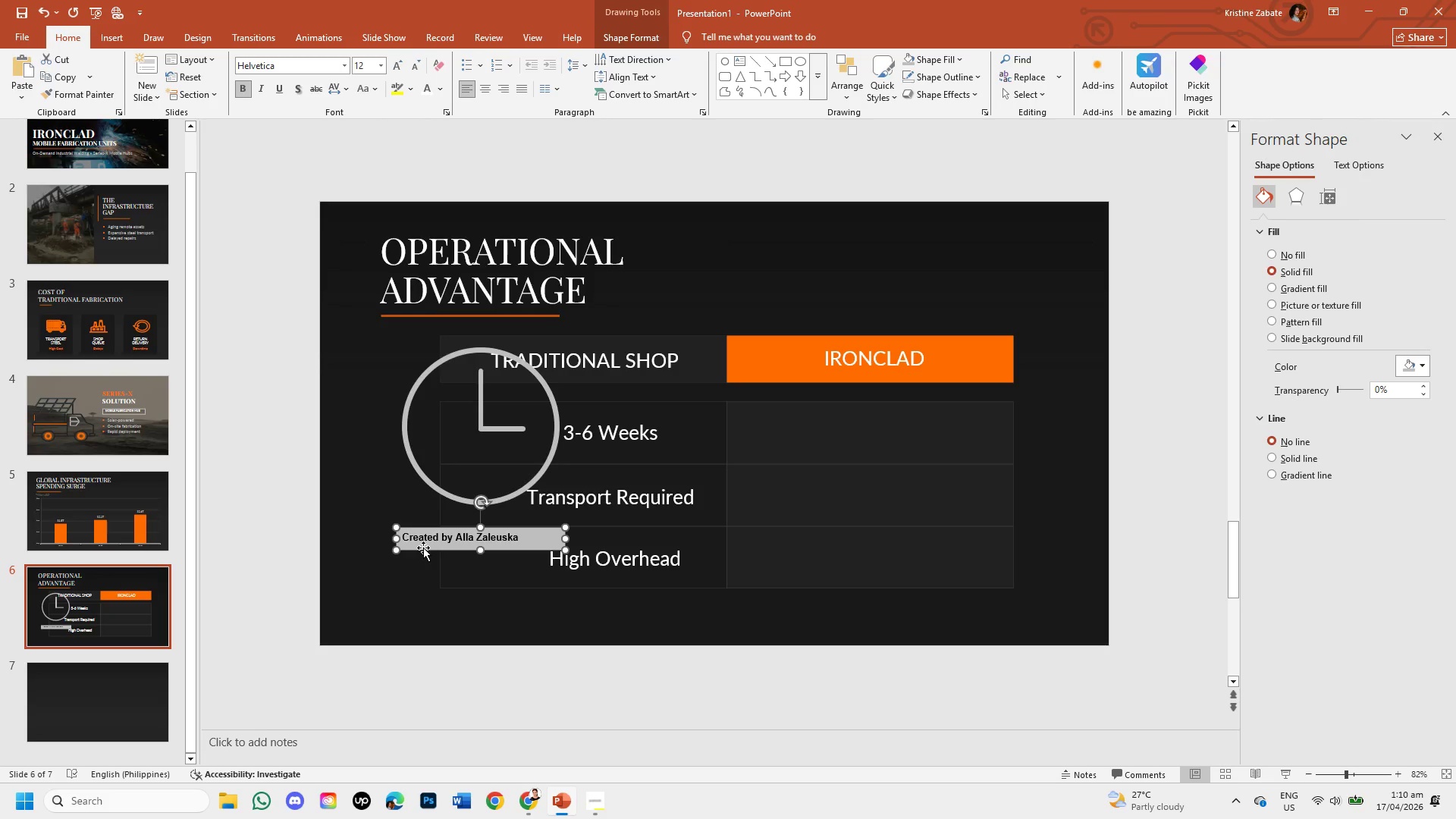 
key(Backspace)
 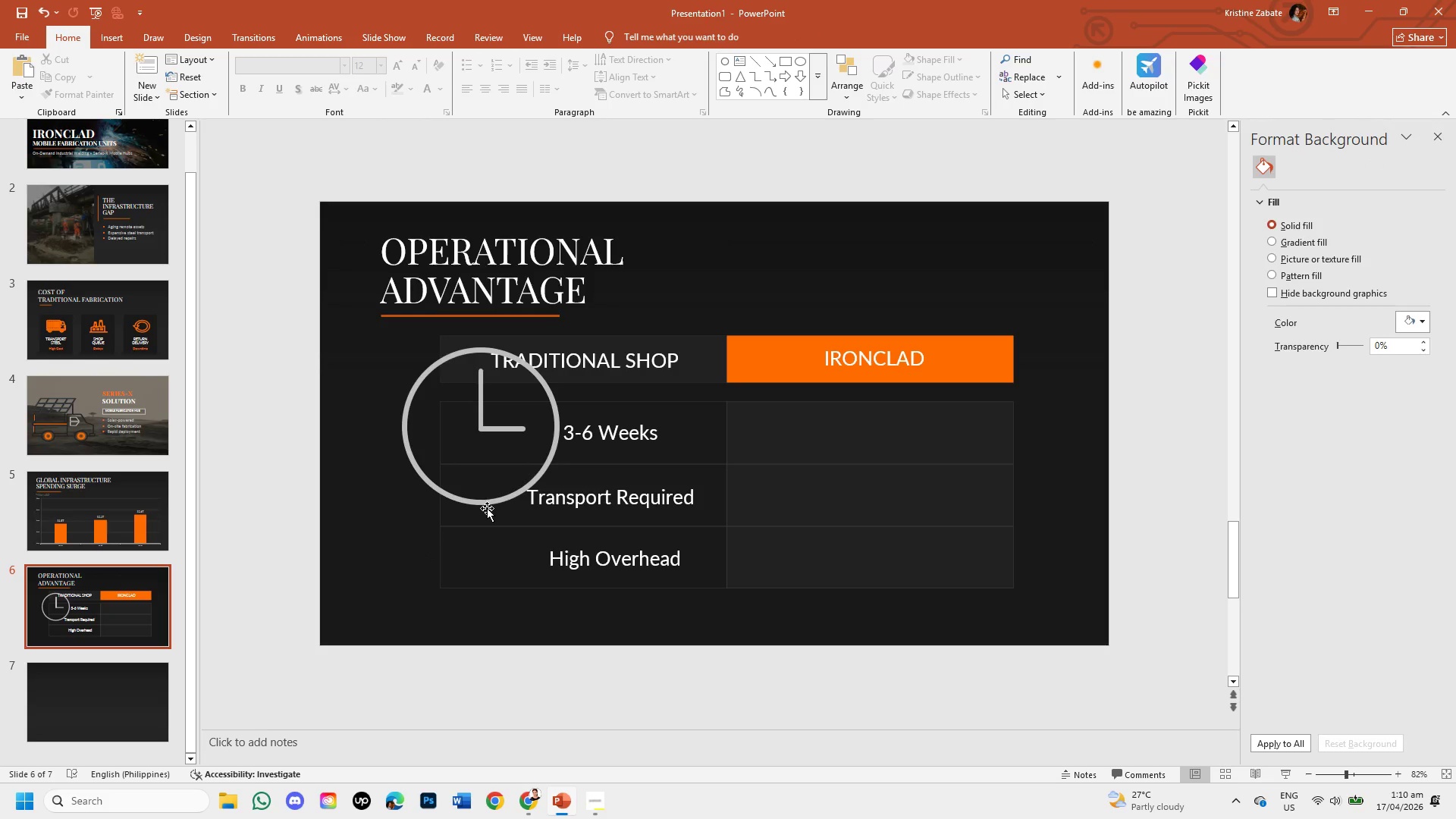 
left_click([488, 502])
 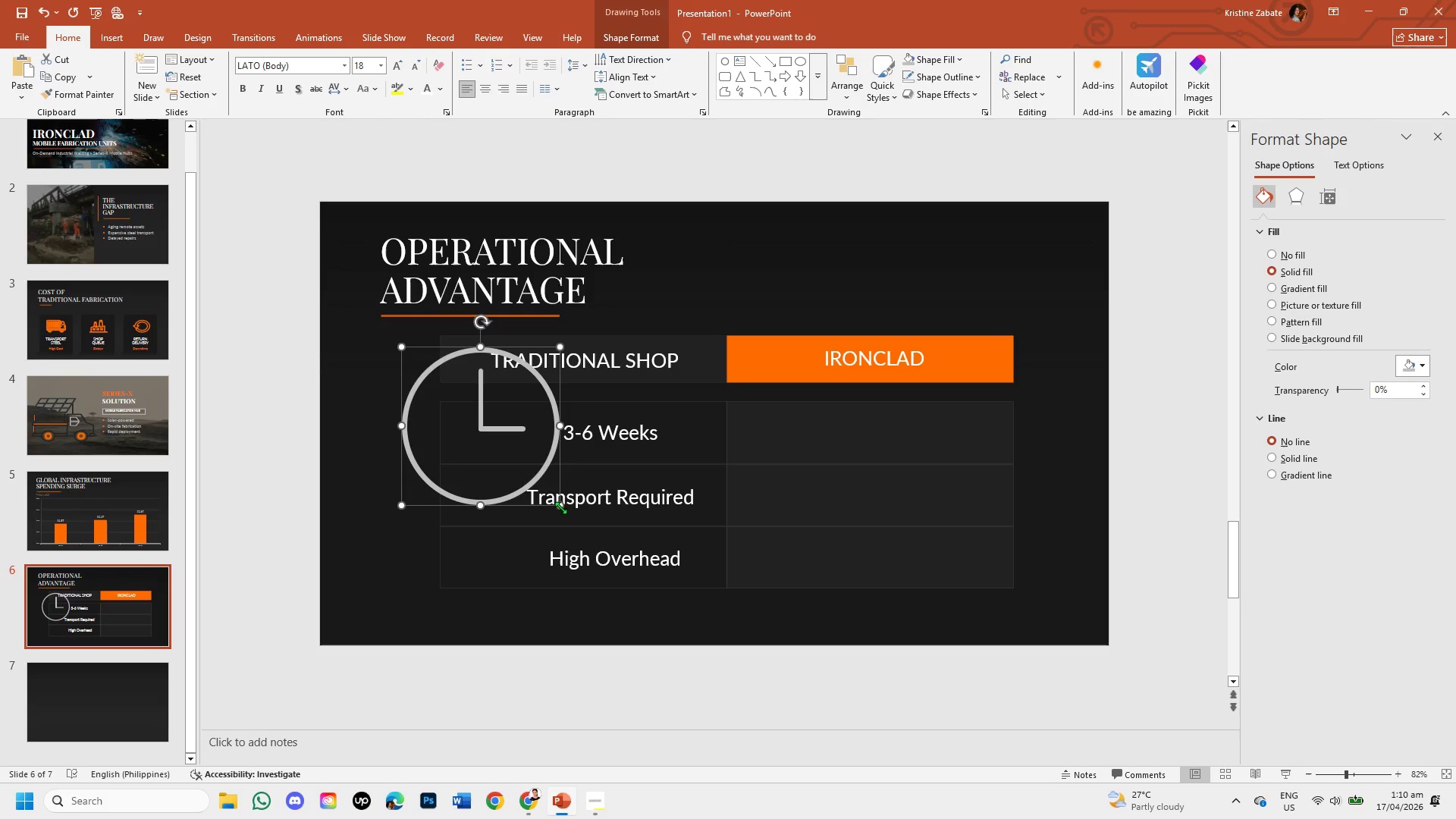 
left_click_drag(start_coordinate=[560, 506], to_coordinate=[443, 425])
 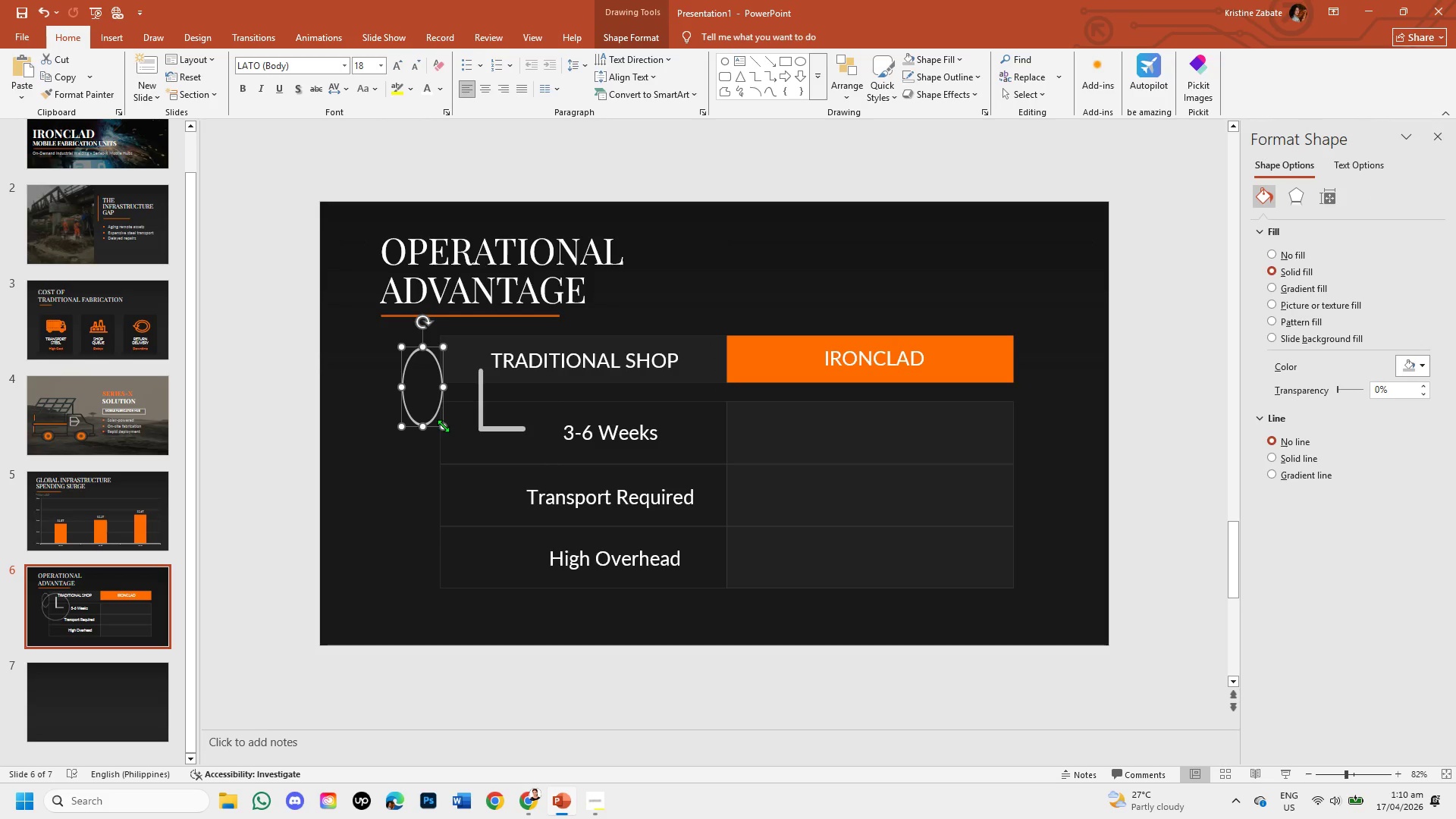 
key(Control+Z)
 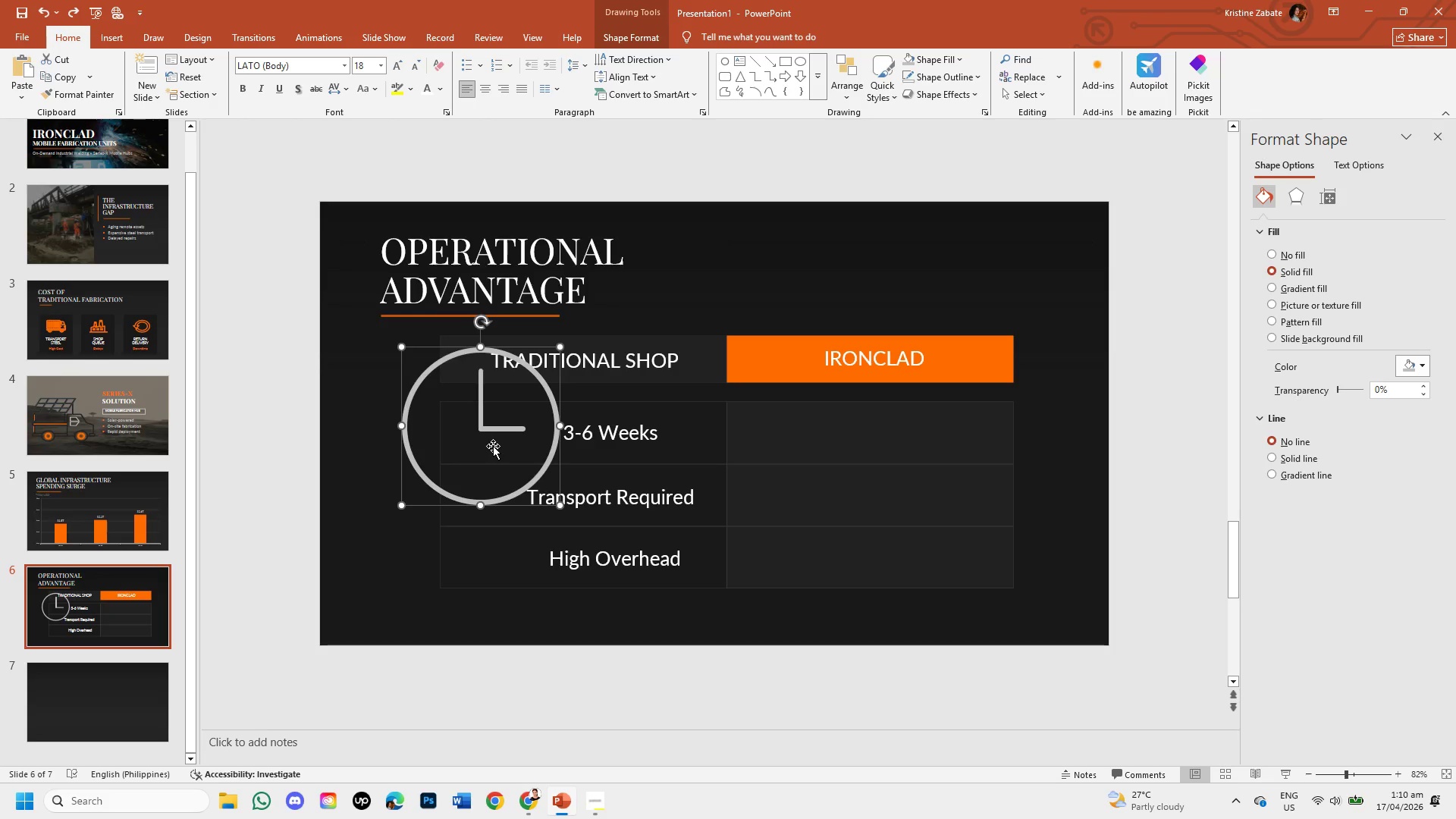 
hold_key(key=ShiftLeft, duration=2.95)
left_click([494, 428])
 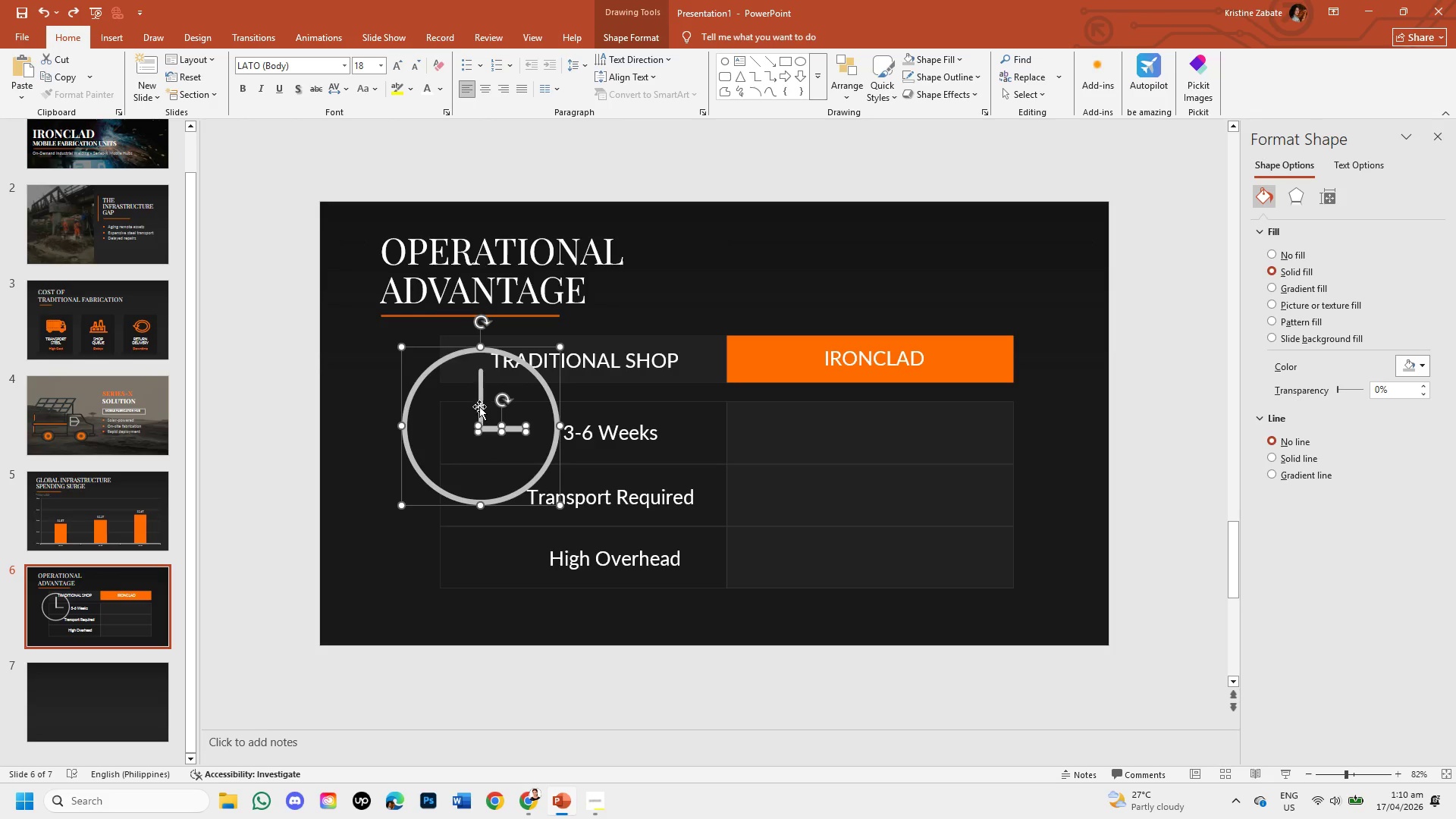 
left_click([479, 406])
 